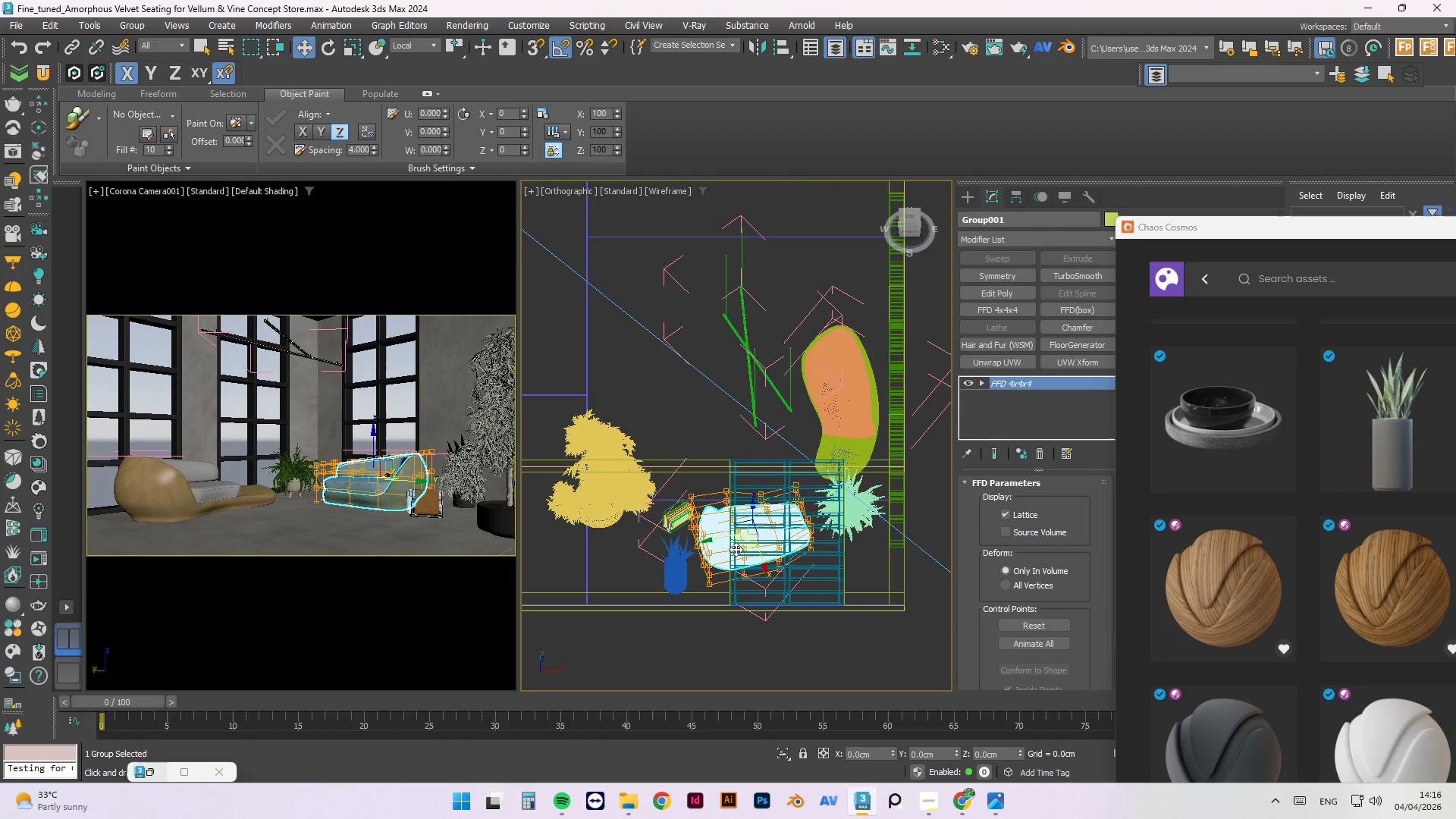 
key(E)
 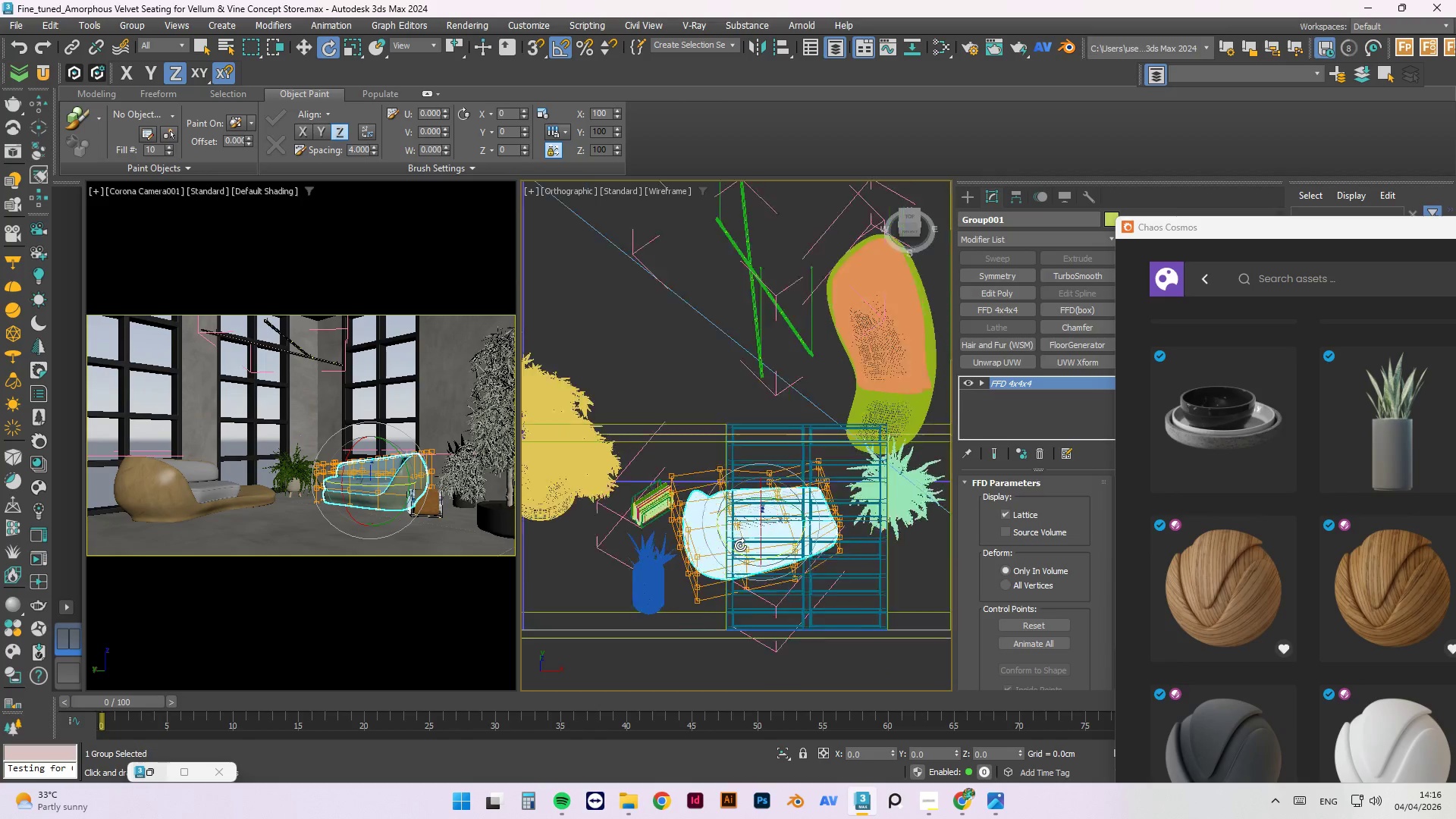 
scroll: coordinate [740, 545], scroll_direction: up, amount: 2.0
 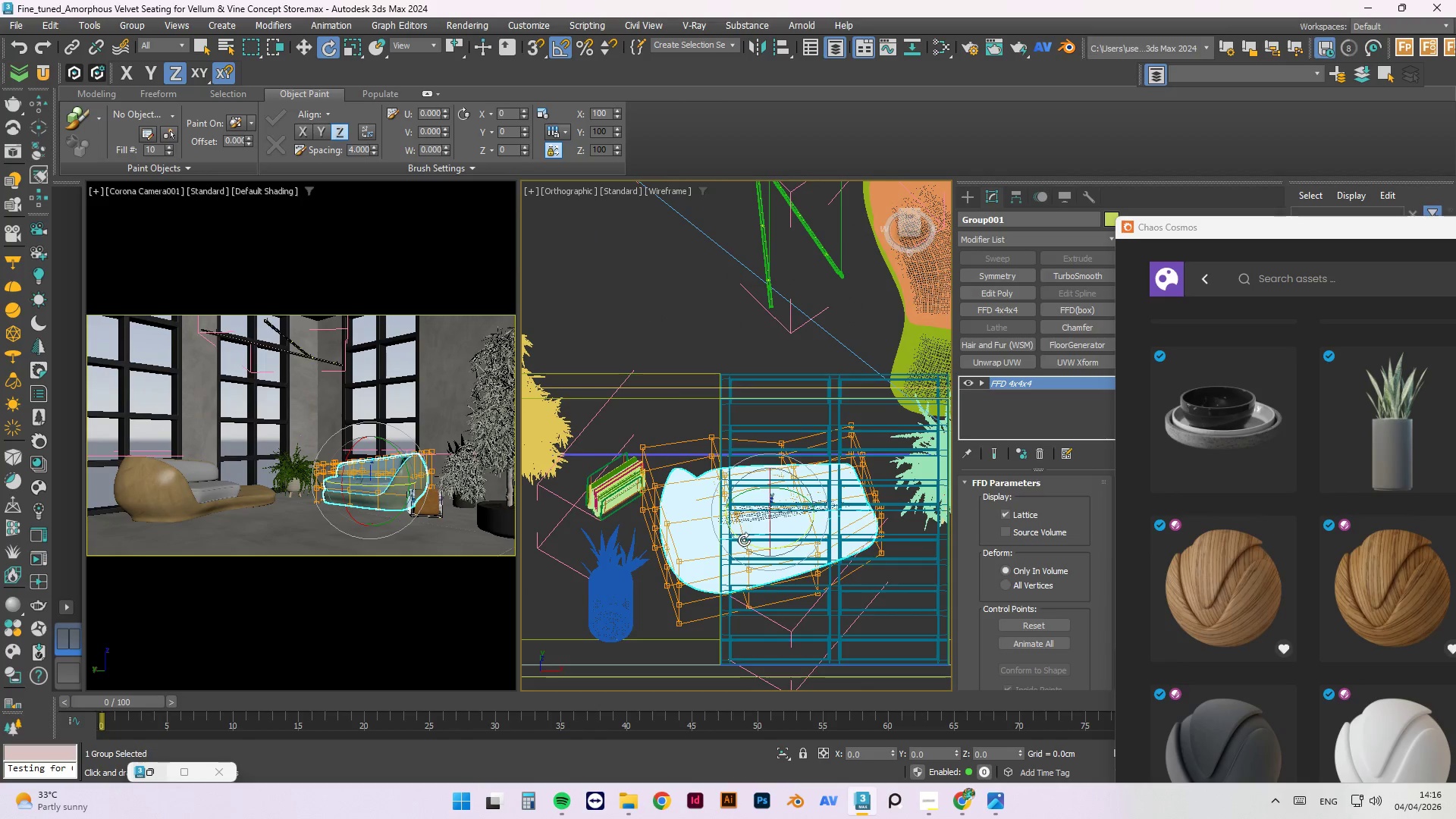 
hold_key(key=AltLeft, duration=0.91)
 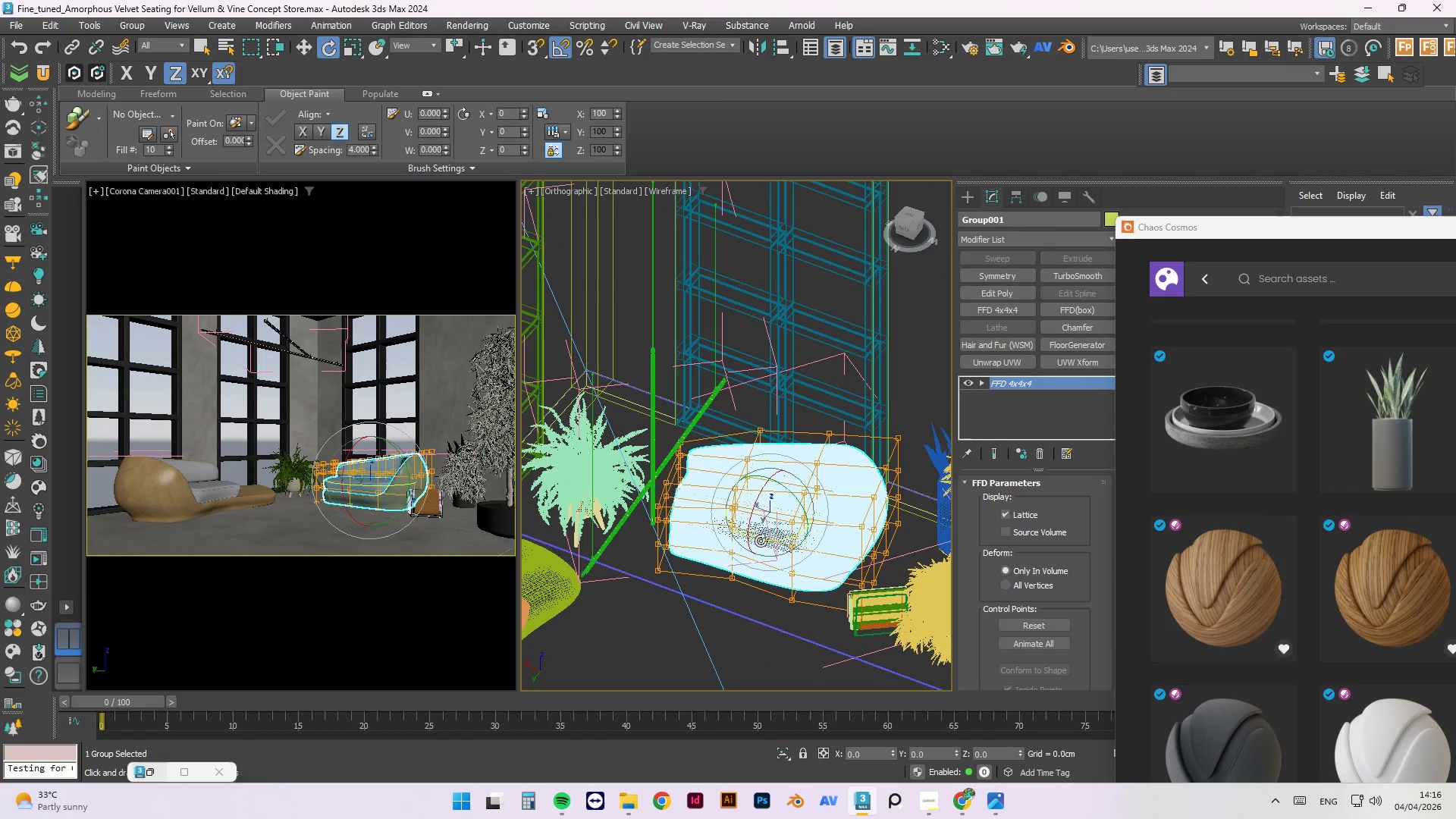 
left_click_drag(start_coordinate=[761, 540], to_coordinate=[785, 535])
 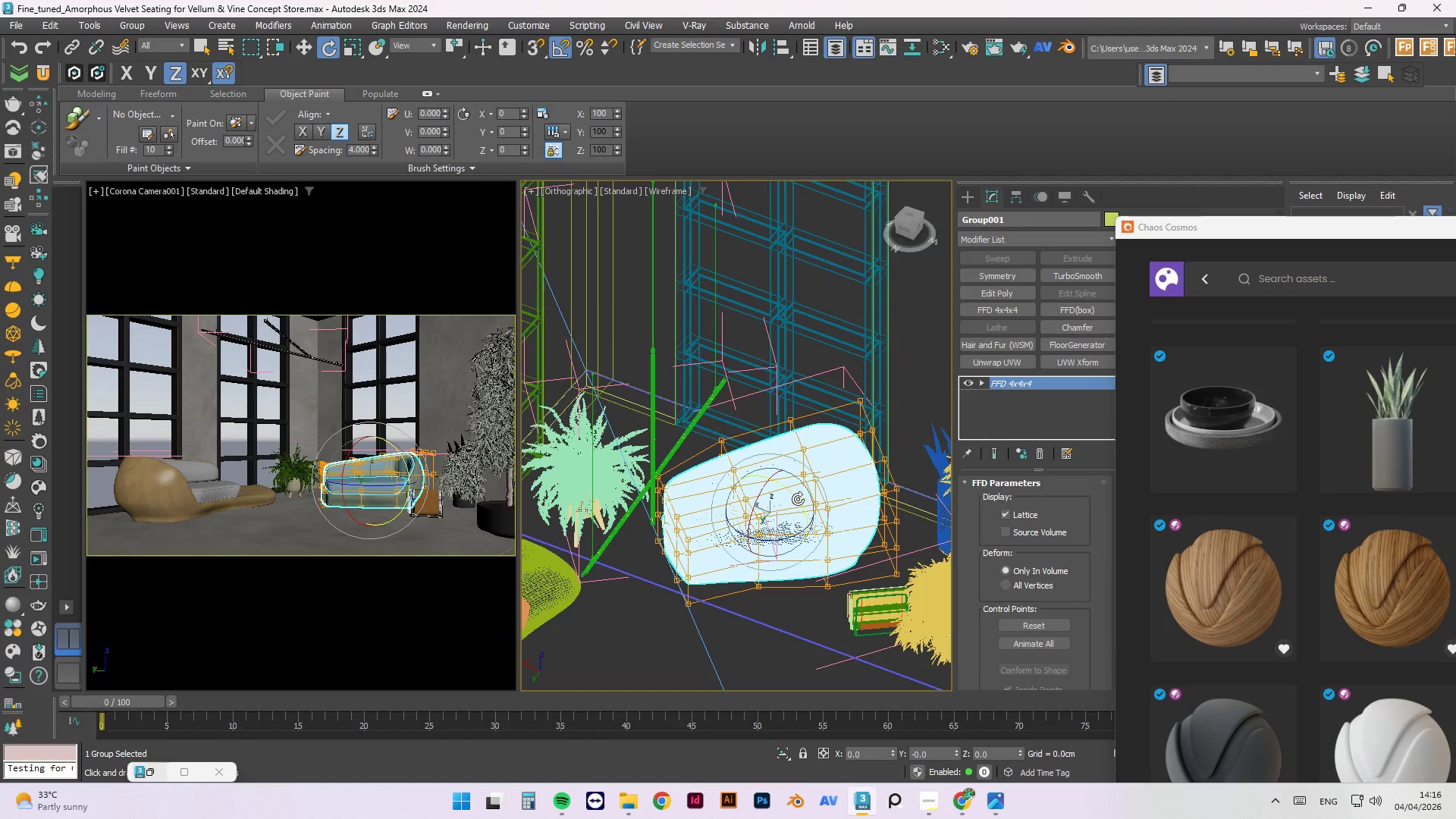 
key(W)
 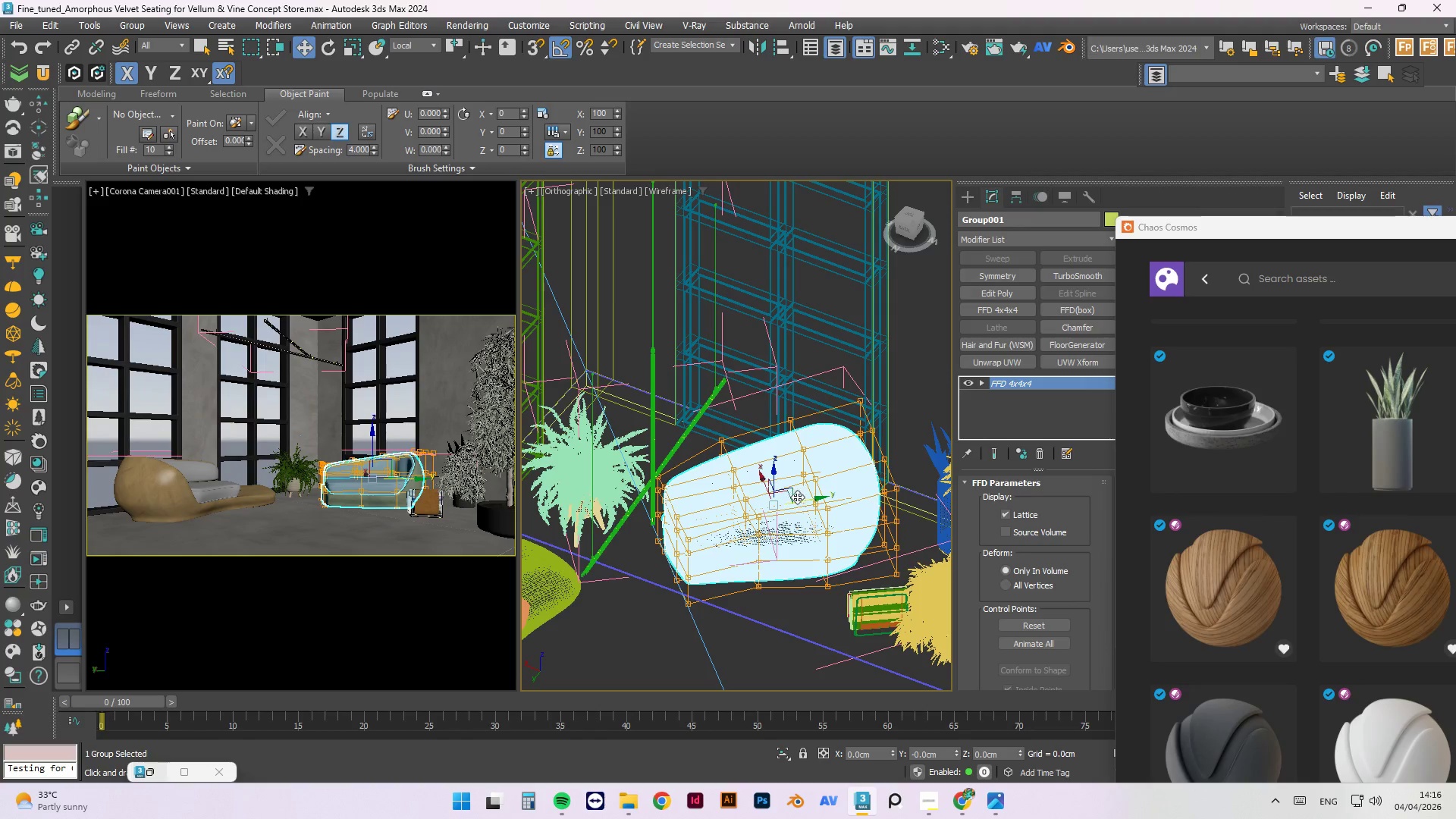 
left_click_drag(start_coordinate=[808, 500], to_coordinate=[836, 498])
 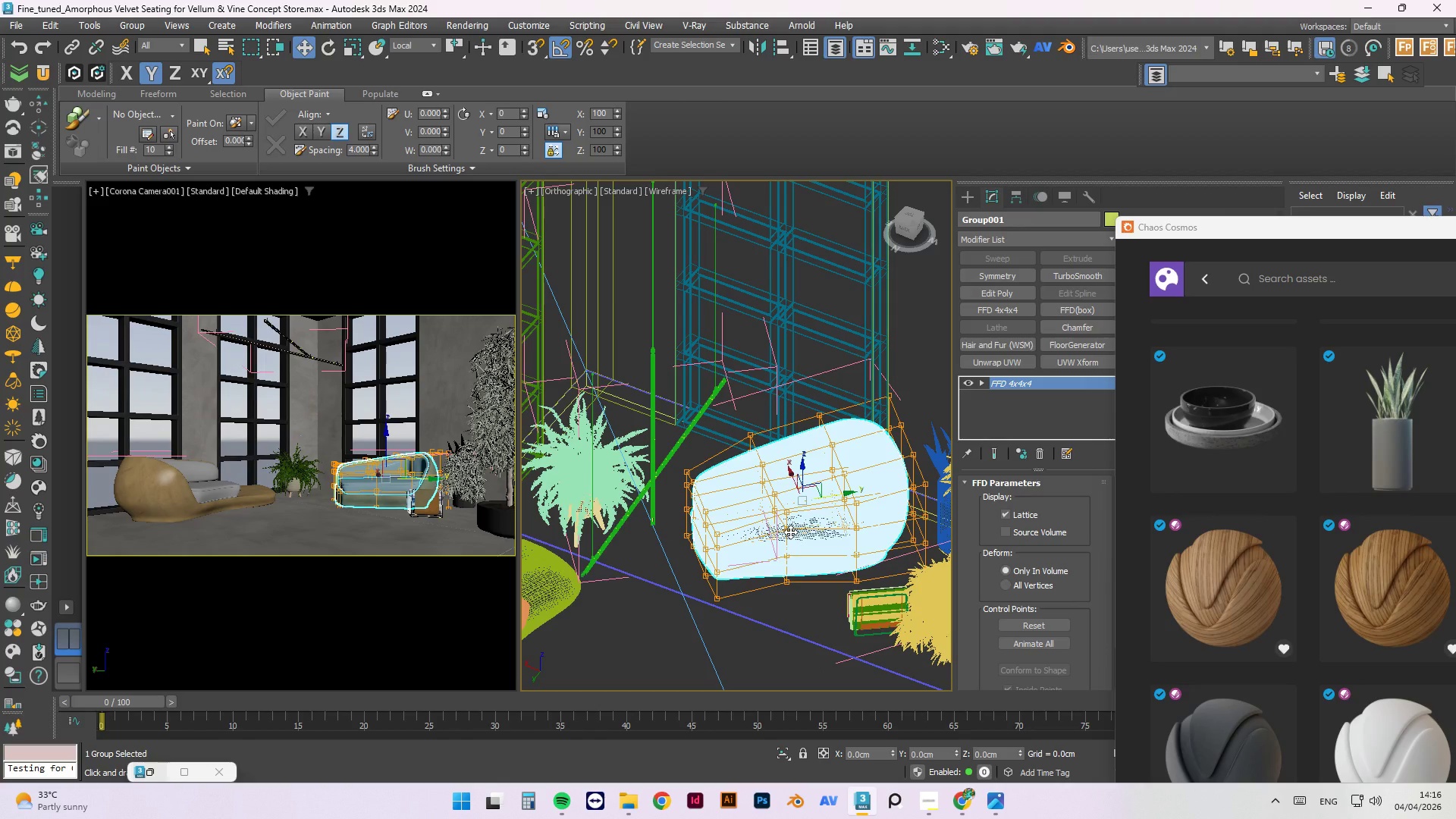 
key(E)
 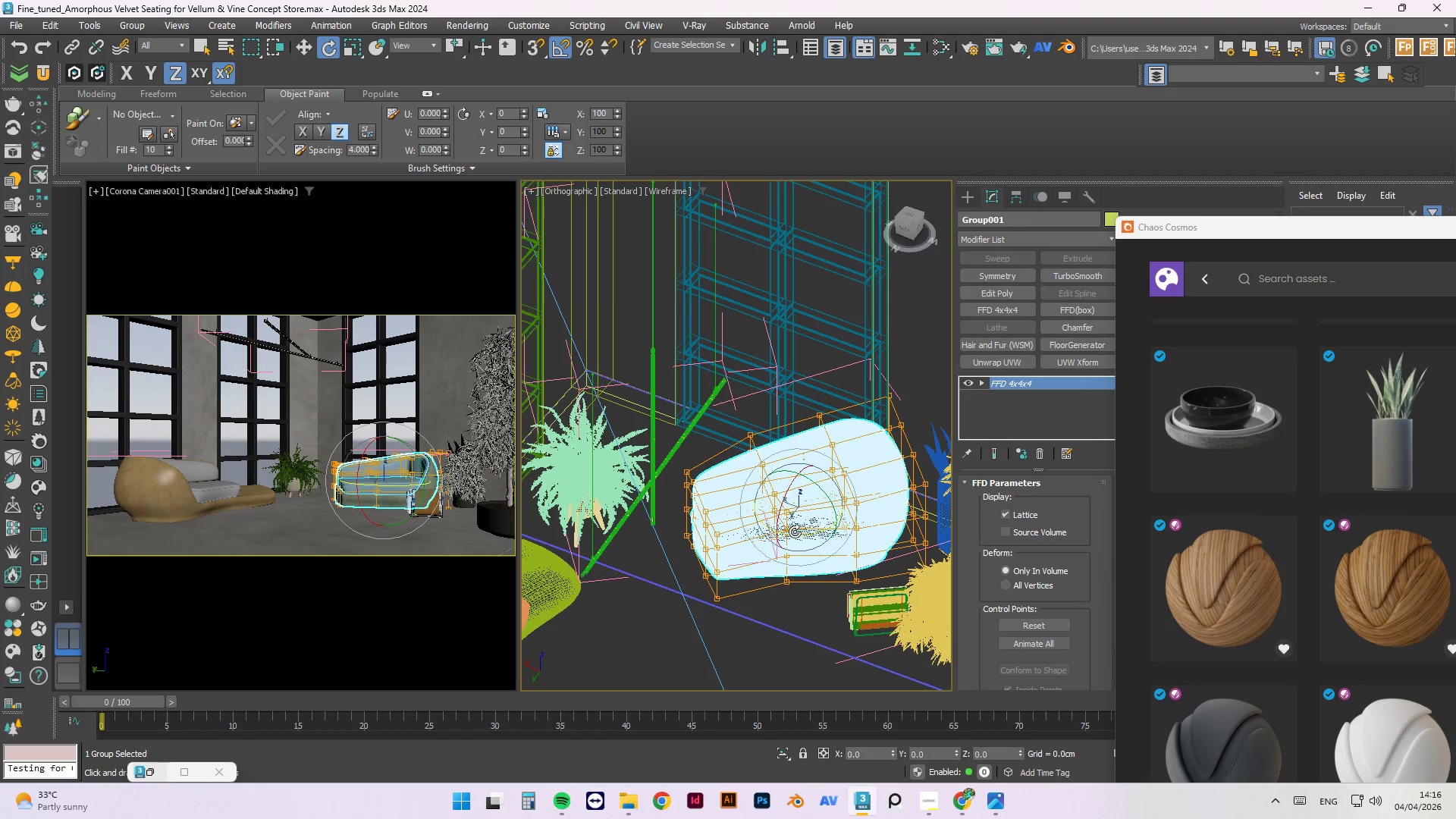 
left_click_drag(start_coordinate=[796, 532], to_coordinate=[785, 534])
 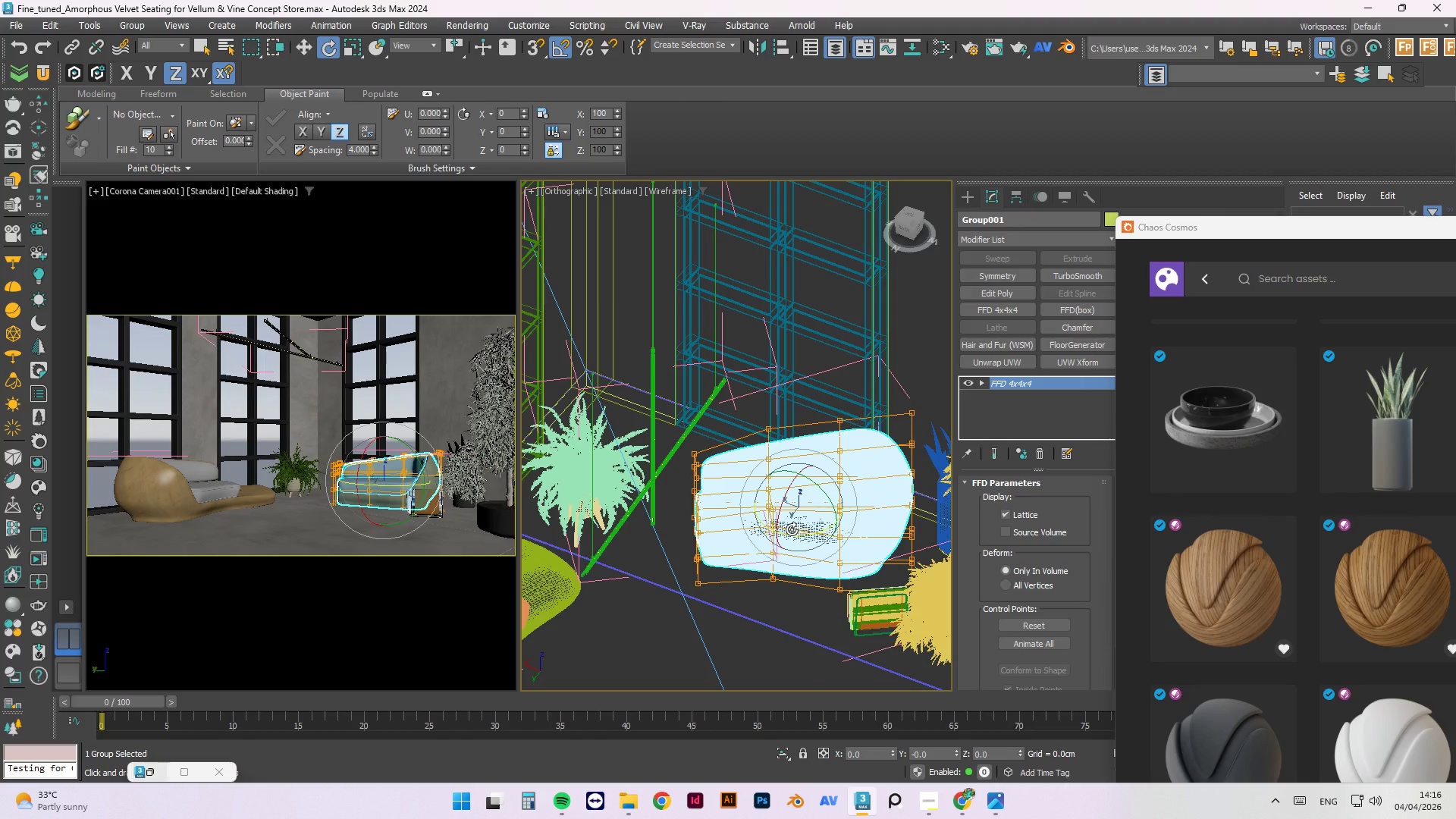 
key(T)
 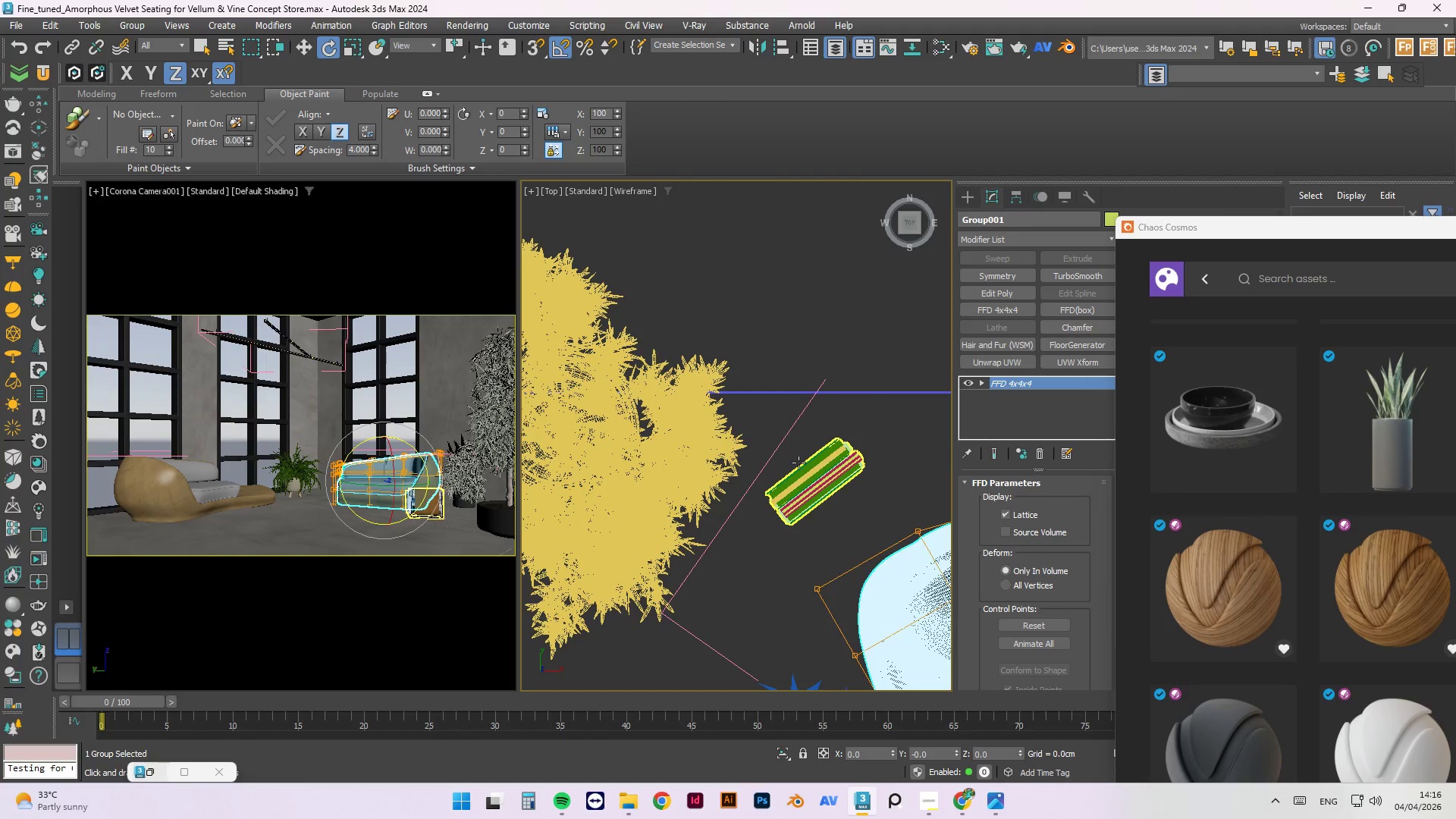 
scroll: coordinate [799, 436], scroll_direction: down, amount: 5.0
 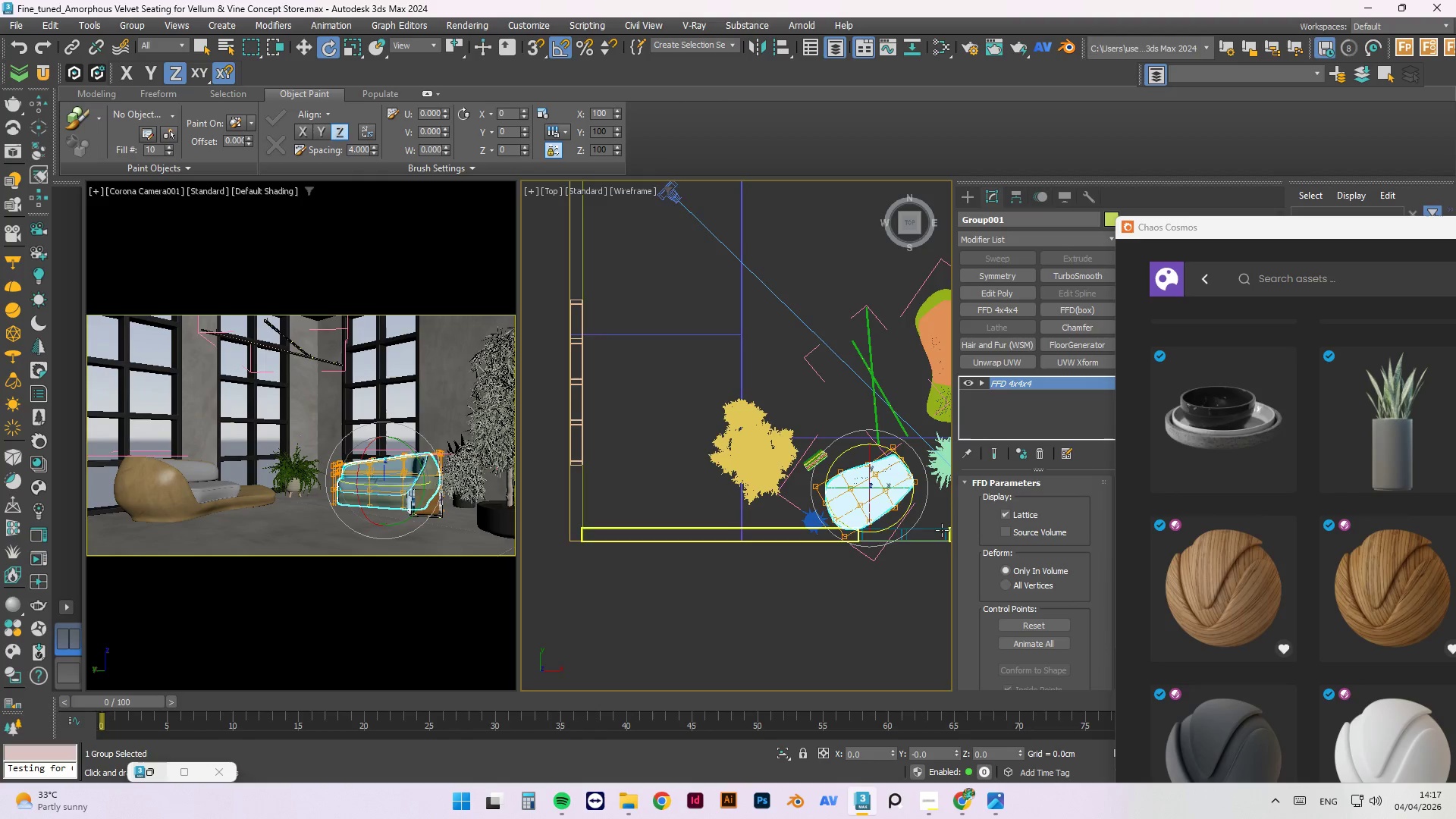 
scroll: coordinate [922, 529], scroll_direction: up, amount: 2.0
 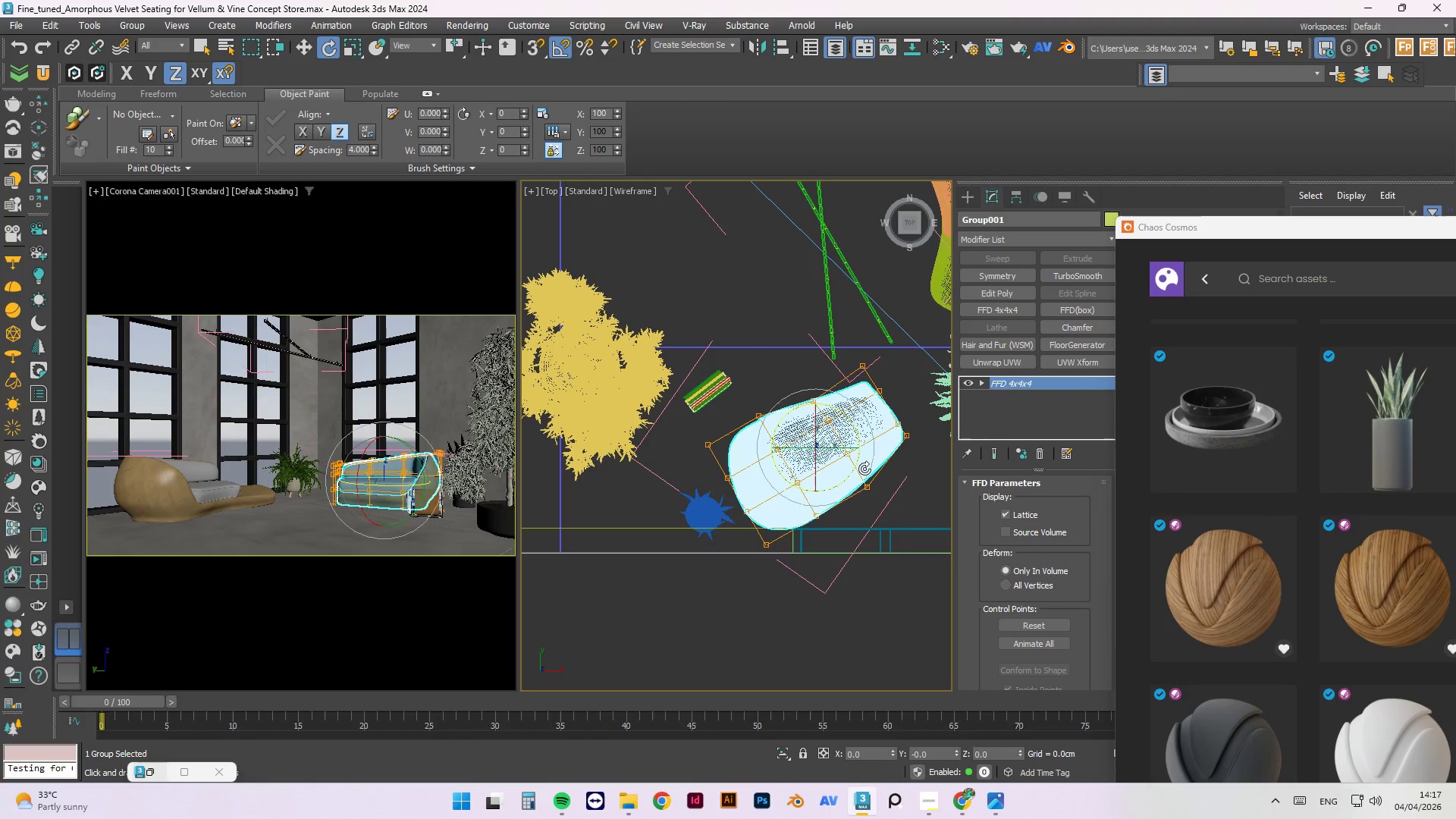 
key(W)
 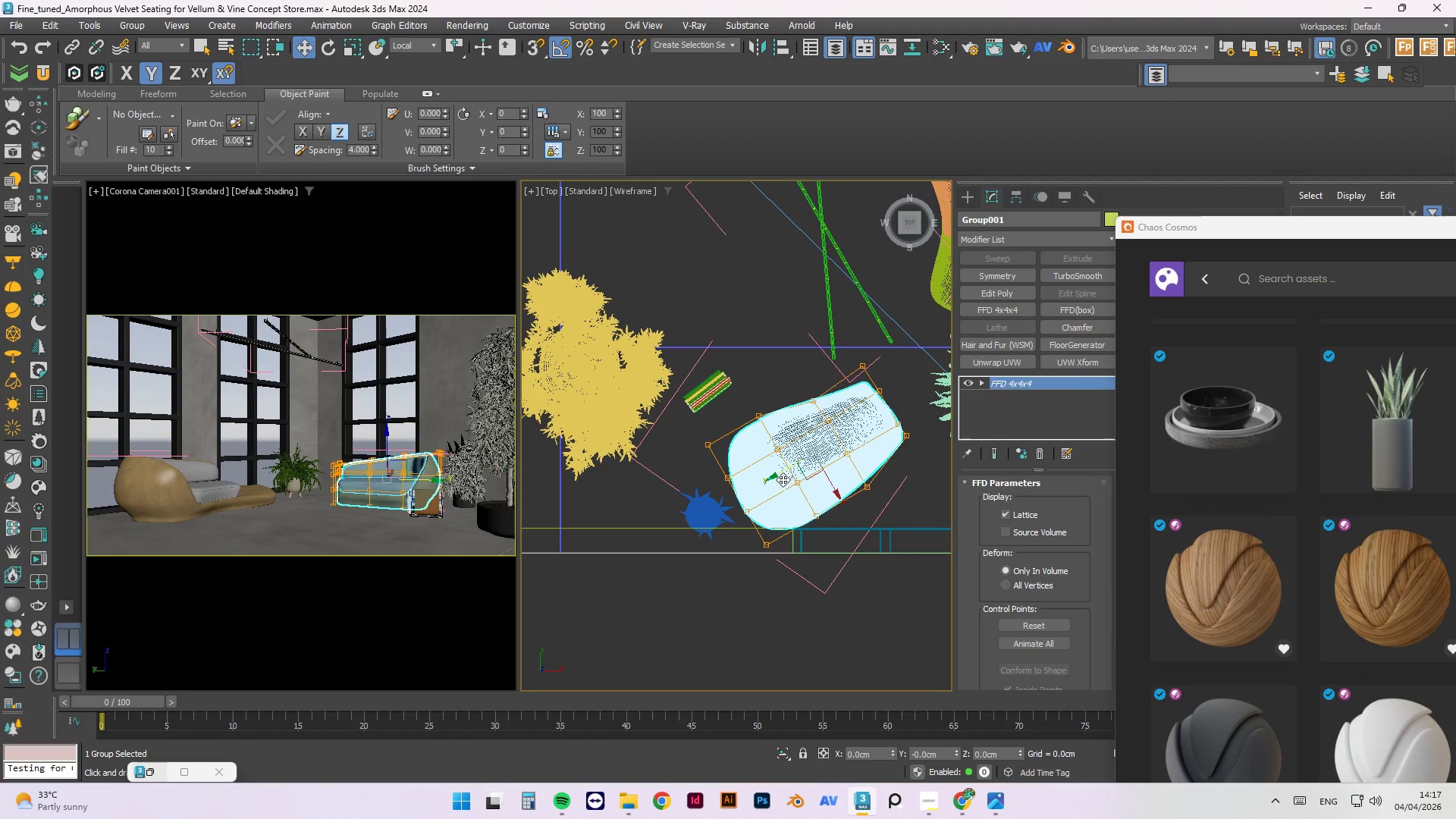 
left_click_drag(start_coordinate=[777, 477], to_coordinate=[787, 475])
 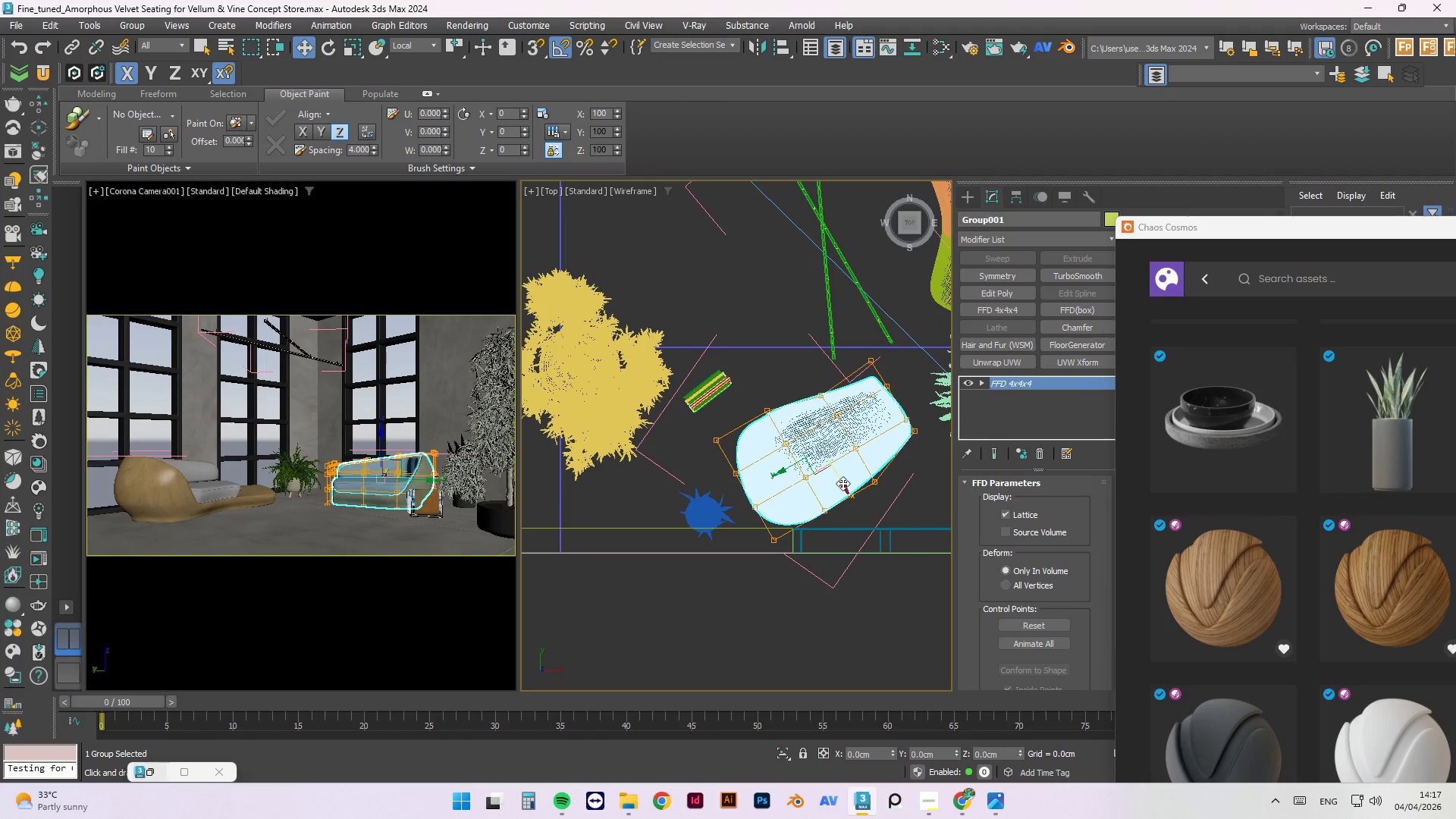 
left_click([697, 514])
 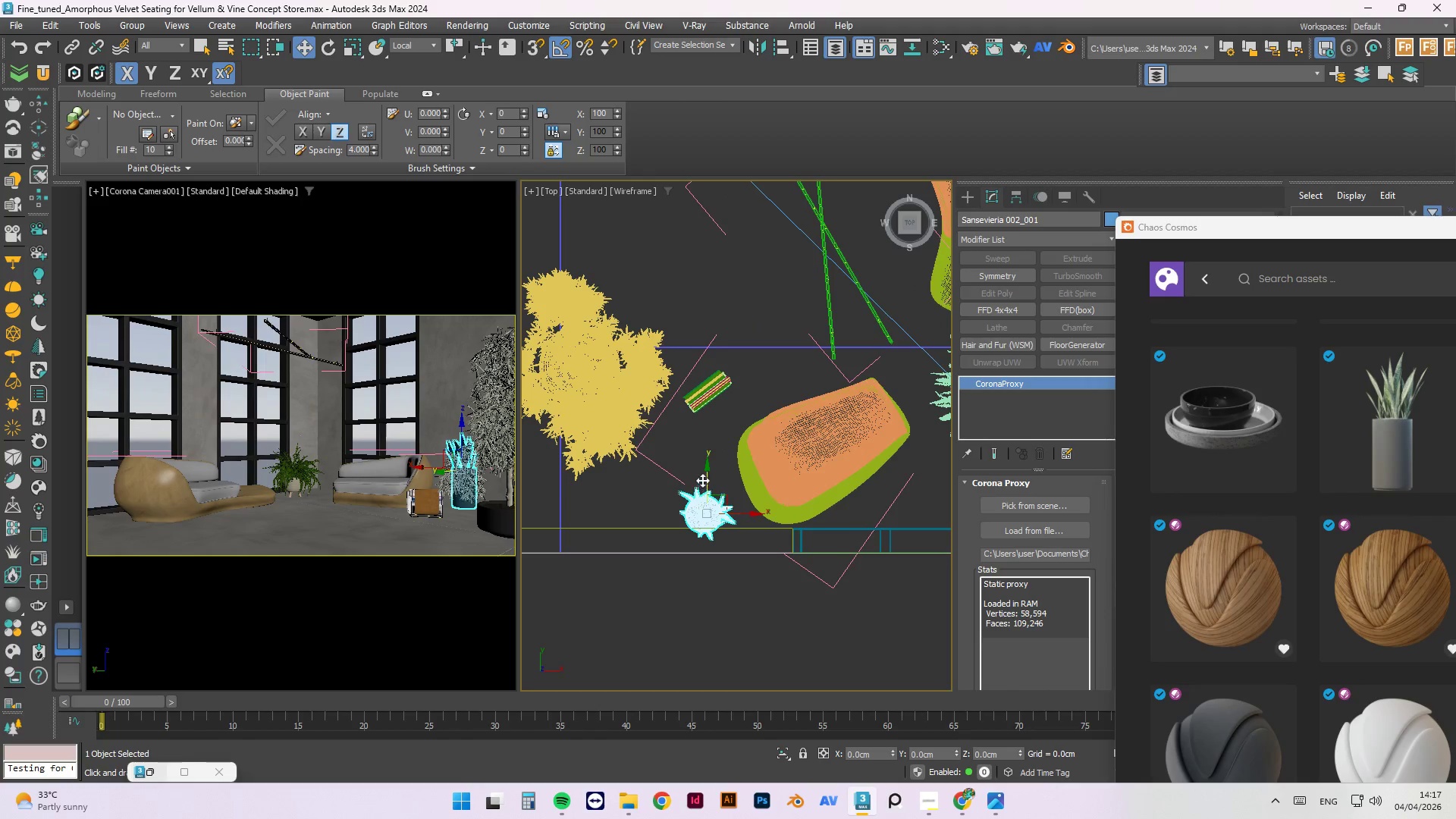 
left_click_drag(start_coordinate=[705, 477], to_coordinate=[705, 463])
 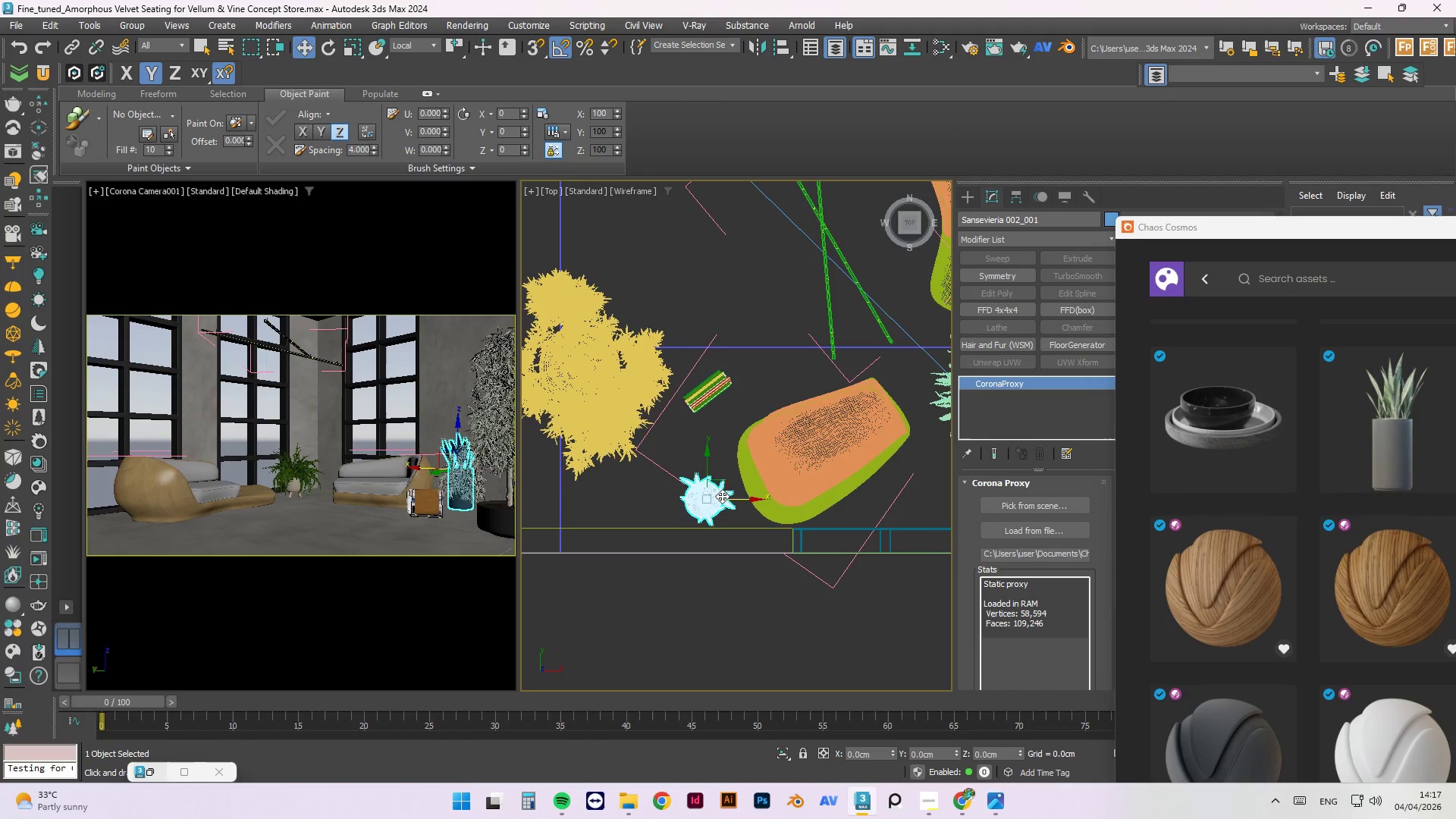 
left_click_drag(start_coordinate=[736, 500], to_coordinate=[716, 499])
 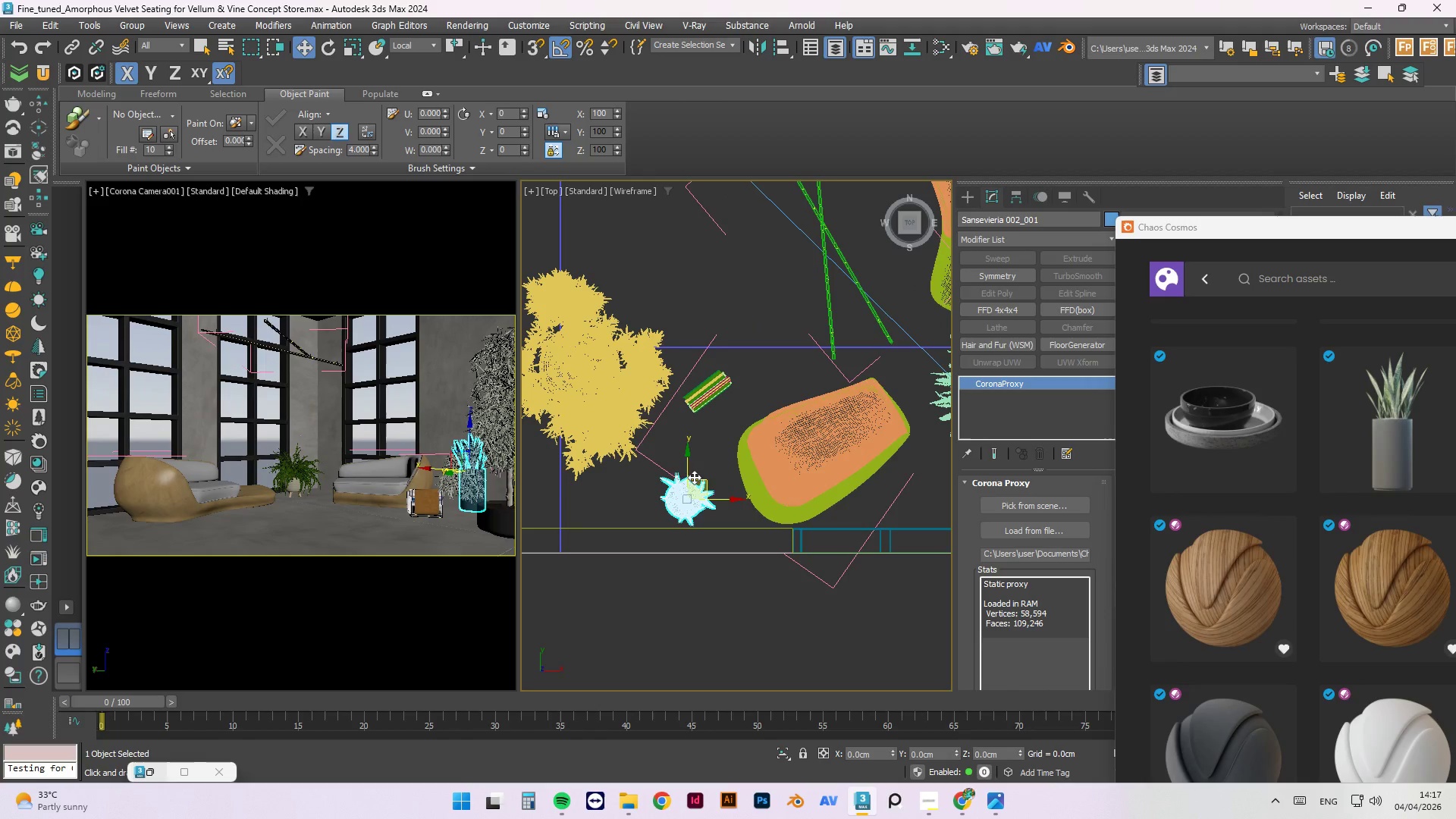 
left_click_drag(start_coordinate=[689, 472], to_coordinate=[698, 433])
 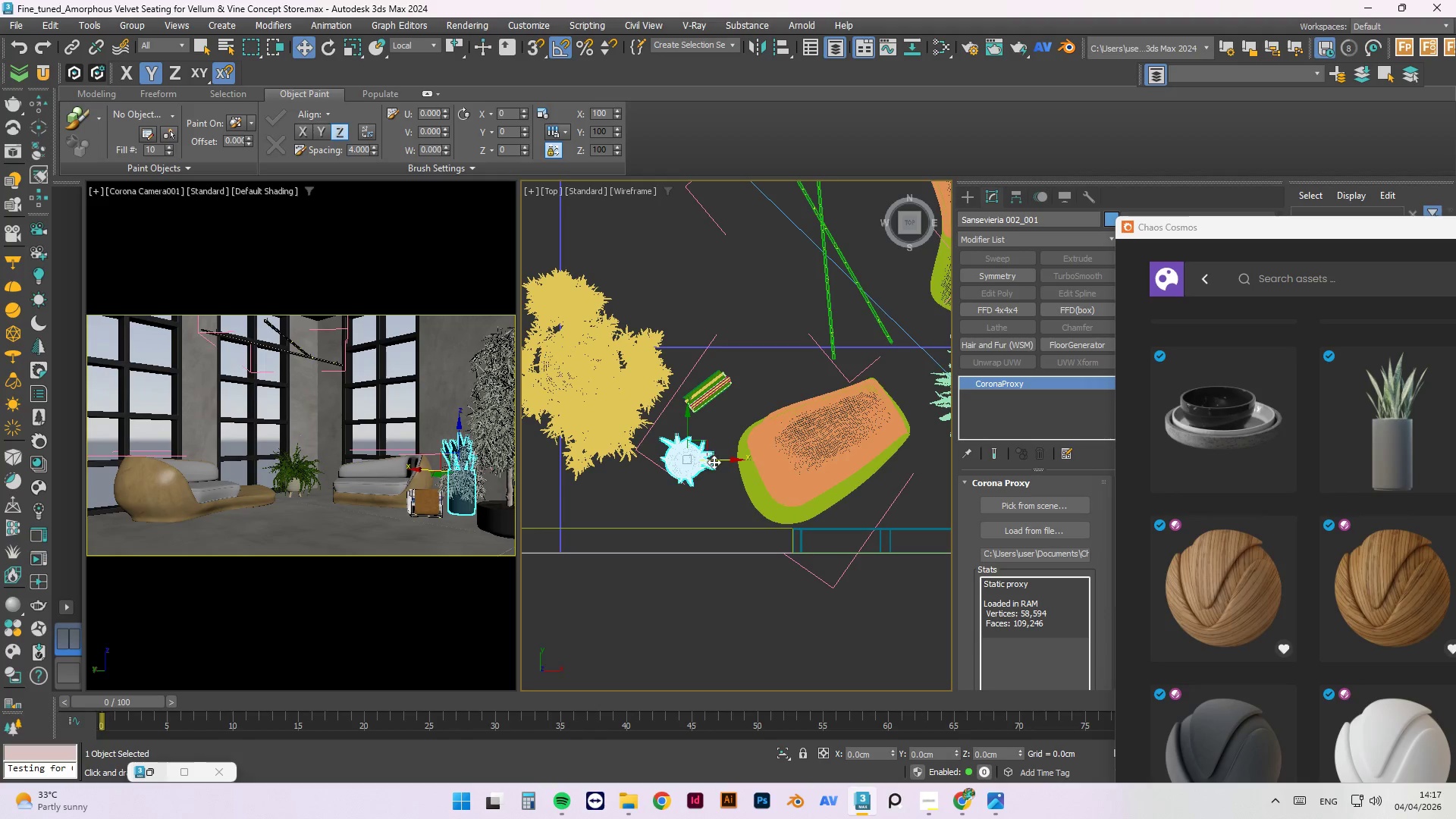 
left_click_drag(start_coordinate=[718, 462], to_coordinate=[718, 457])
 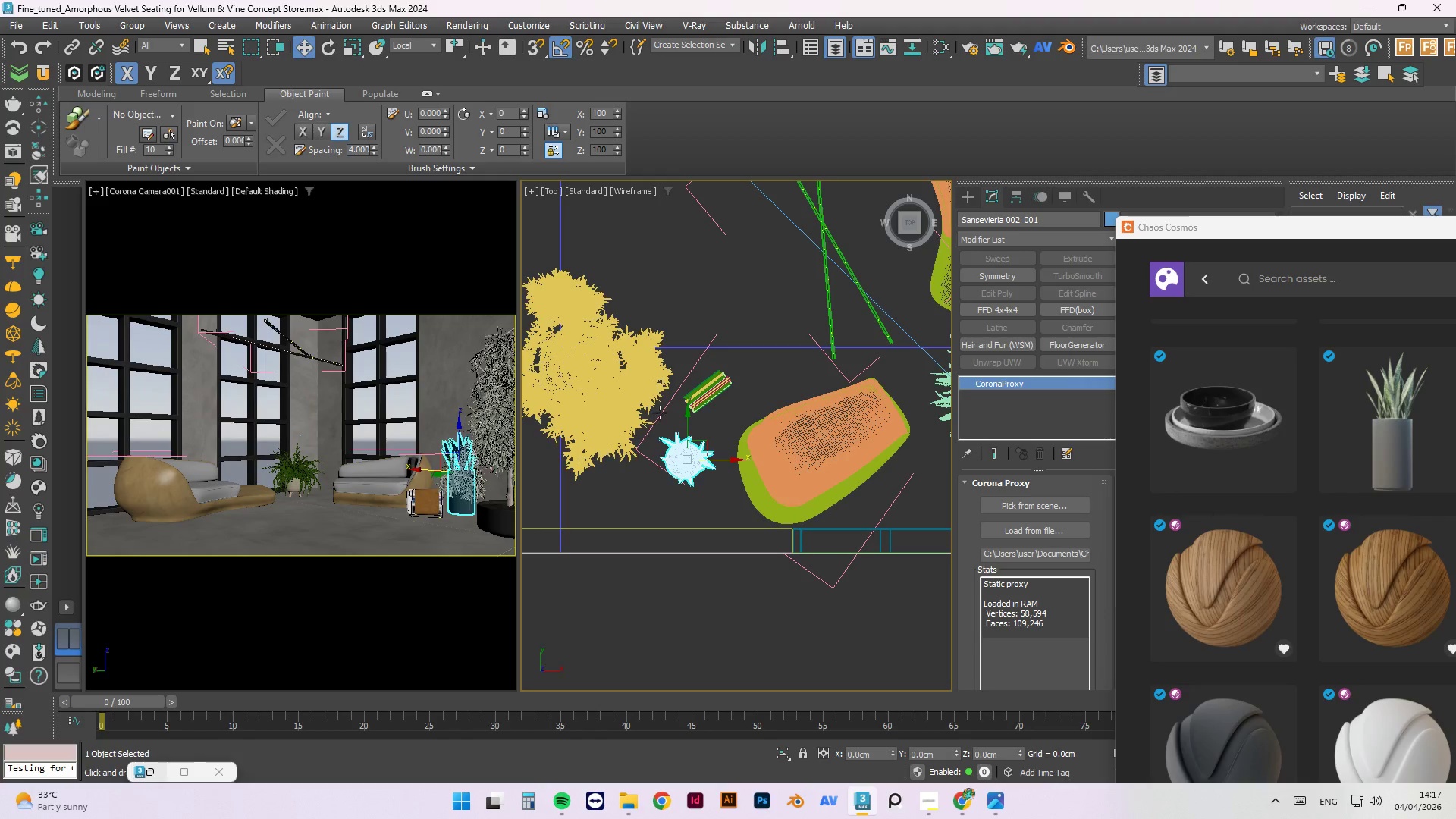 
left_click([631, 403])
 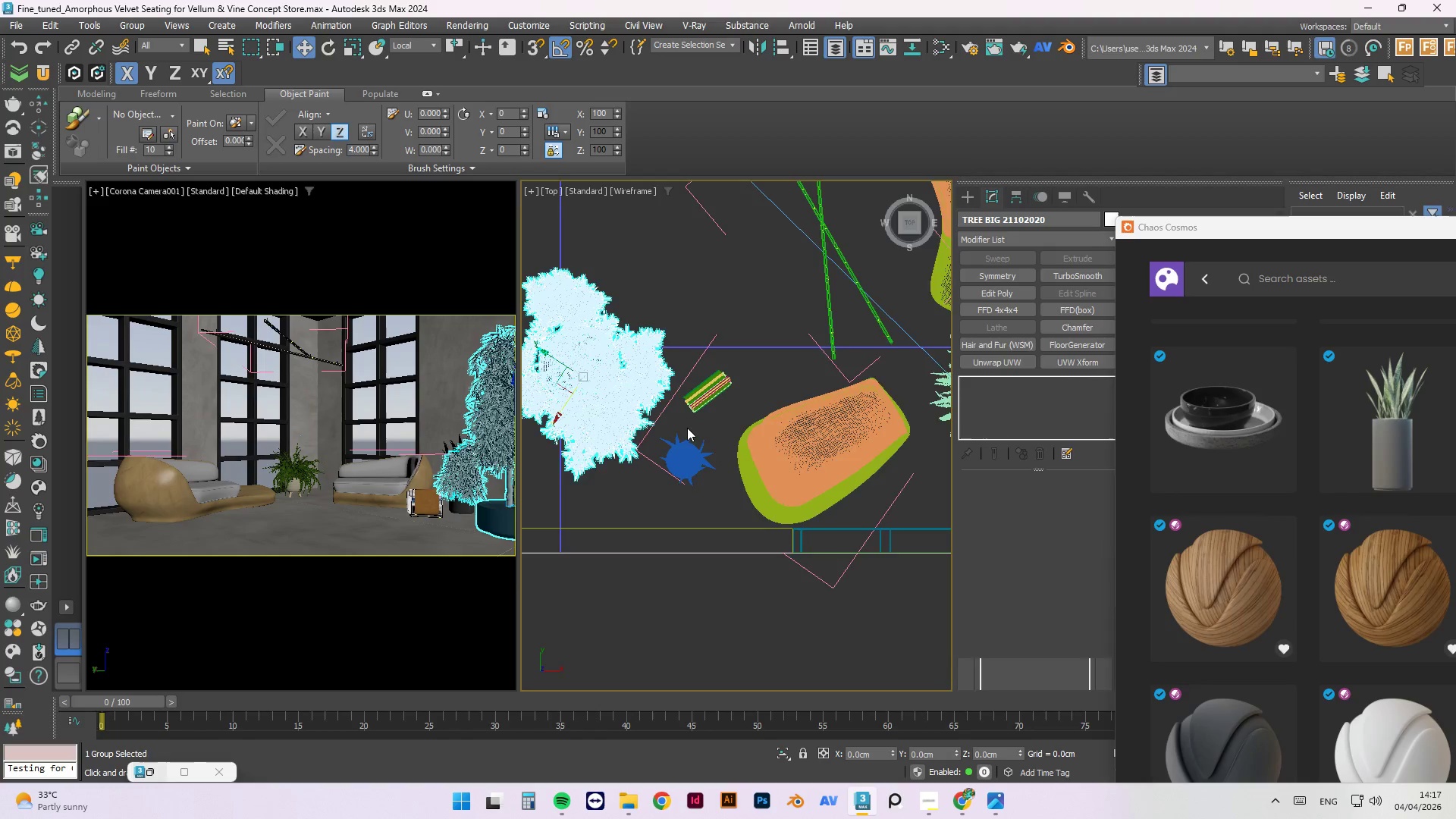 
scroll: coordinate [687, 428], scroll_direction: down, amount: 1.0
 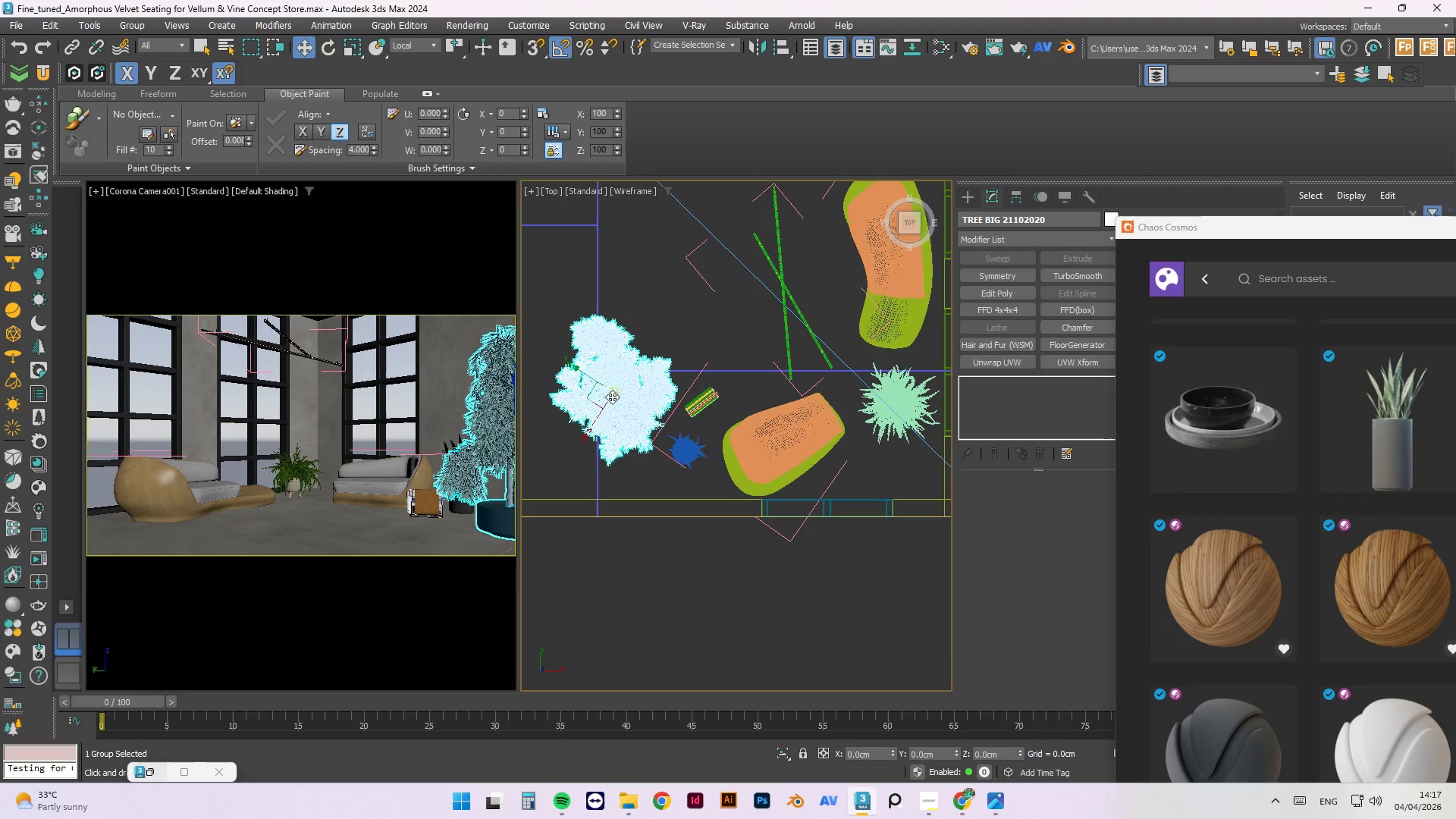 
left_click_drag(start_coordinate=[662, 598], to_coordinate=[663, 593])
 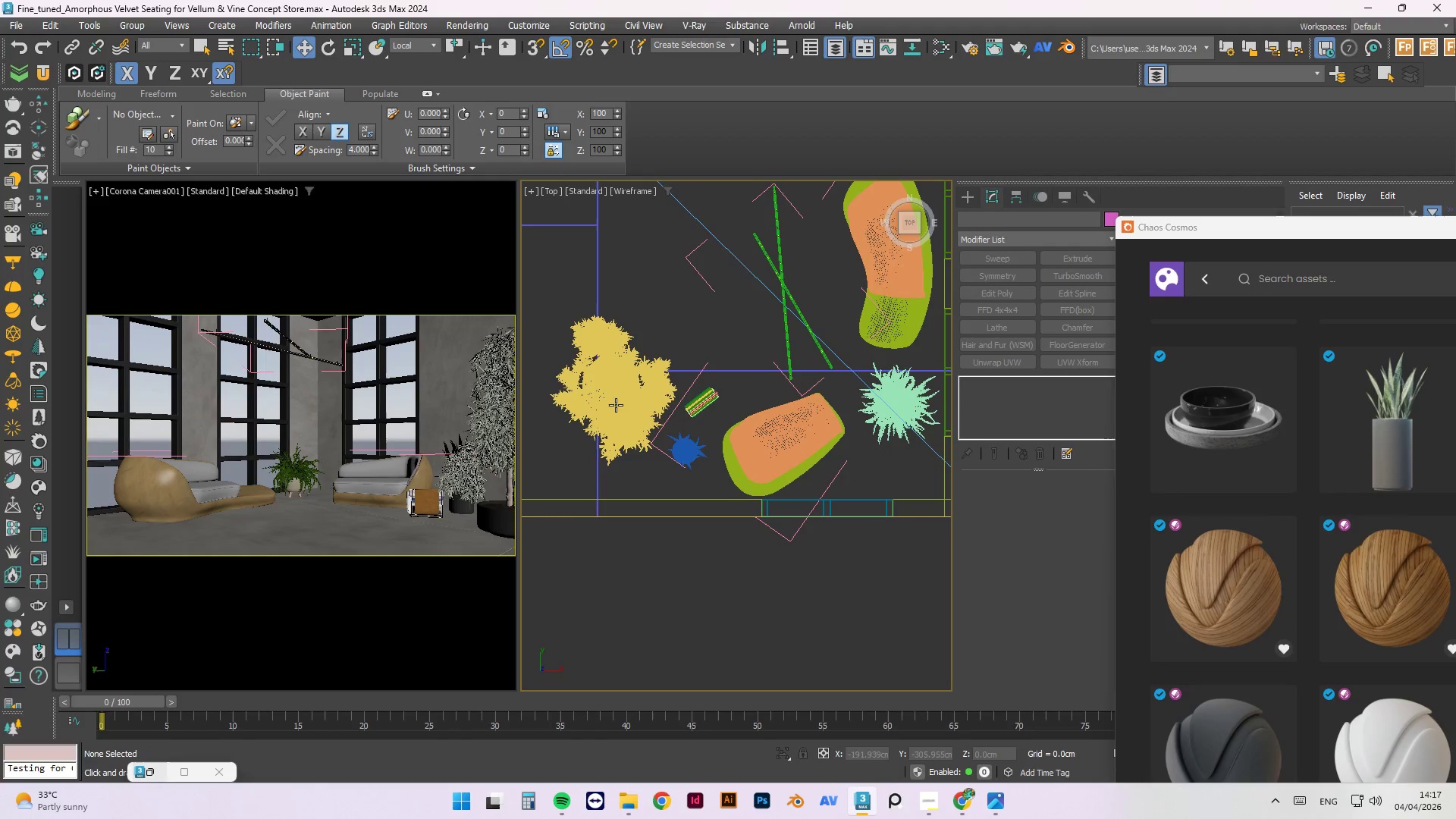 
double_click([616, 405])
 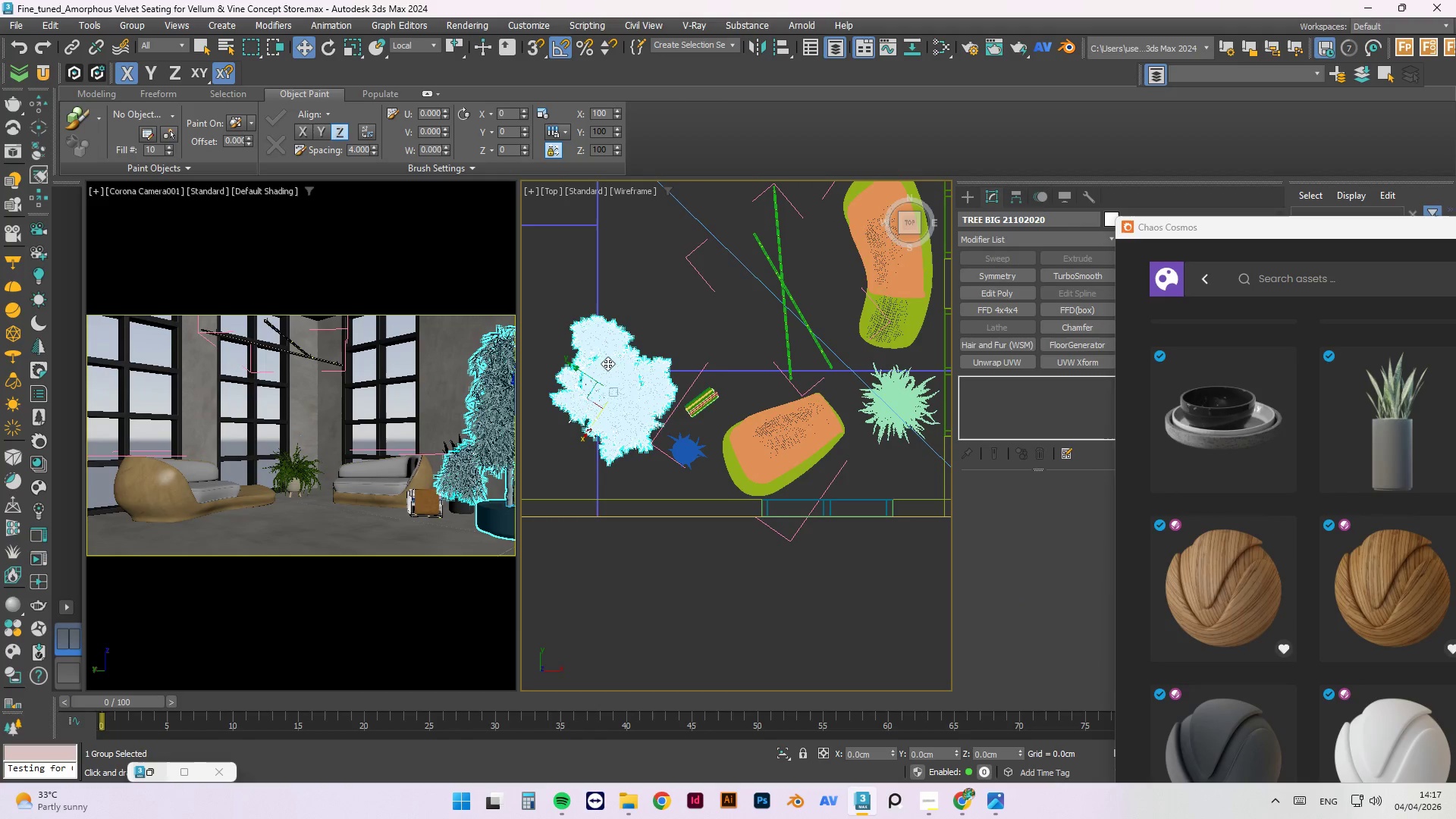 
key(W)
 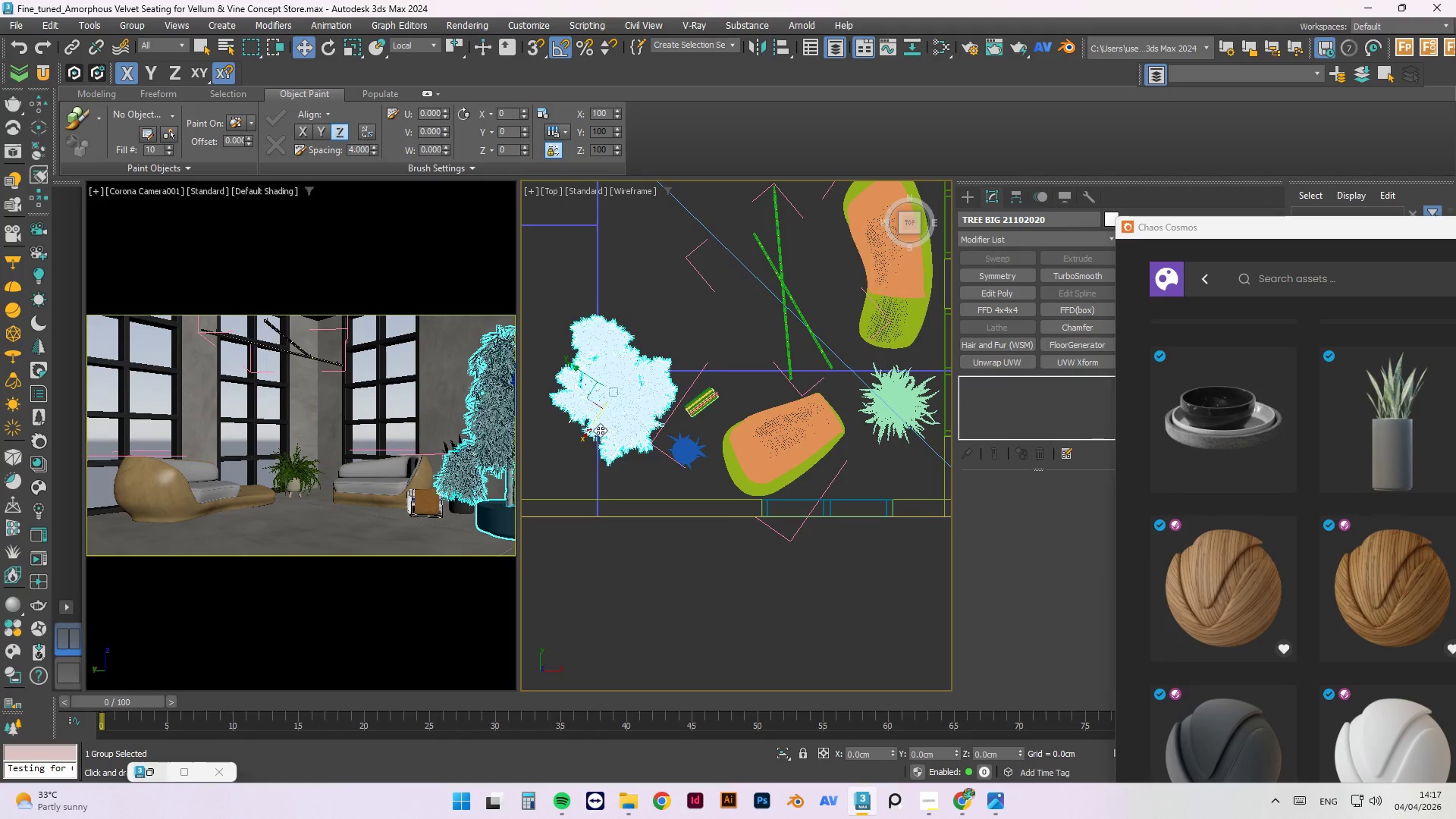 
left_click_drag(start_coordinate=[588, 431], to_coordinate=[583, 434])
 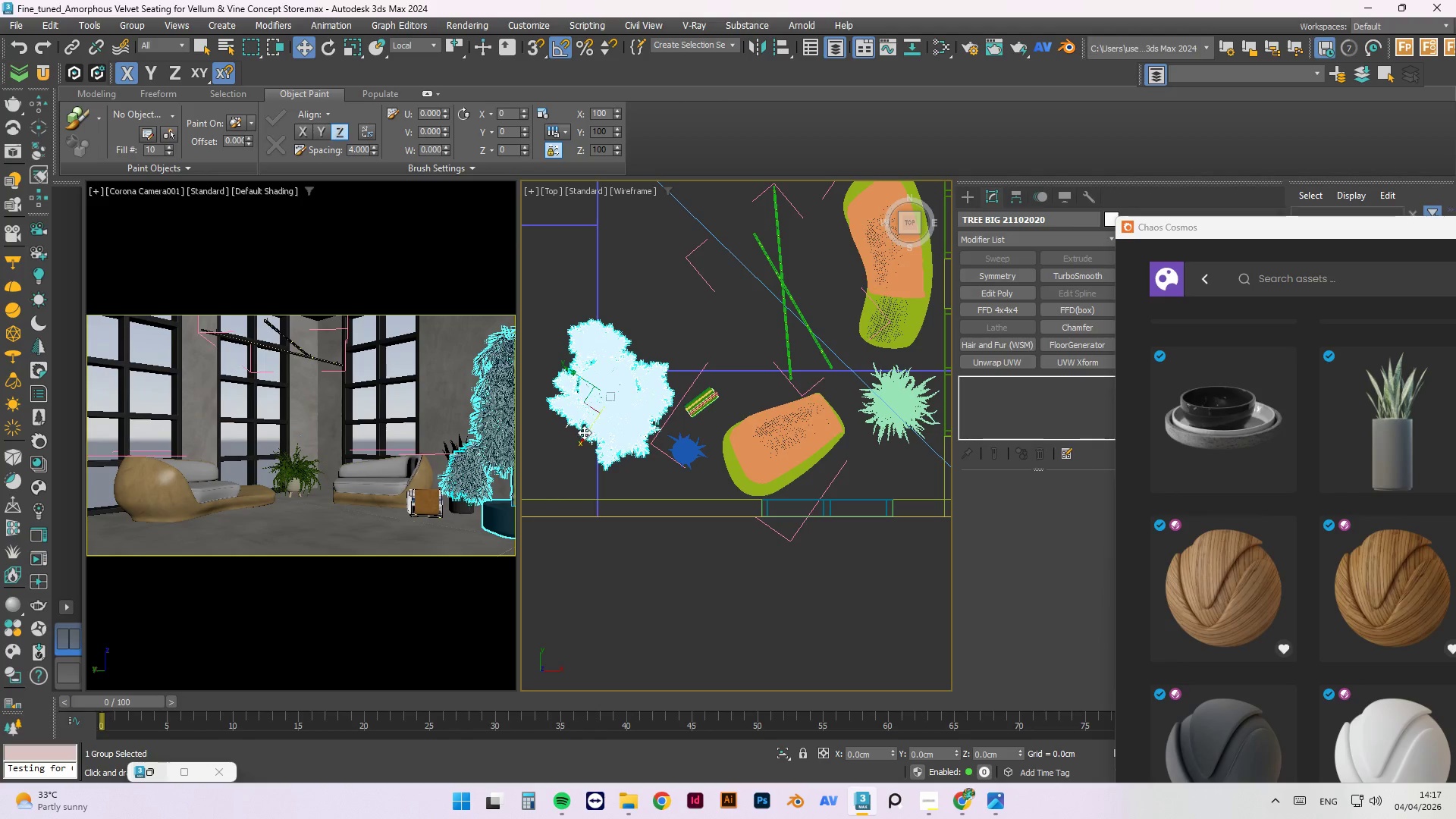 
key(E)
 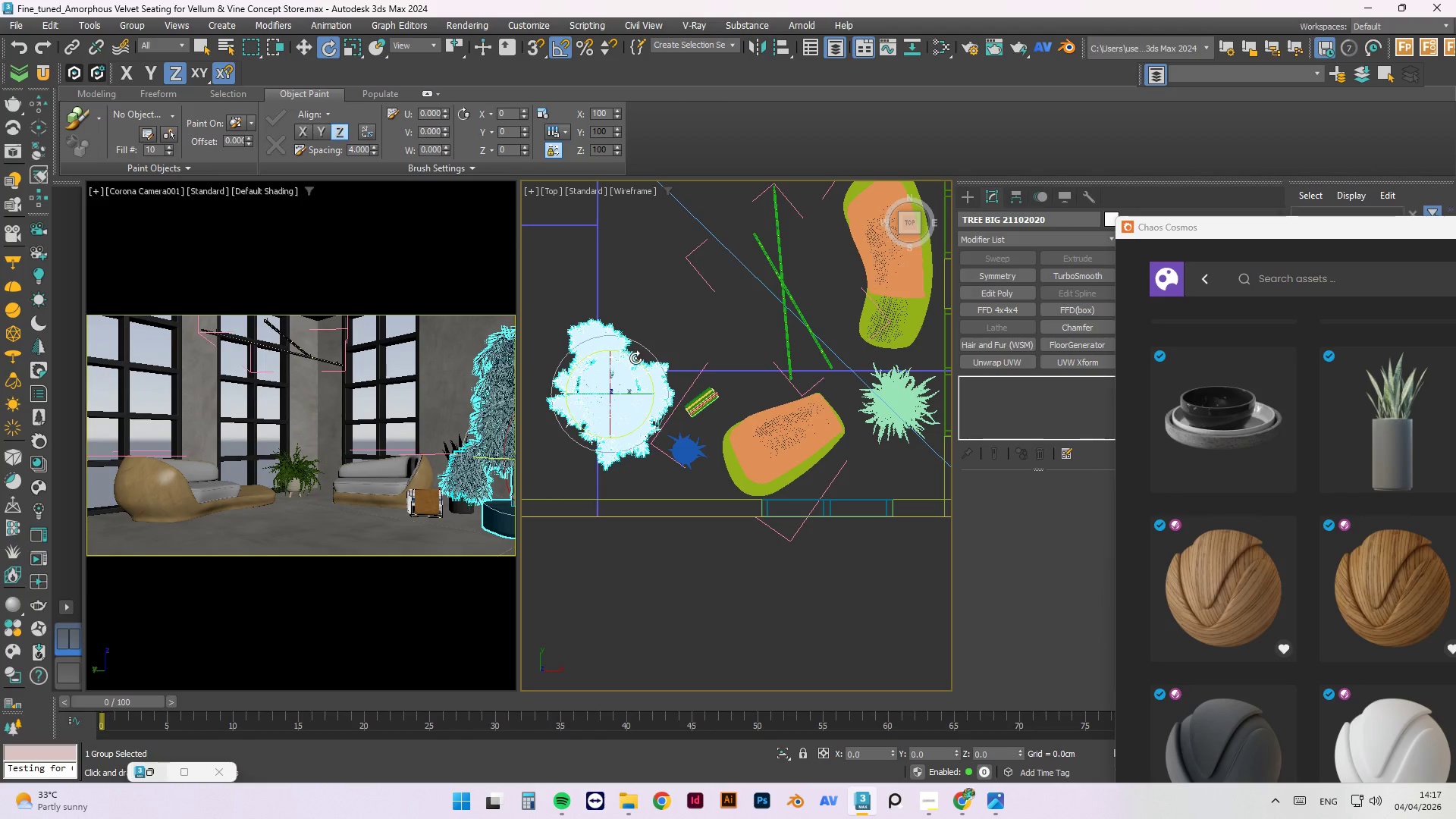 
left_click_drag(start_coordinate=[635, 359], to_coordinate=[645, 322])
 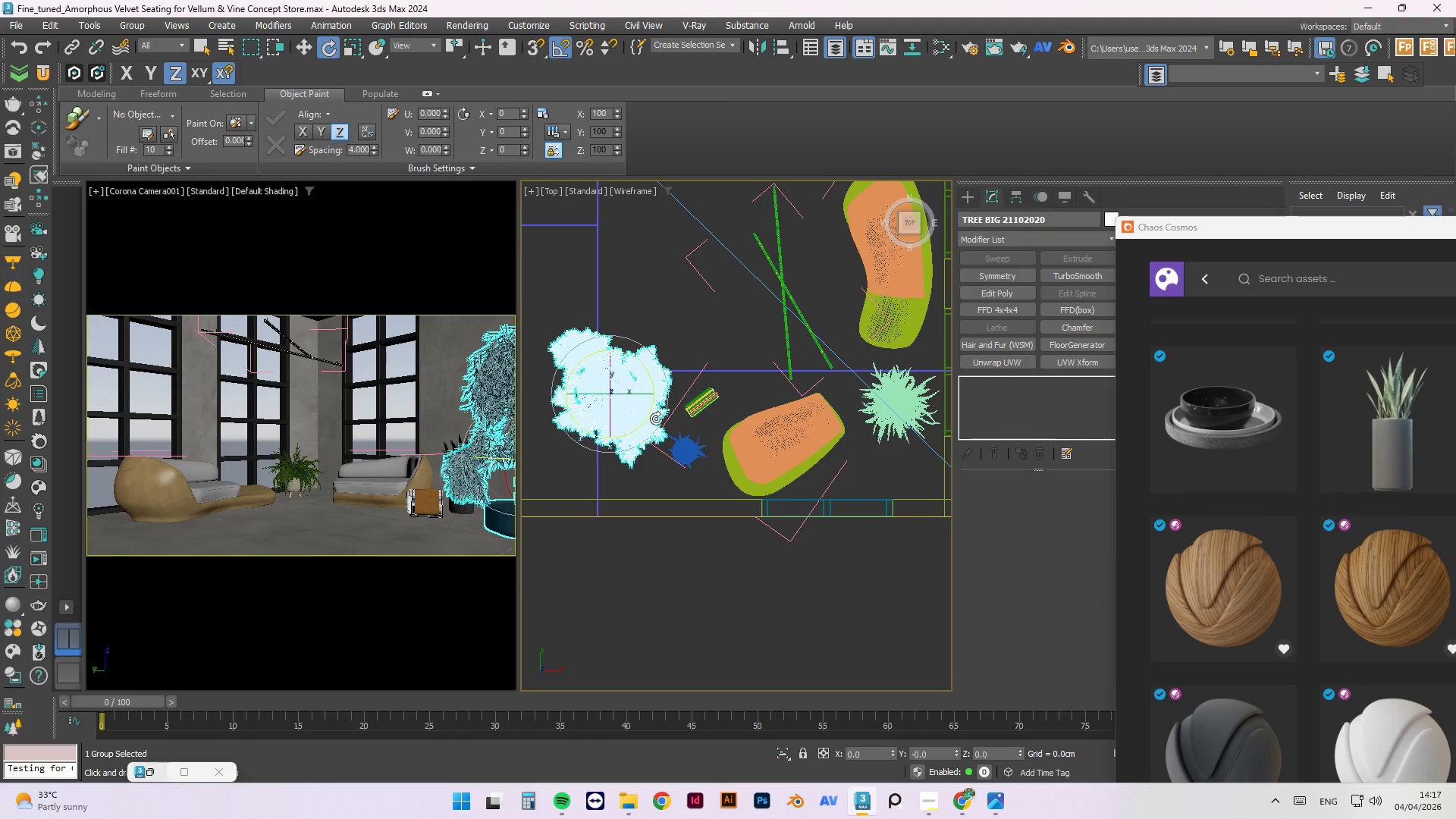 
key(W)
 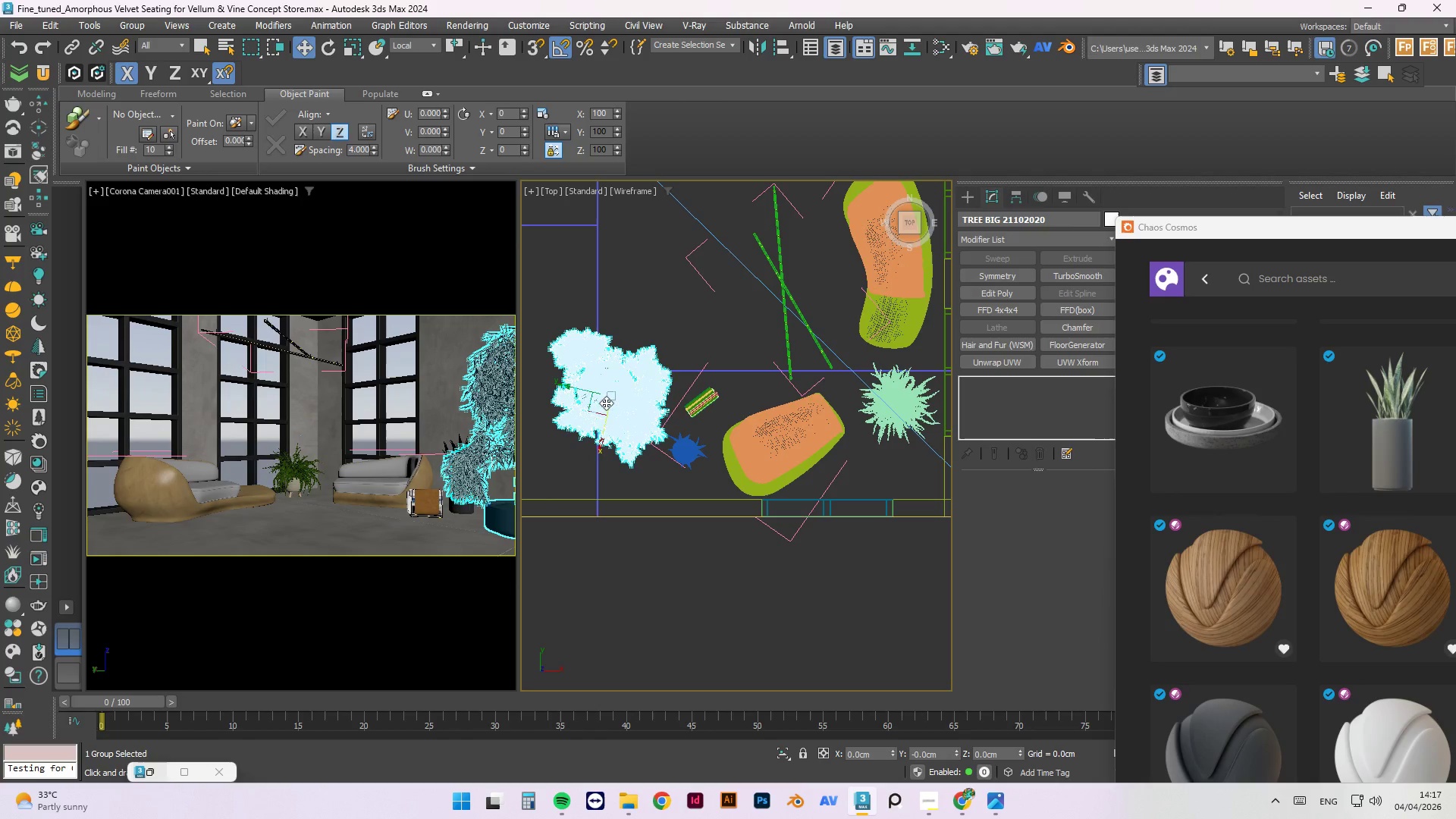 
left_click_drag(start_coordinate=[594, 392], to_coordinate=[590, 391])
 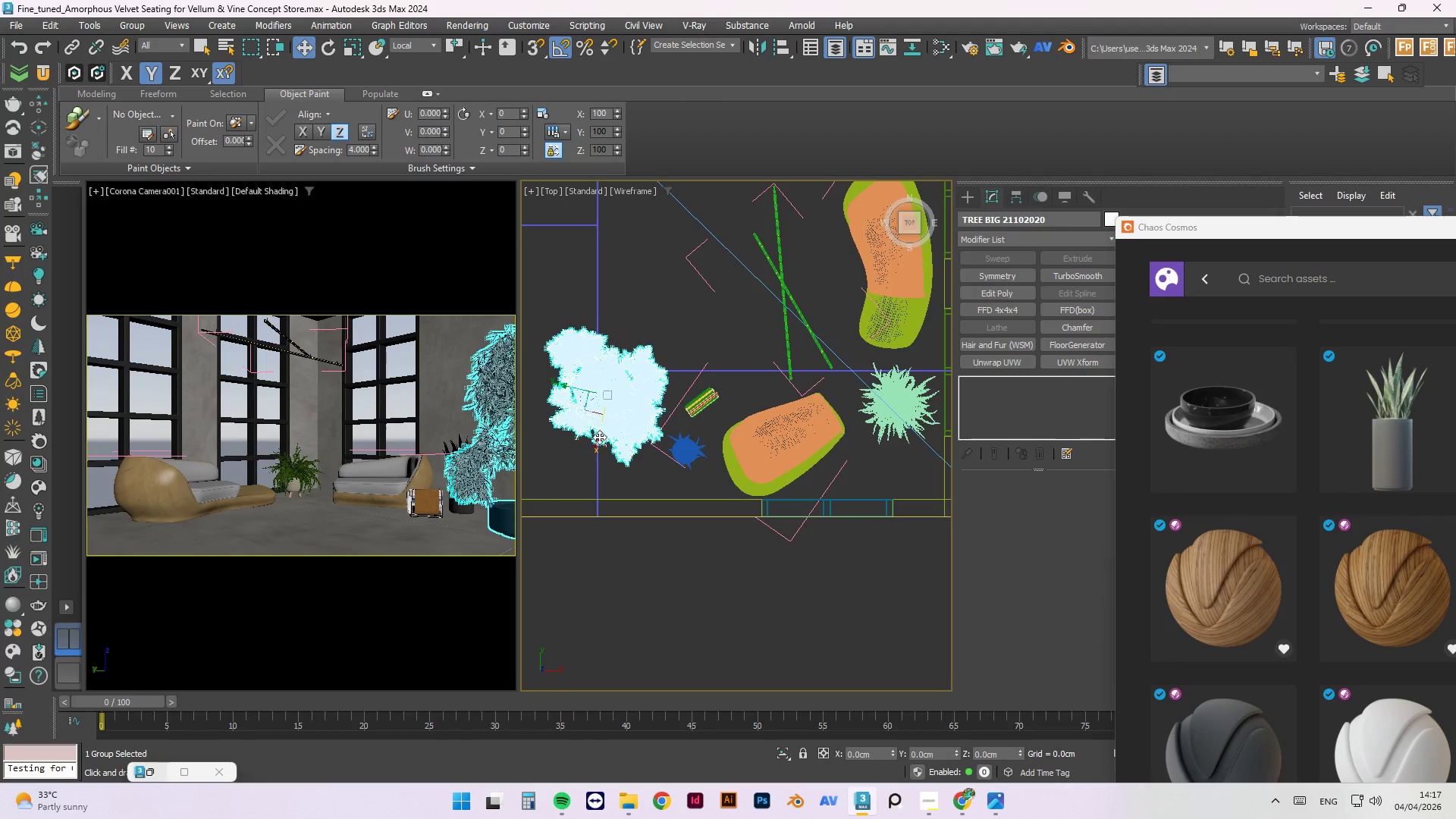 
left_click_drag(start_coordinate=[598, 439], to_coordinate=[601, 447])
 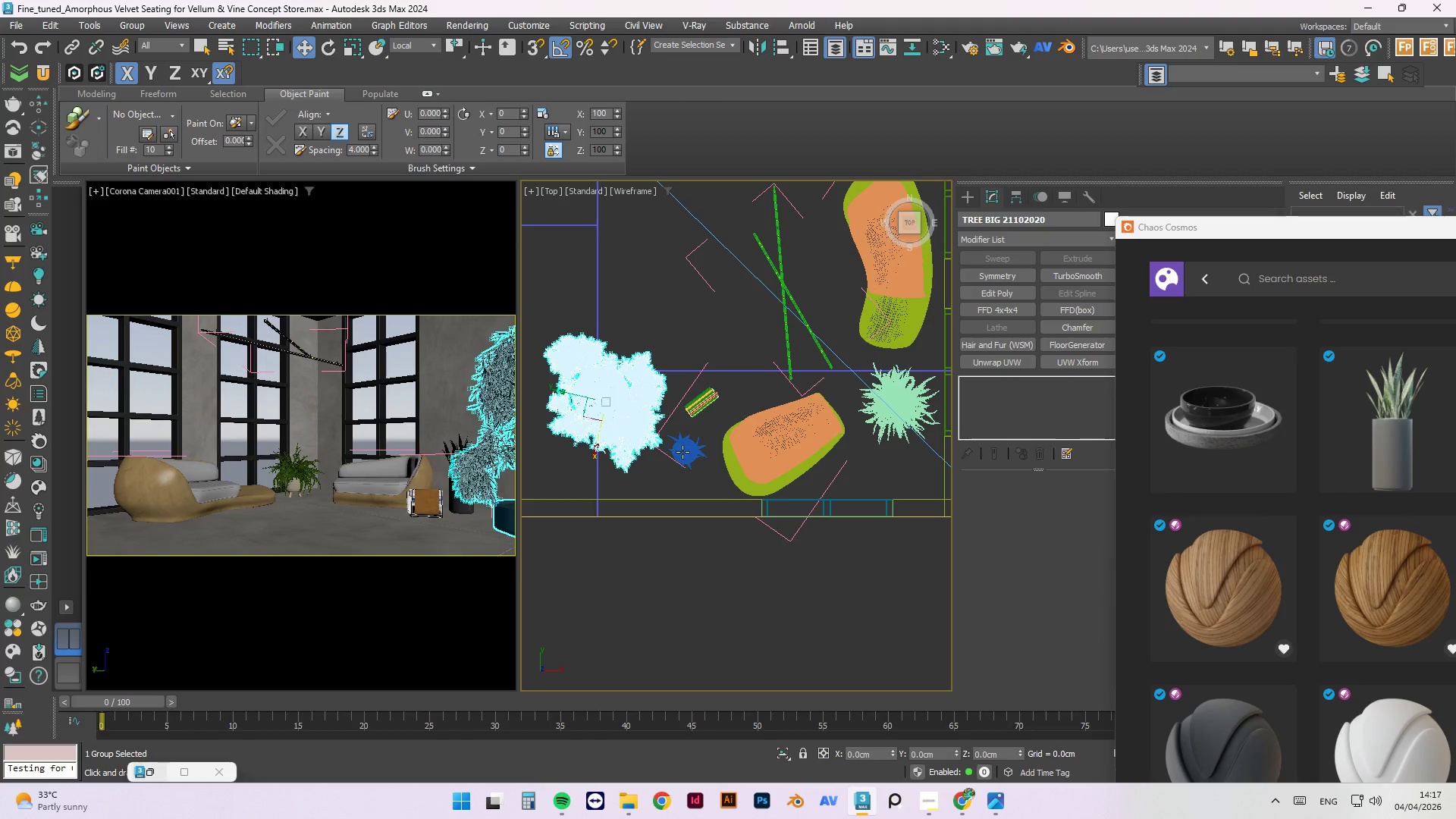 
left_click([685, 451])
 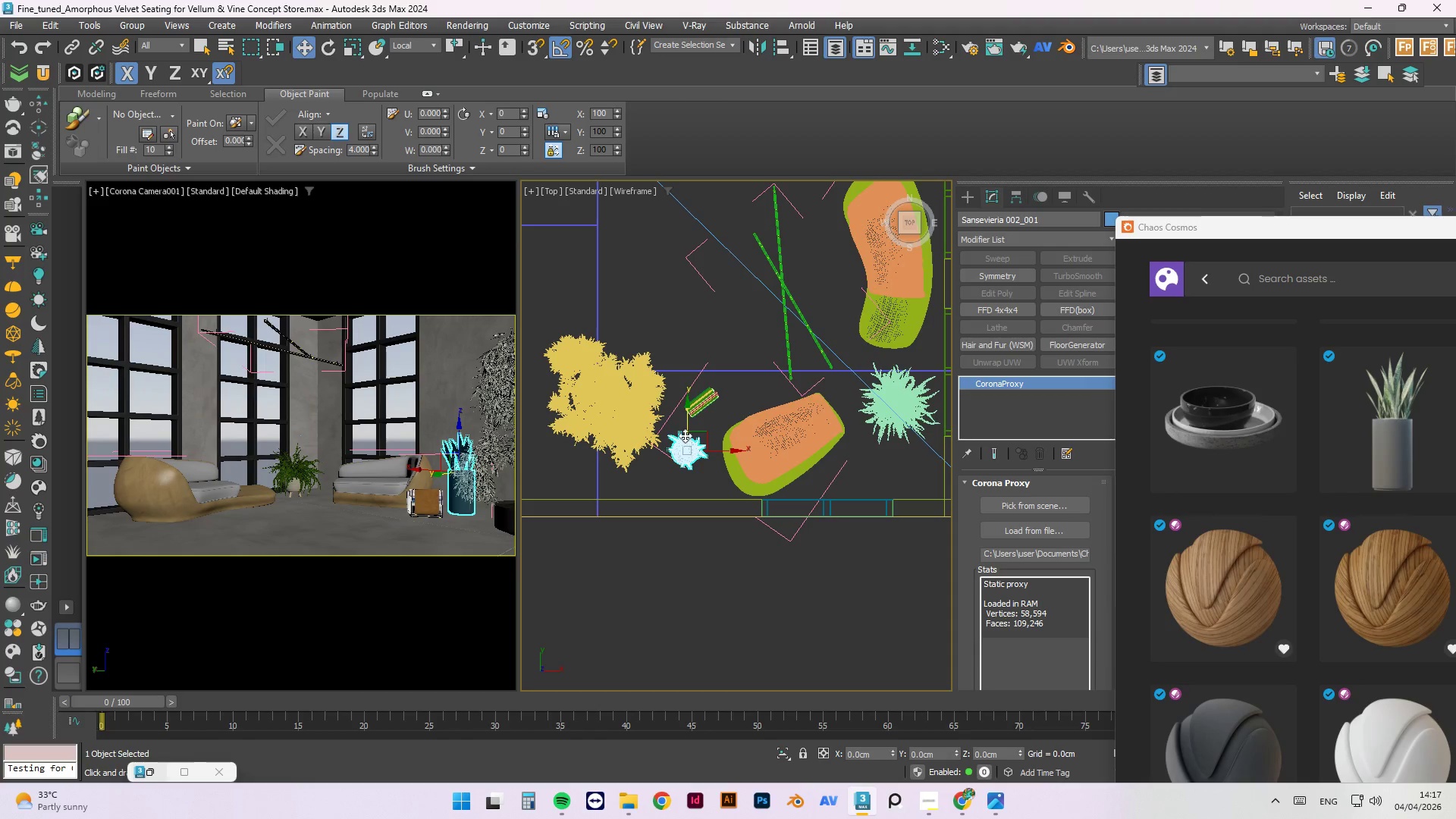 
left_click_drag(start_coordinate=[686, 430], to_coordinate=[687, 420])
 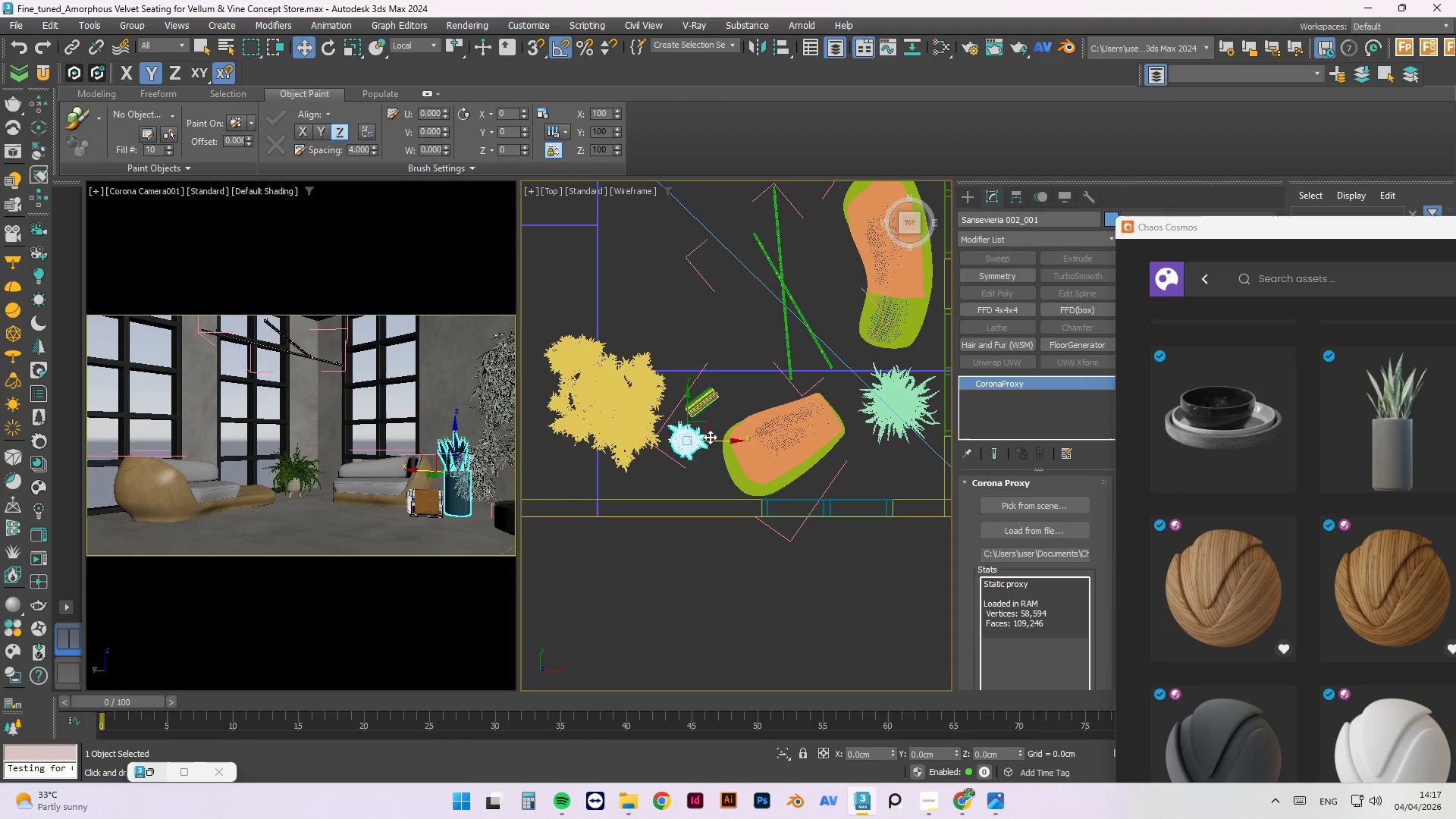 
left_click_drag(start_coordinate=[711, 437], to_coordinate=[695, 438])
 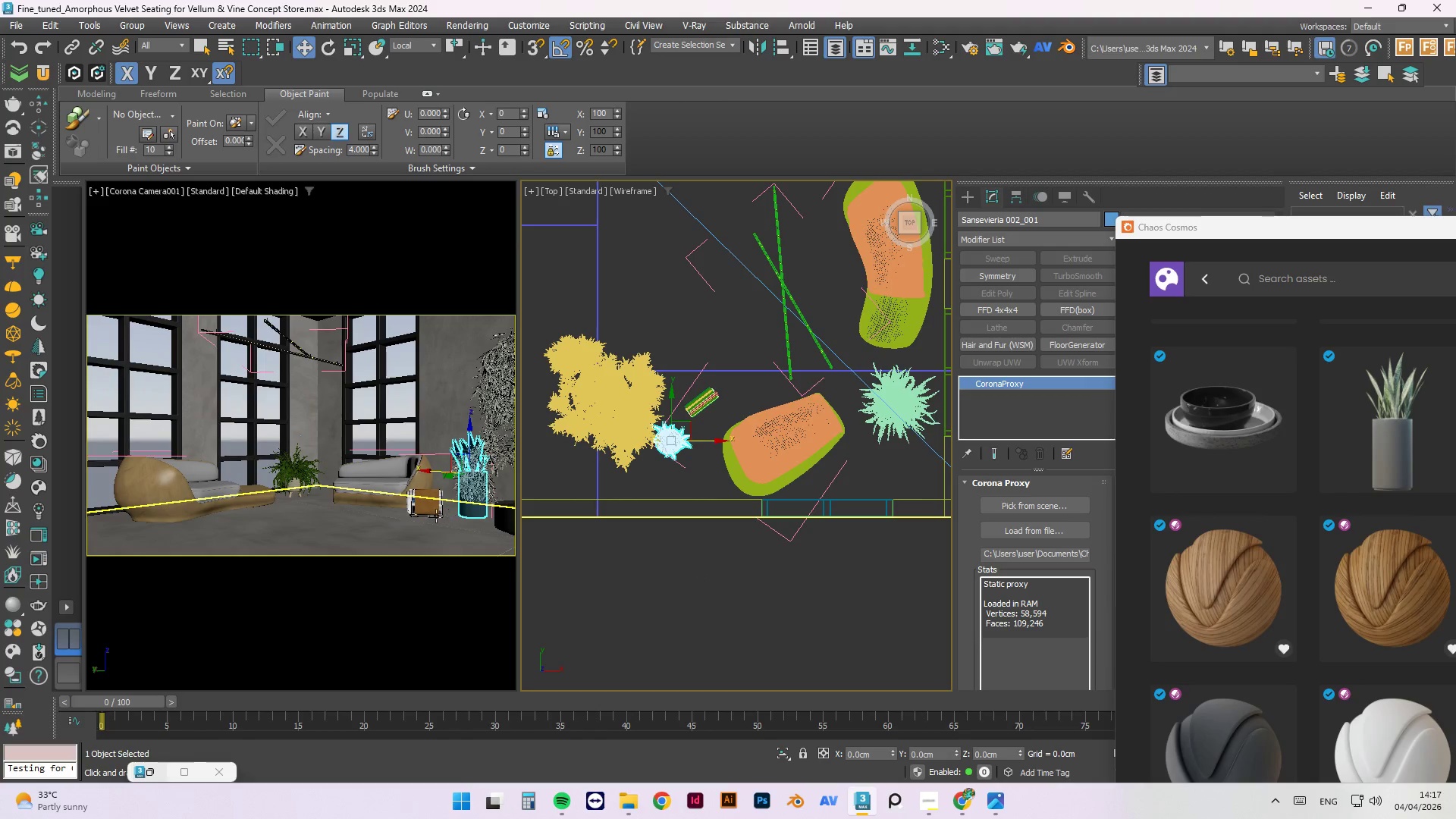 
left_click([435, 516])
 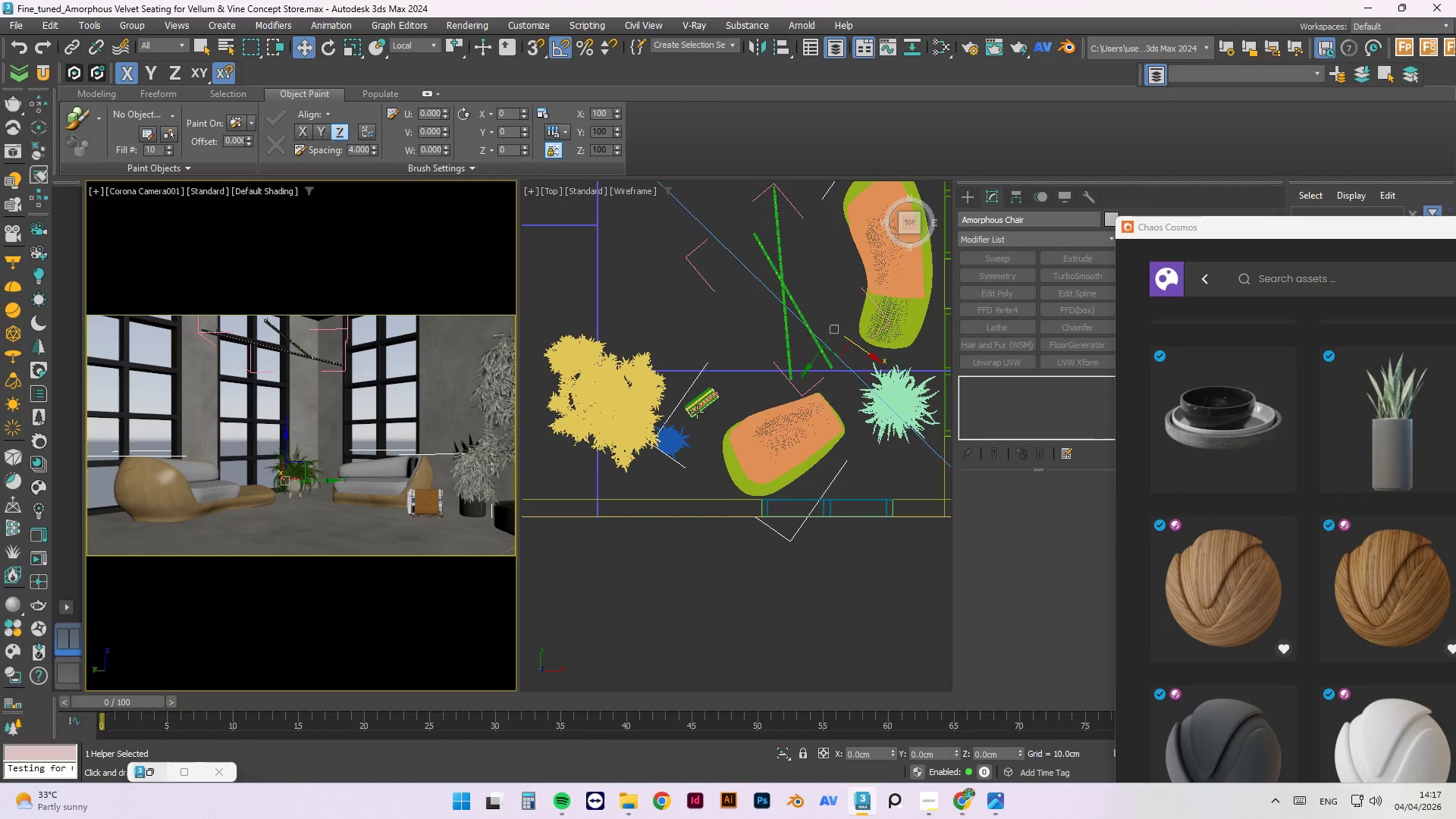 
left_click([697, 412])
 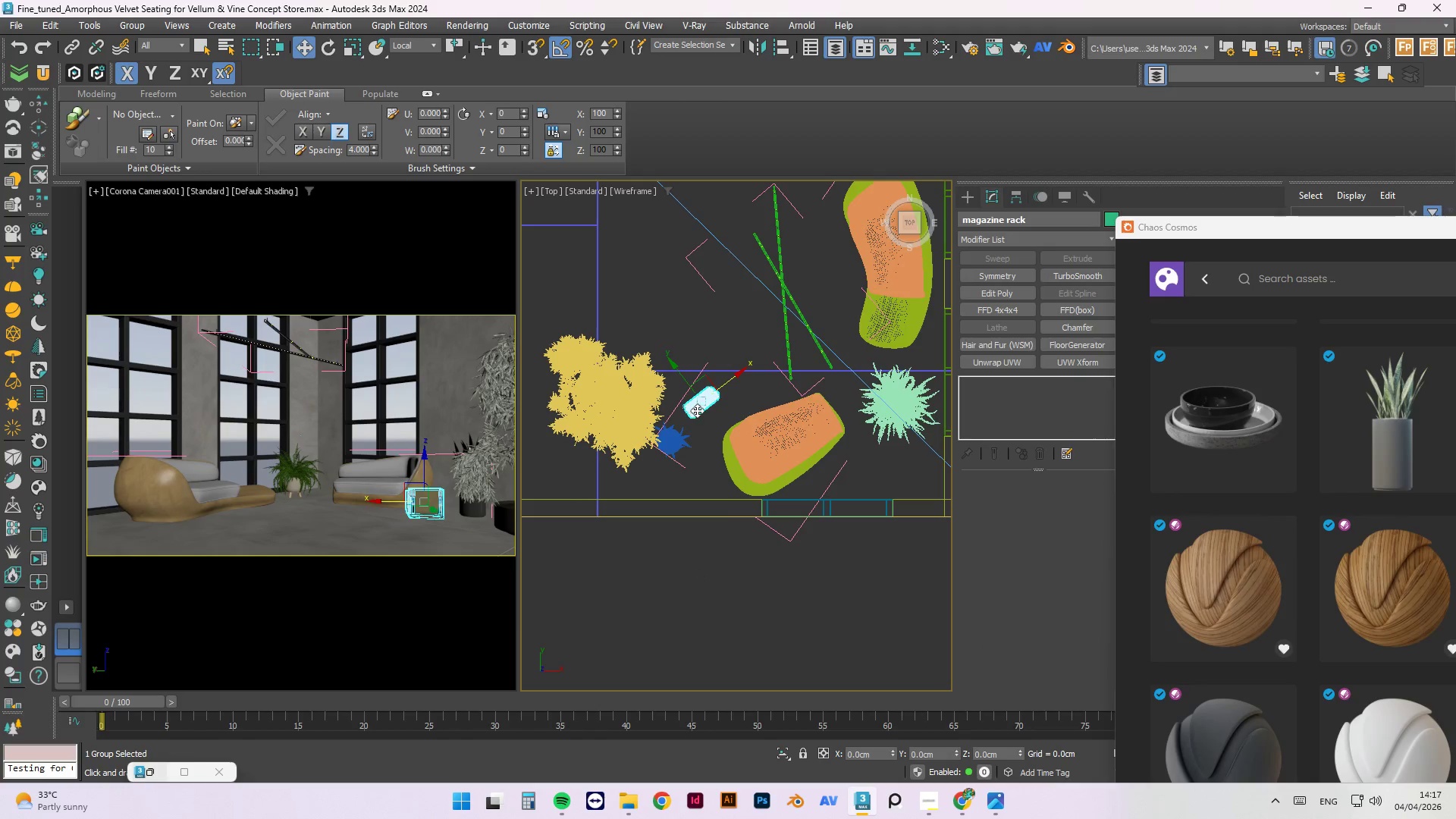 
scroll: coordinate [697, 406], scroll_direction: up, amount: 2.0
 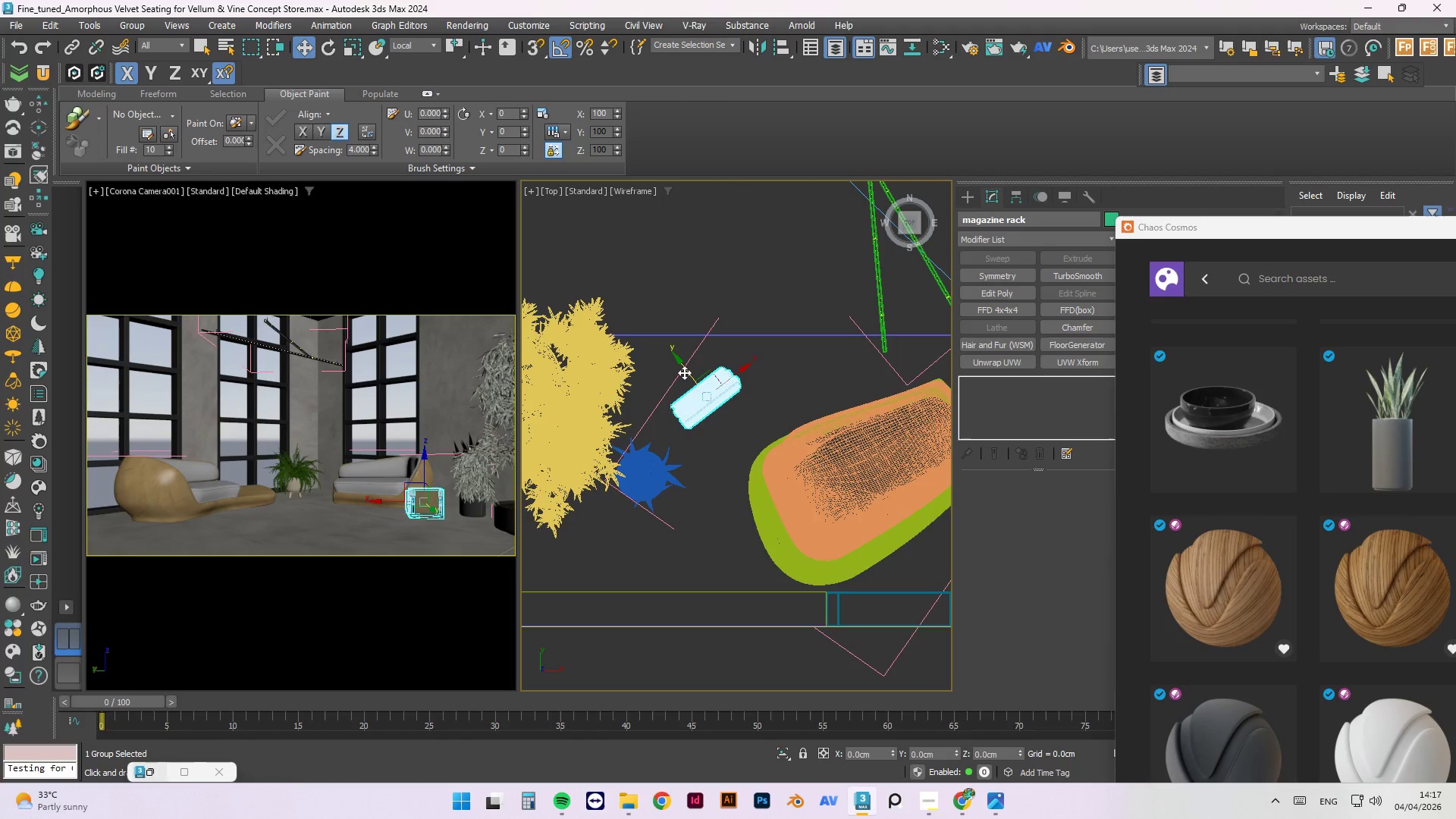 
left_click_drag(start_coordinate=[684, 372], to_coordinate=[656, 396])
 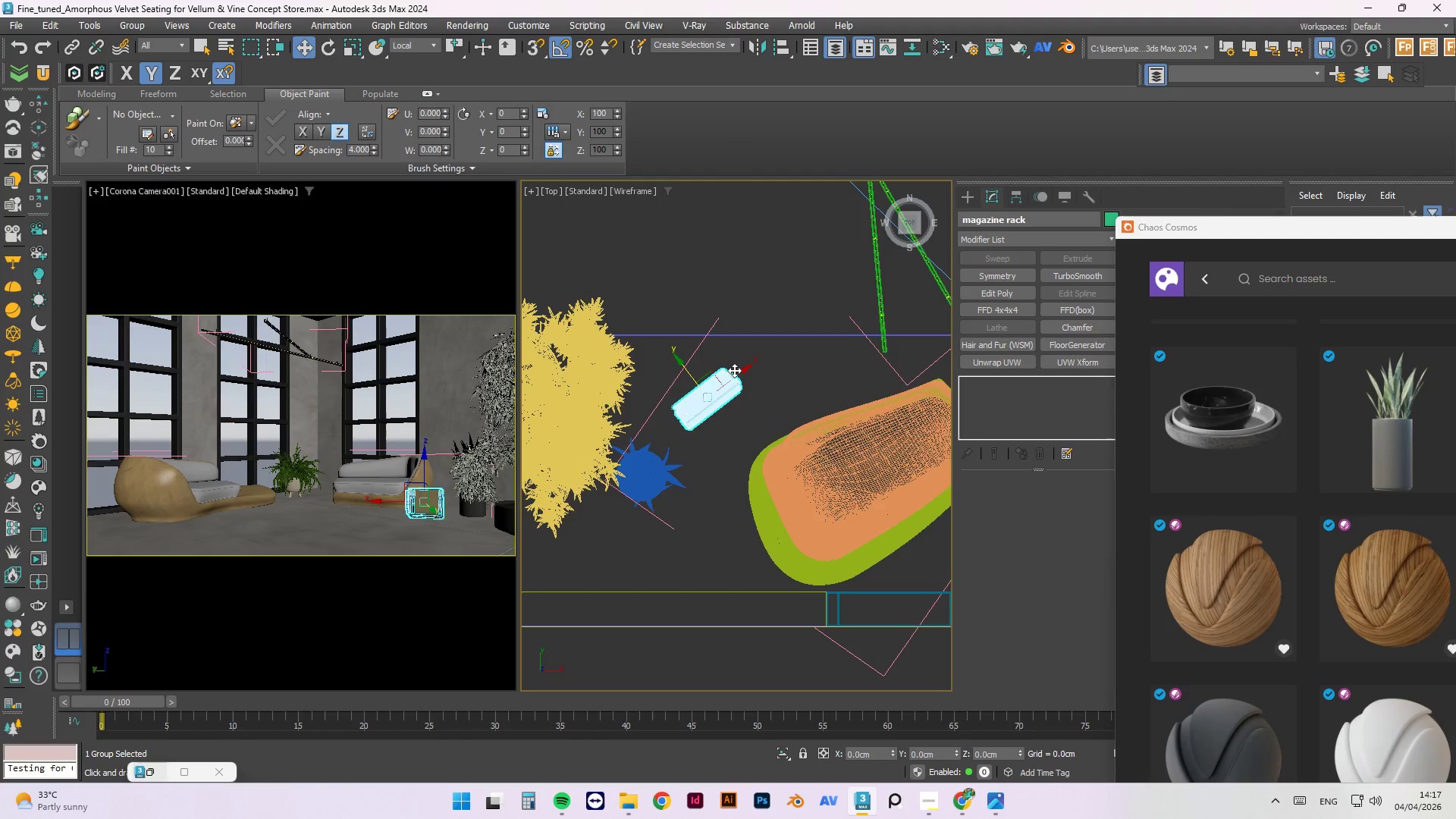 
left_click_drag(start_coordinate=[739, 369], to_coordinate=[692, 403])
 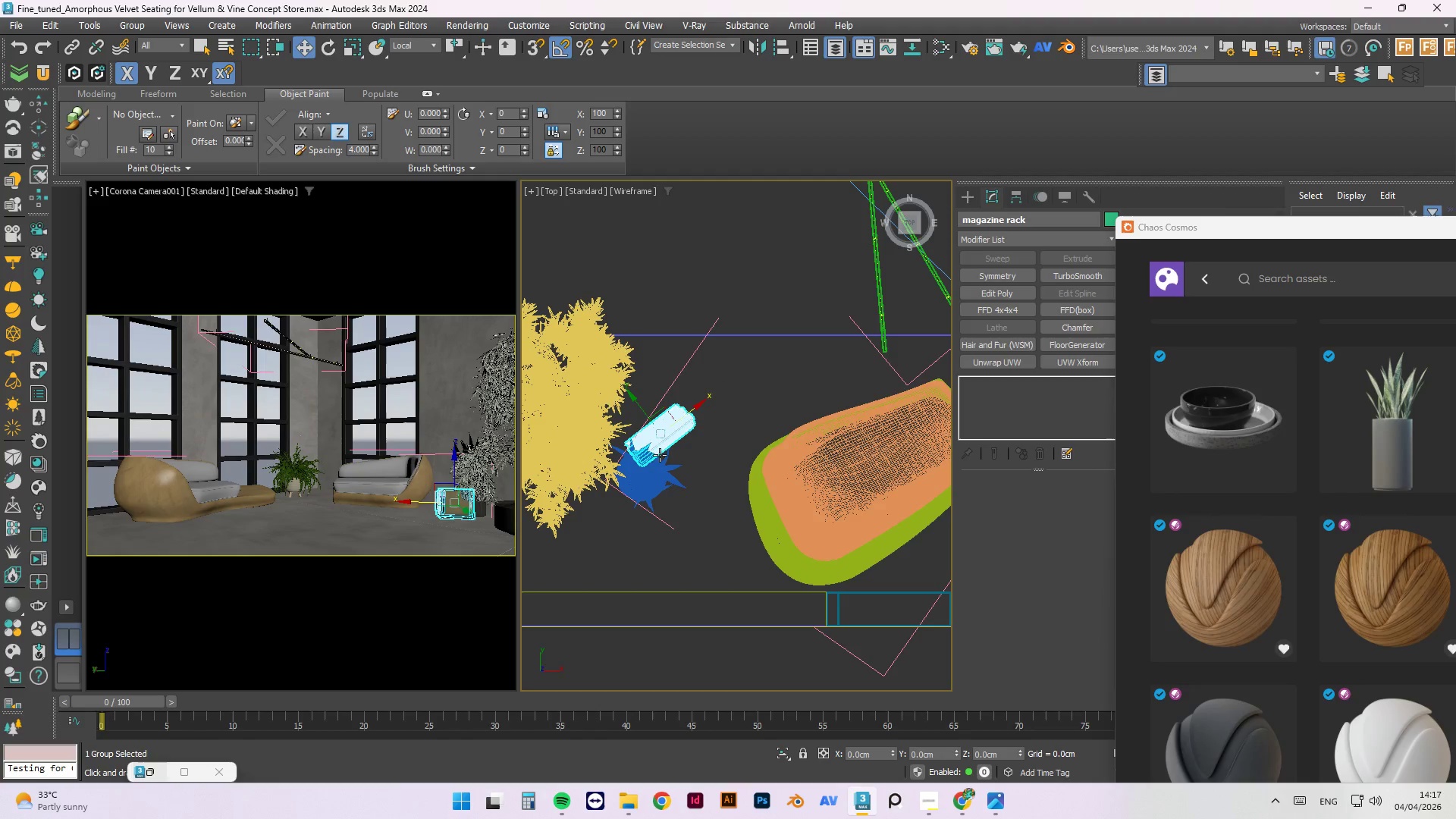 
left_click([644, 497])
 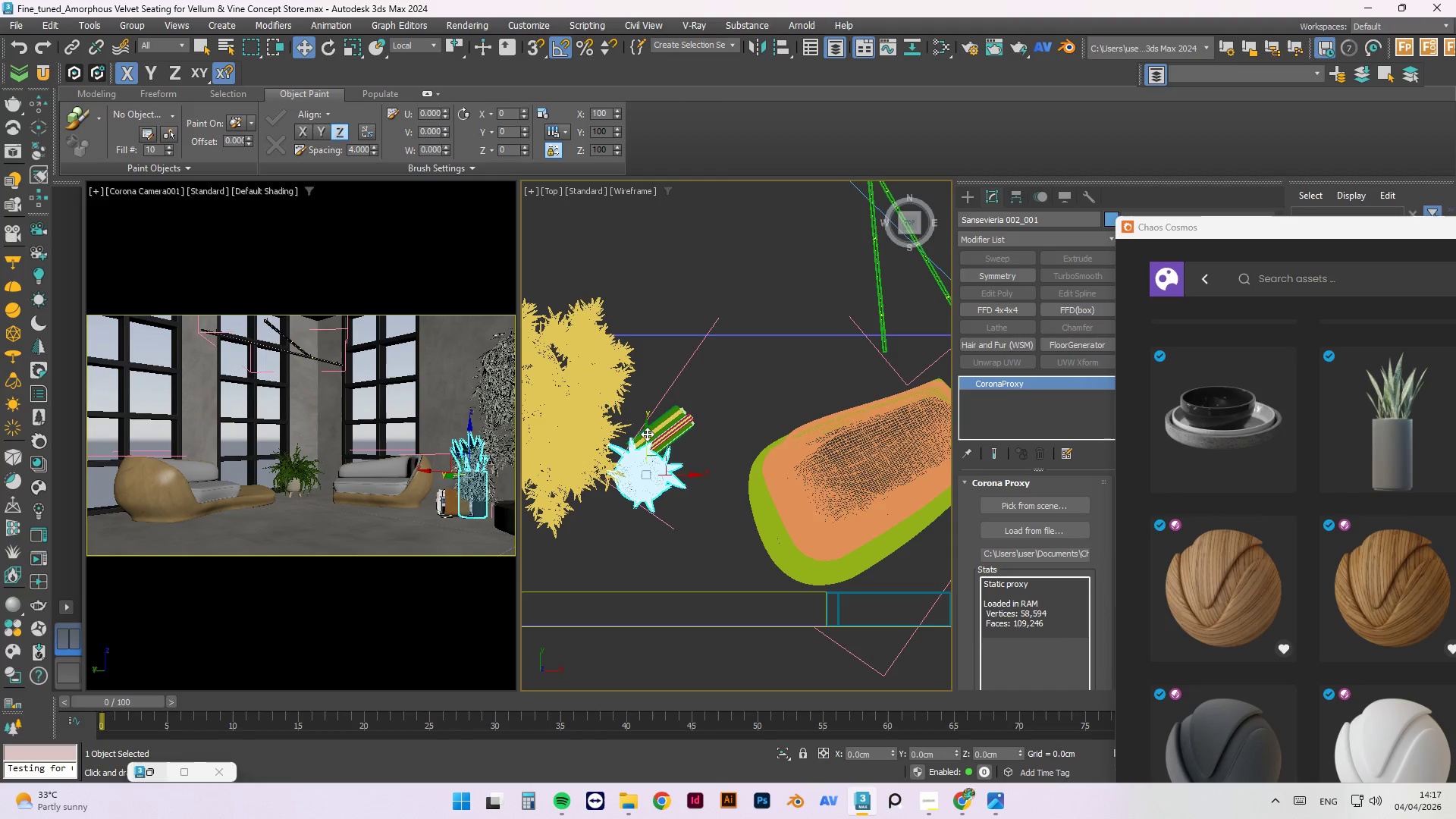 
left_click_drag(start_coordinate=[649, 431], to_coordinate=[648, 483])
 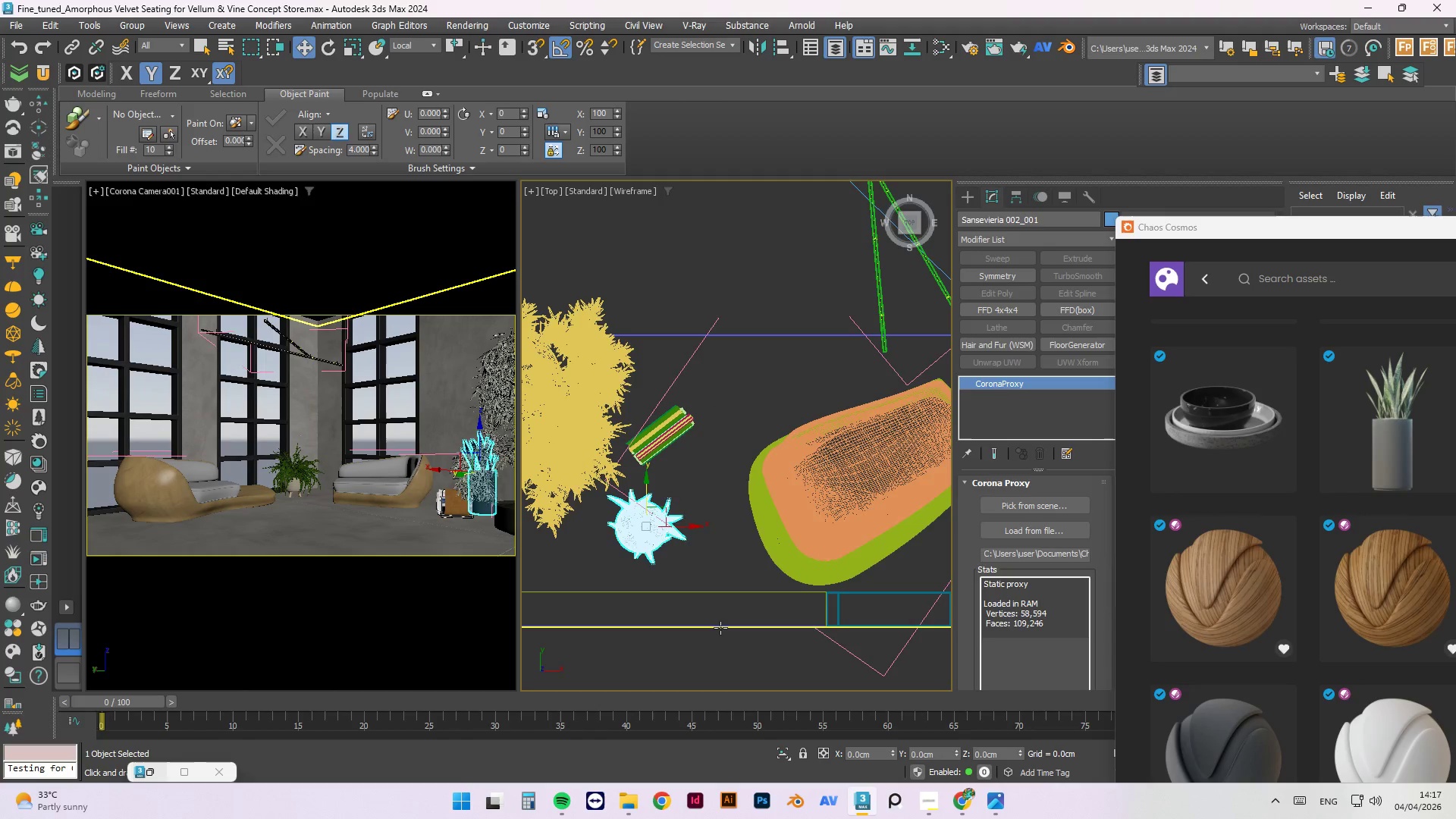 
left_click([720, 628])
 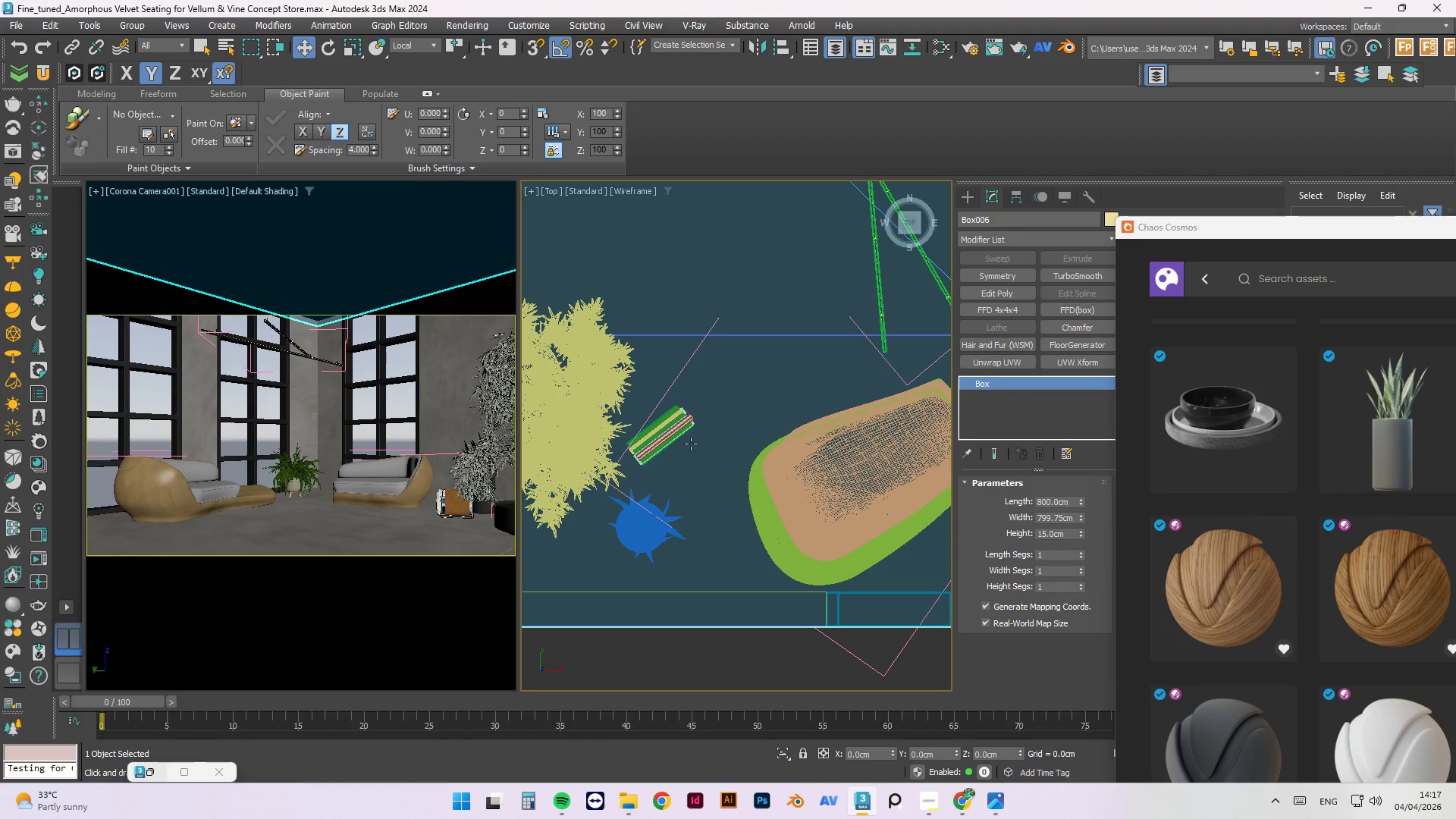 
left_click([670, 421])
 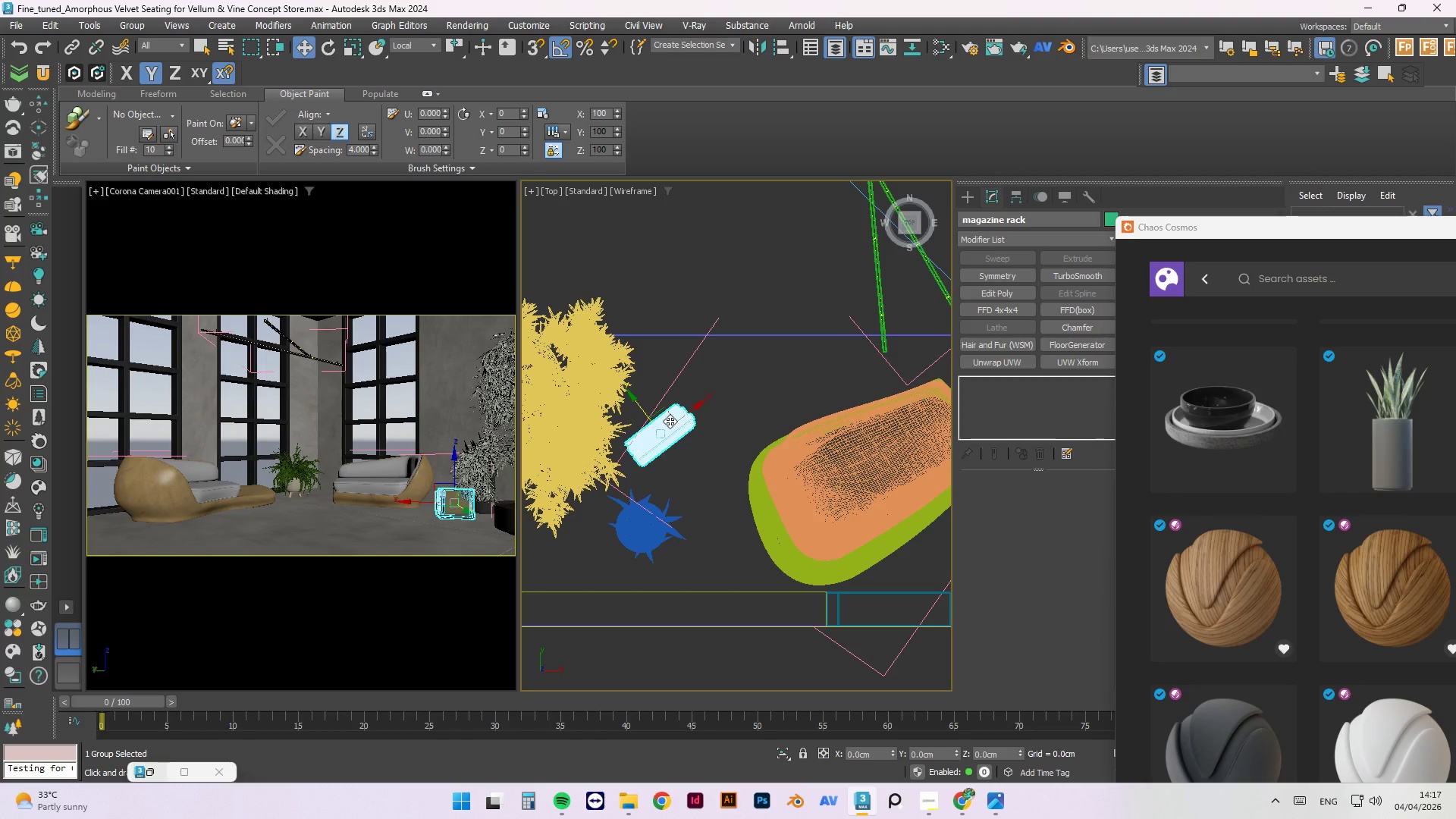 
key(E)
 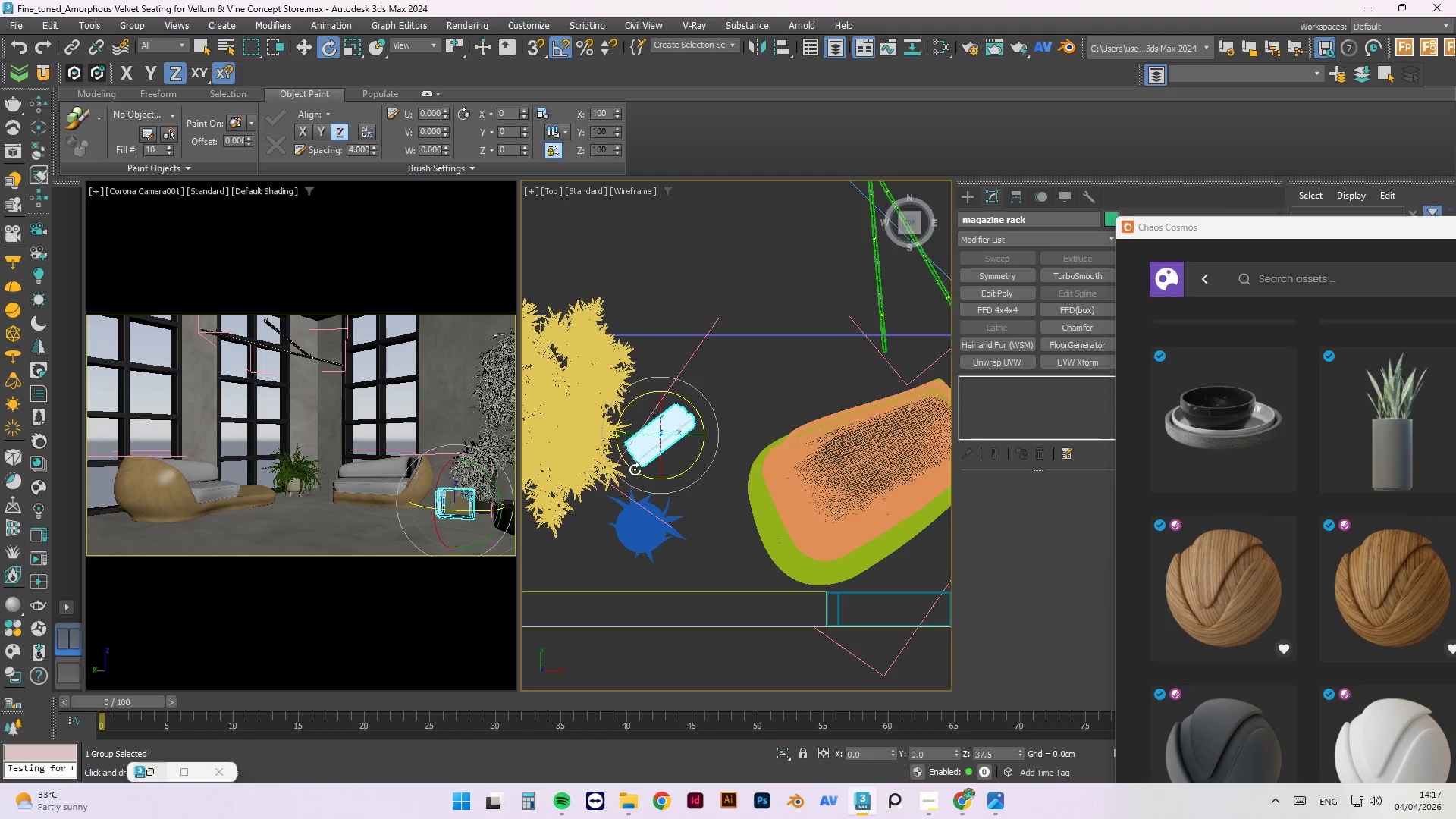 
left_click_drag(start_coordinate=[635, 473], to_coordinate=[749, 439])
 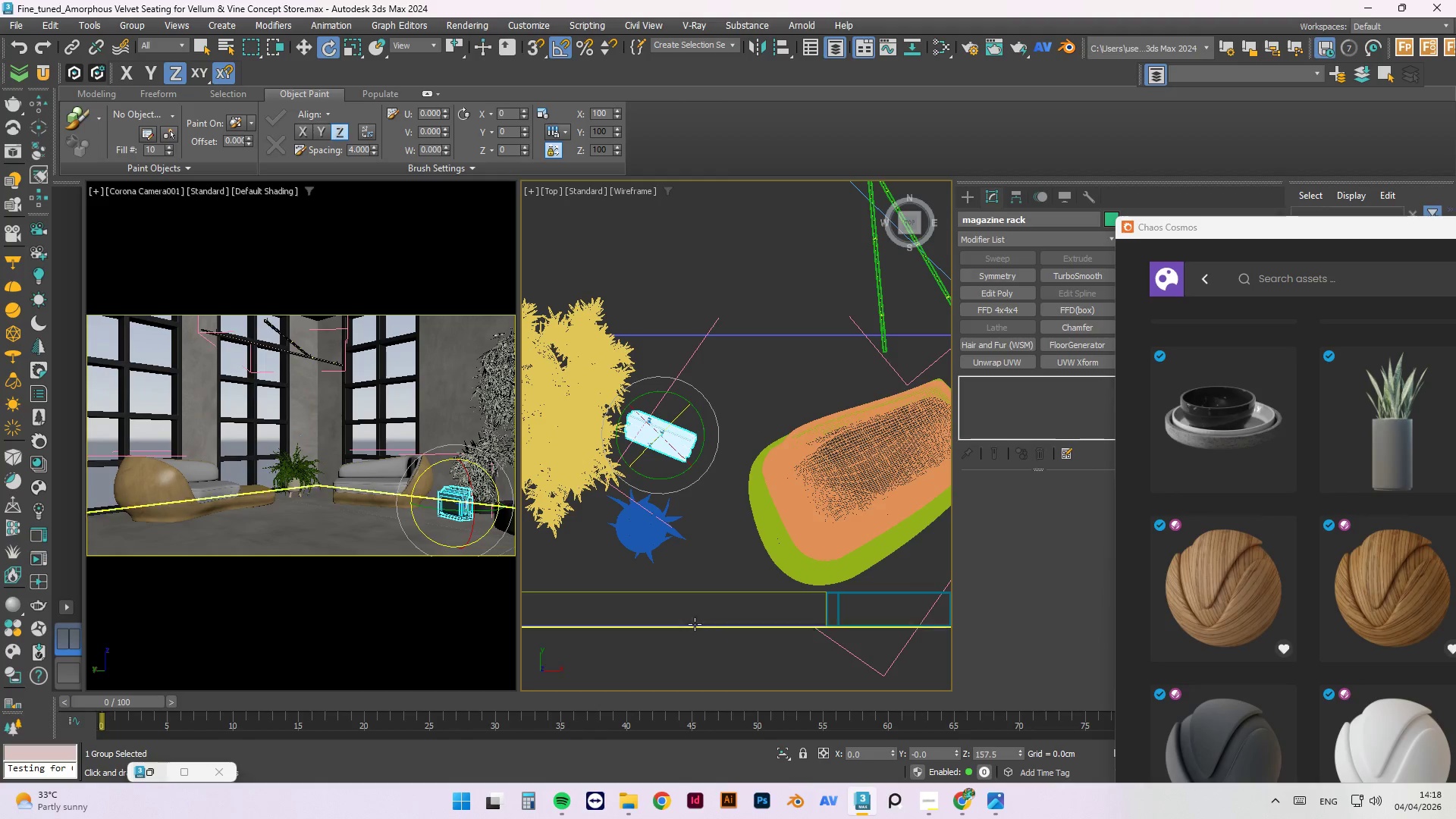 
left_click([713, 645])
 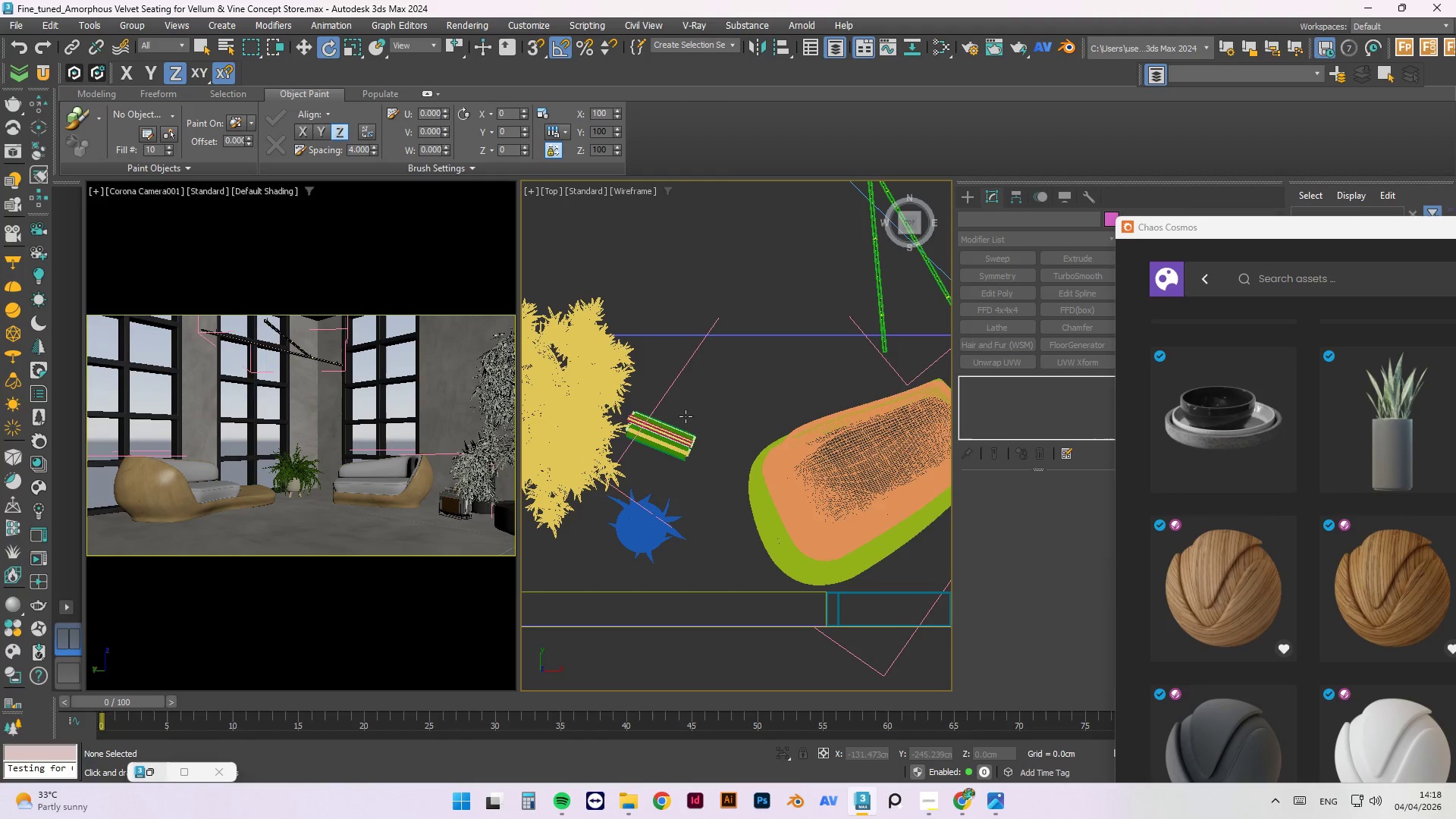 
left_click([666, 441])
 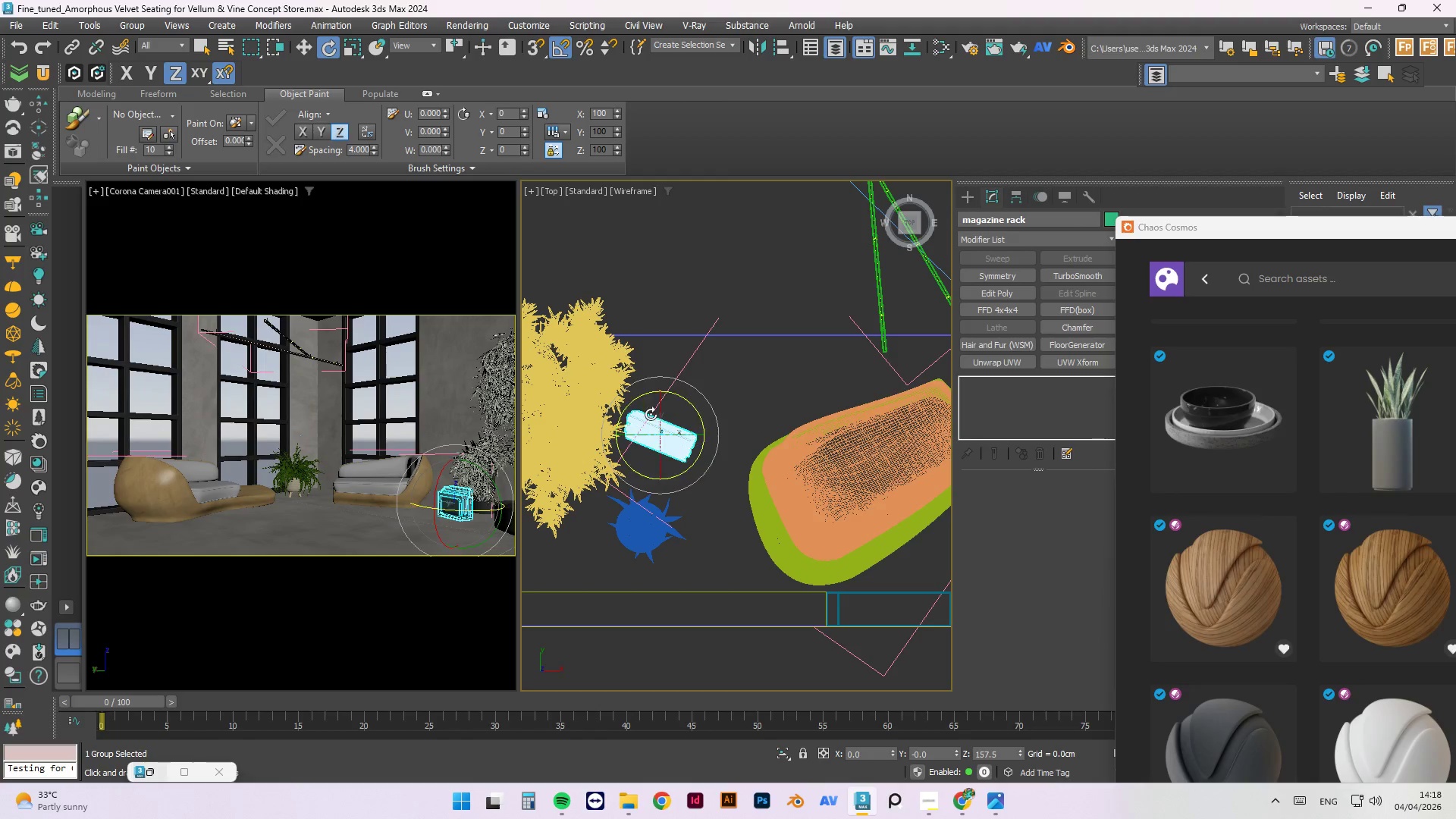 
left_click([616, 403])
 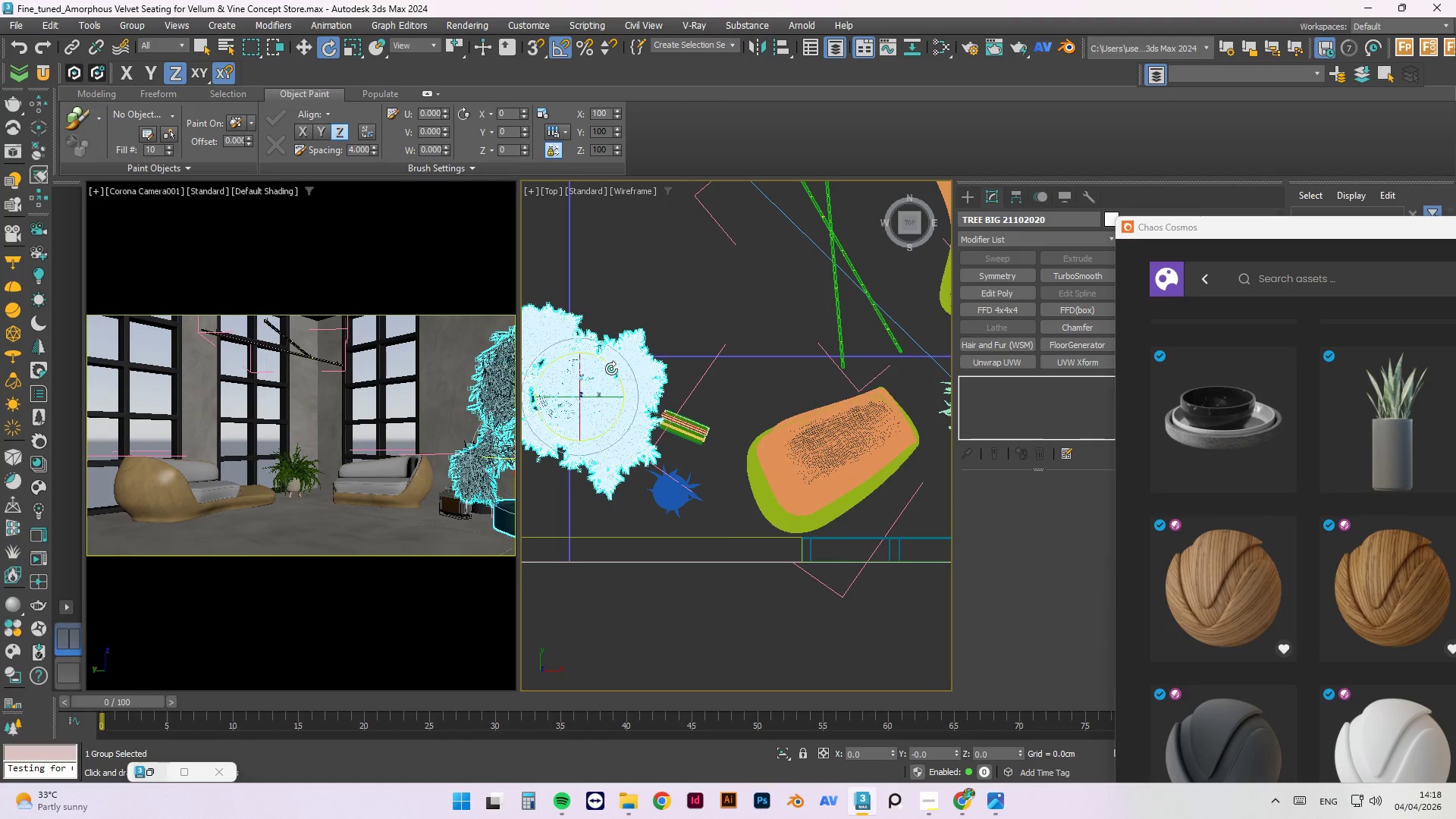 
scroll: coordinate [742, 406], scroll_direction: down, amount: 1.0
 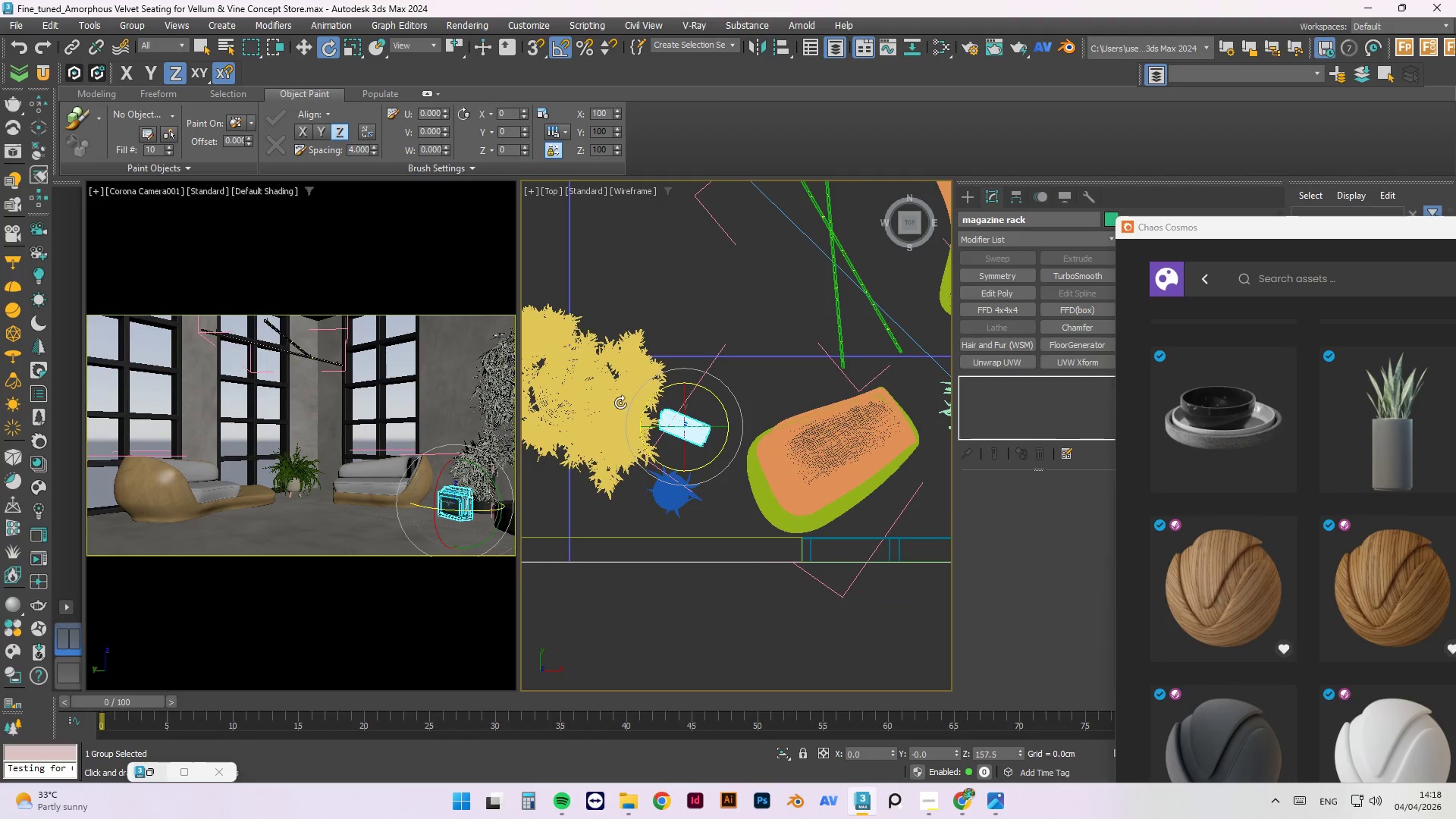 
key(W)
 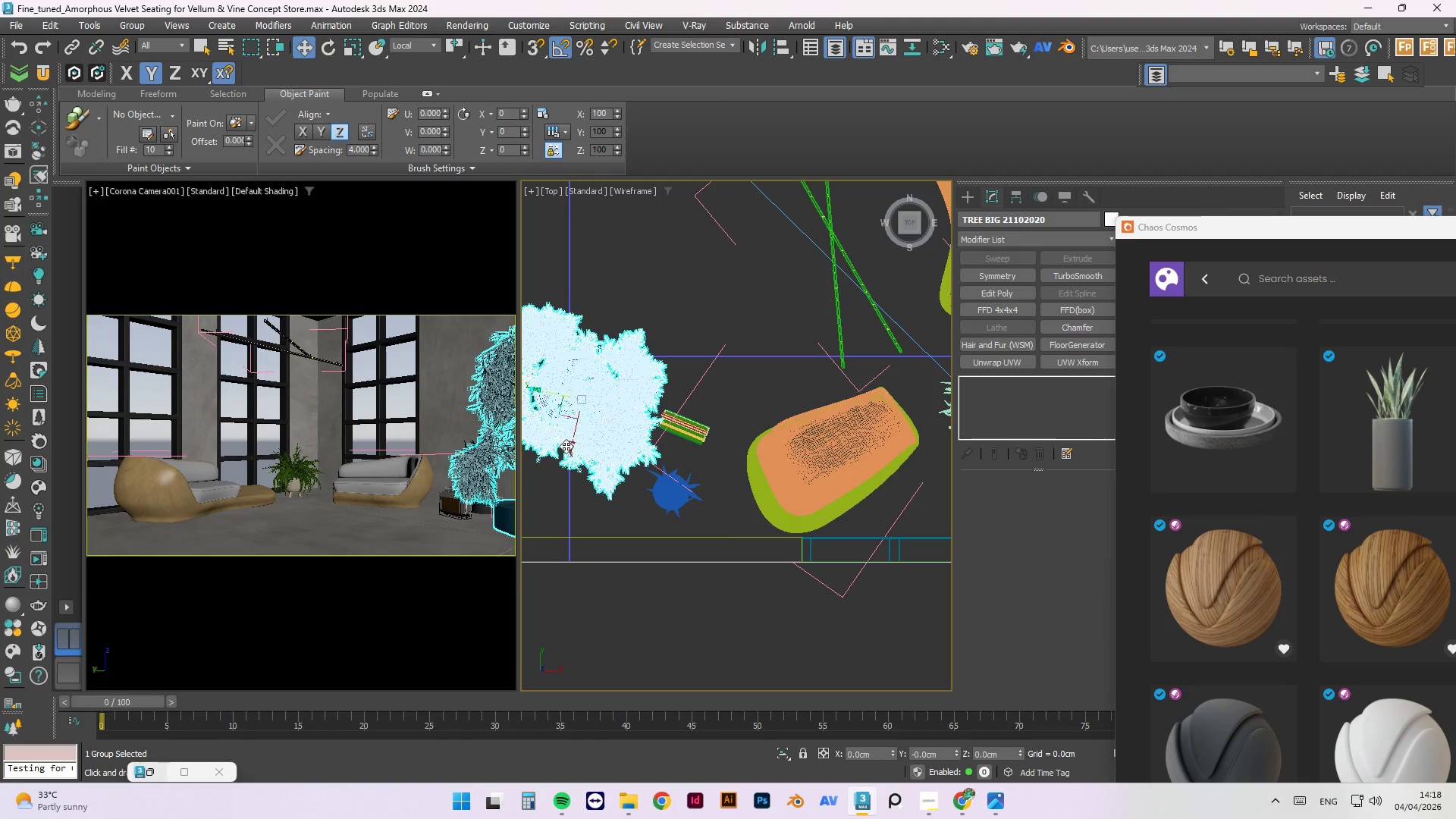 
left_click_drag(start_coordinate=[573, 446], to_coordinate=[565, 478])
 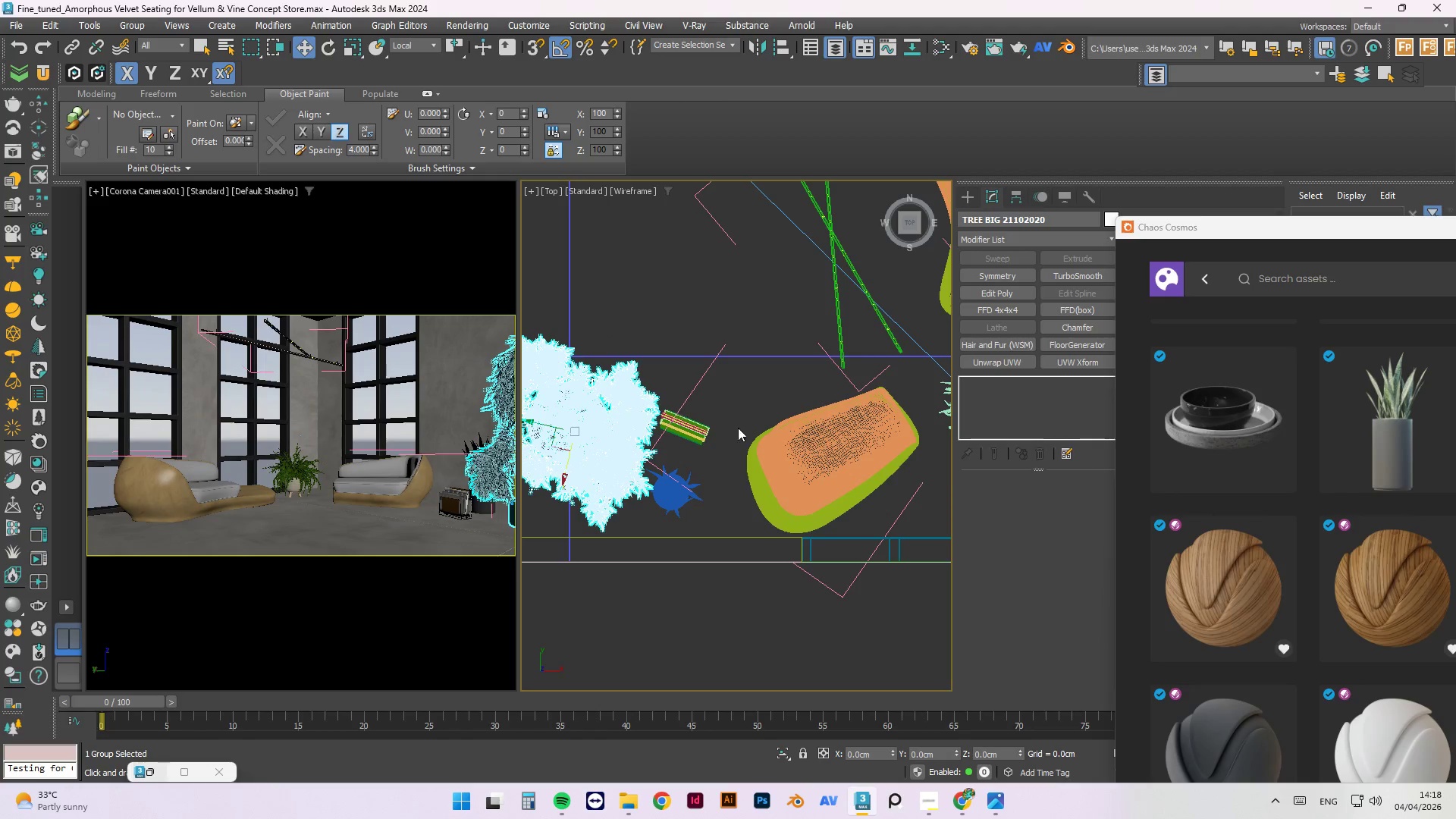 
scroll: coordinate [753, 440], scroll_direction: down, amount: 2.0
 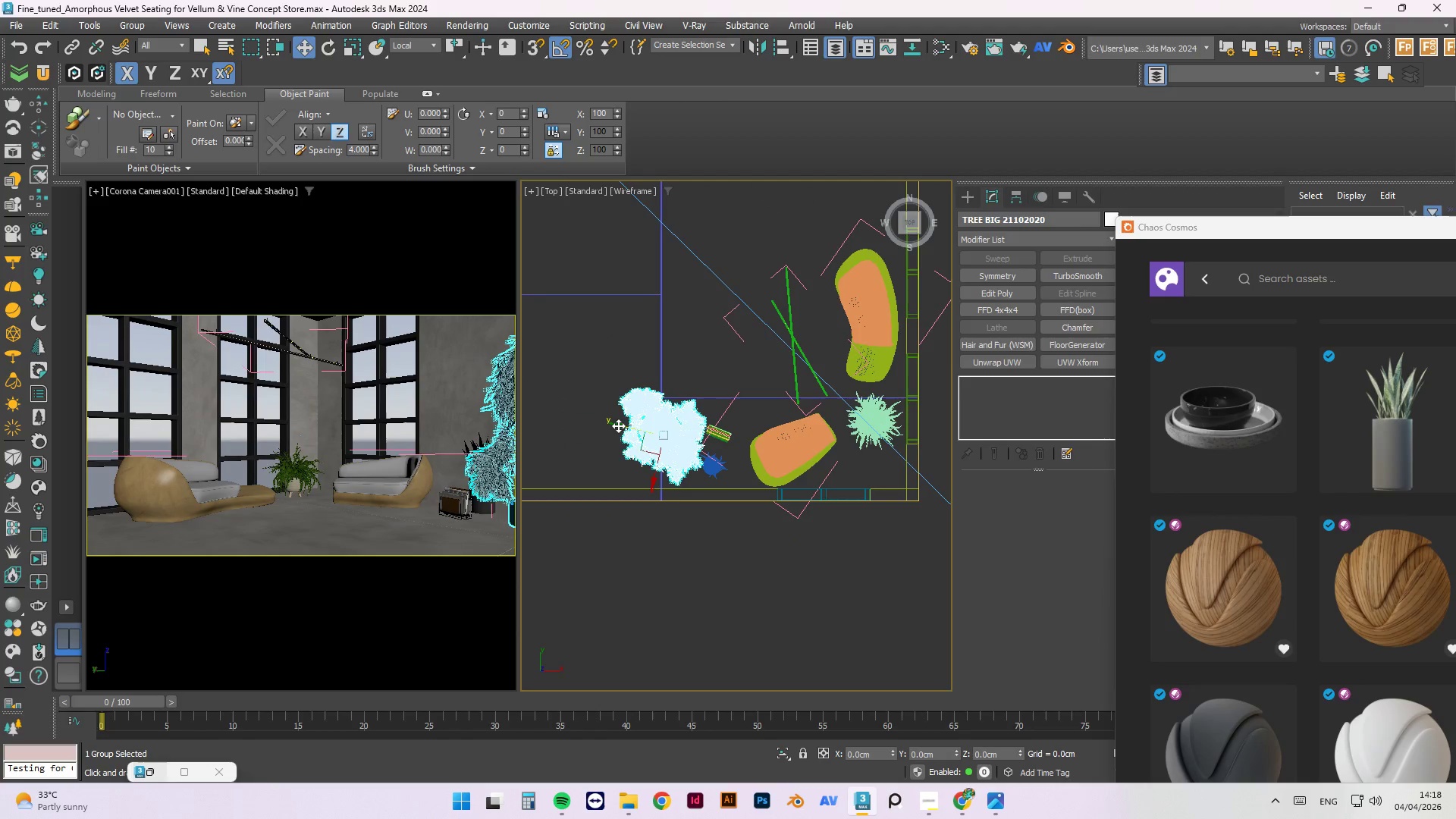 
left_click_drag(start_coordinate=[620, 425], to_coordinate=[603, 422])
 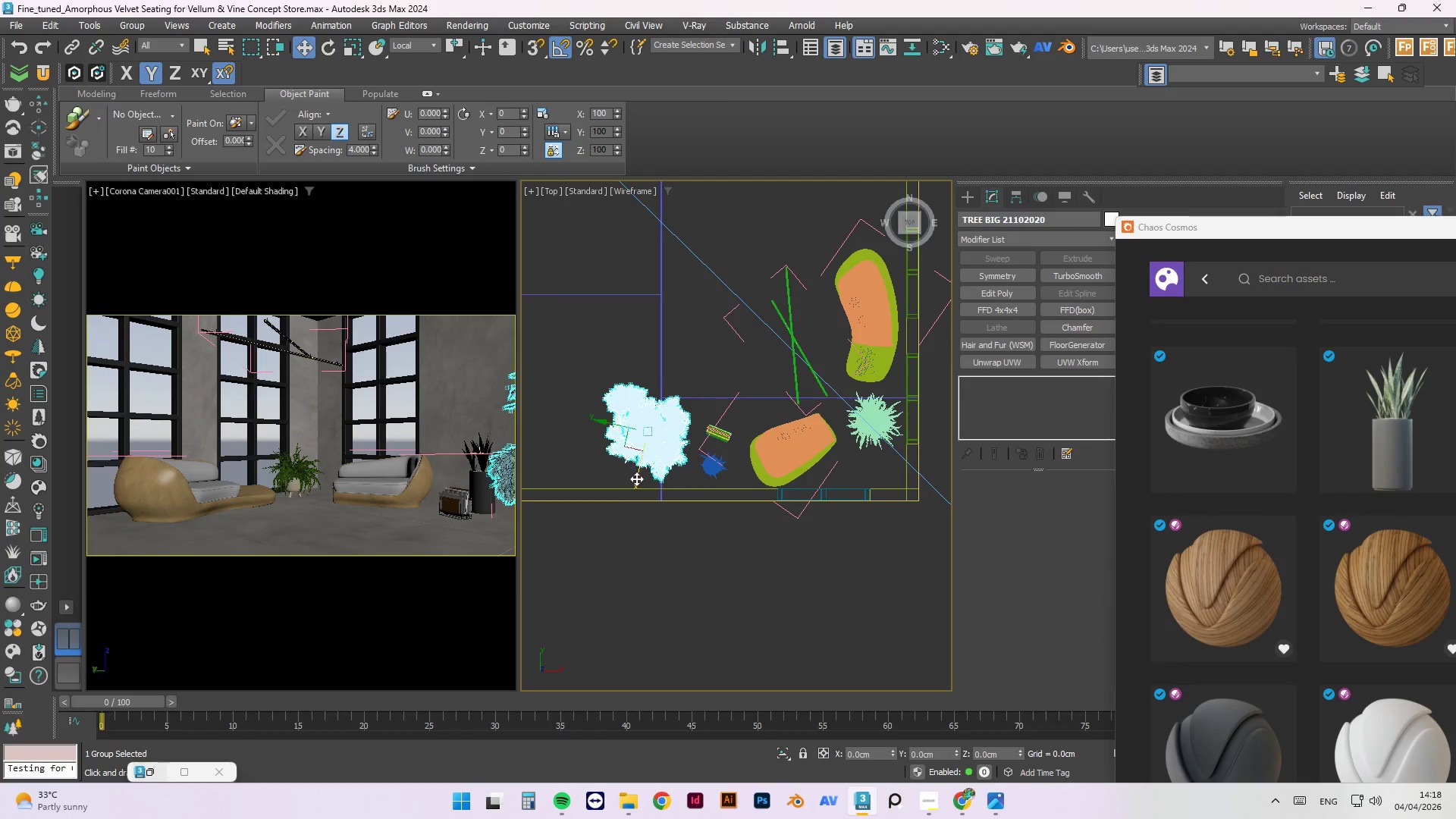 
left_click_drag(start_coordinate=[637, 480], to_coordinate=[635, 450])
 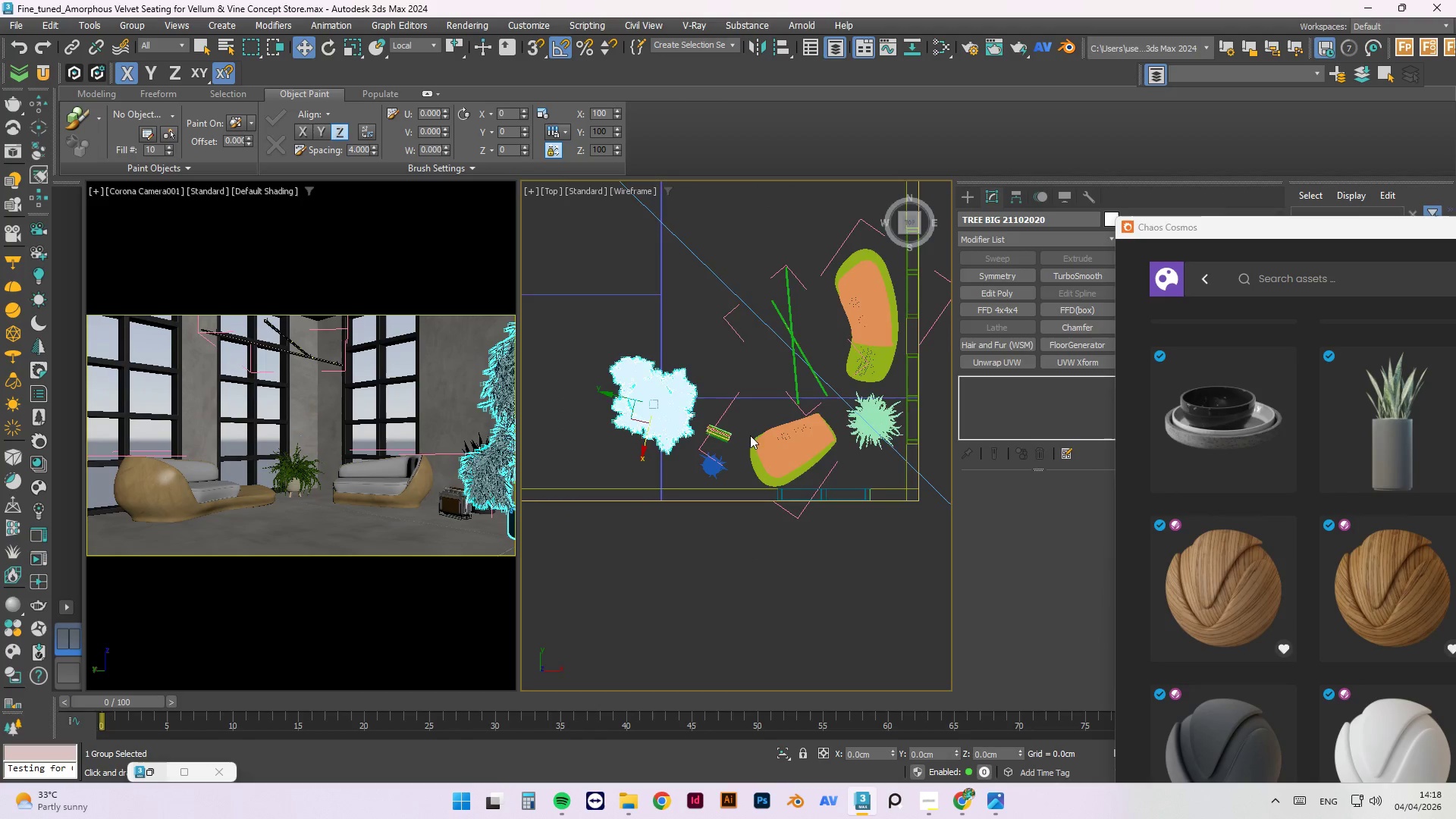 
left_click([721, 432])
 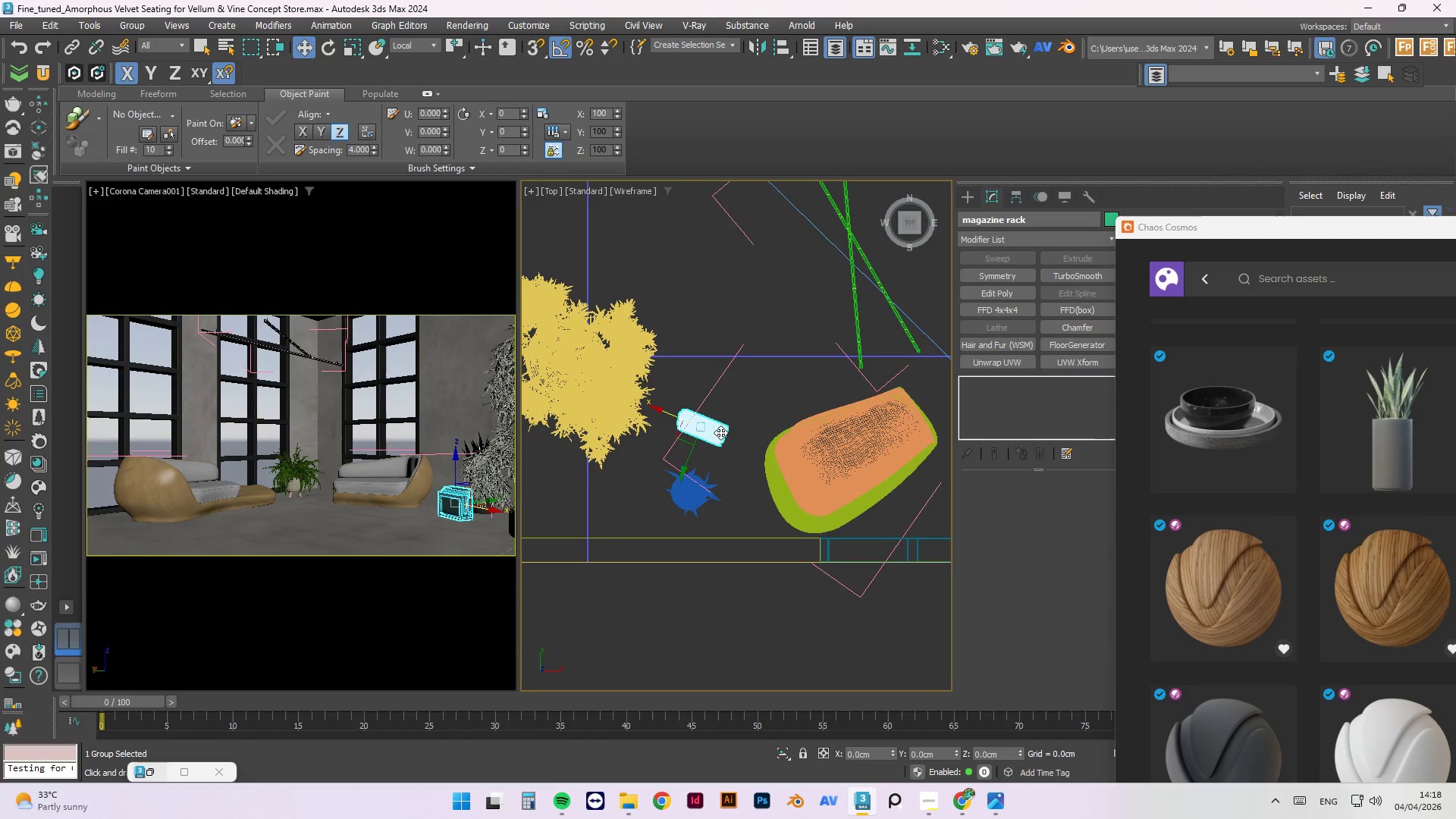 
scroll: coordinate [734, 439], scroll_direction: up, amount: 2.0
 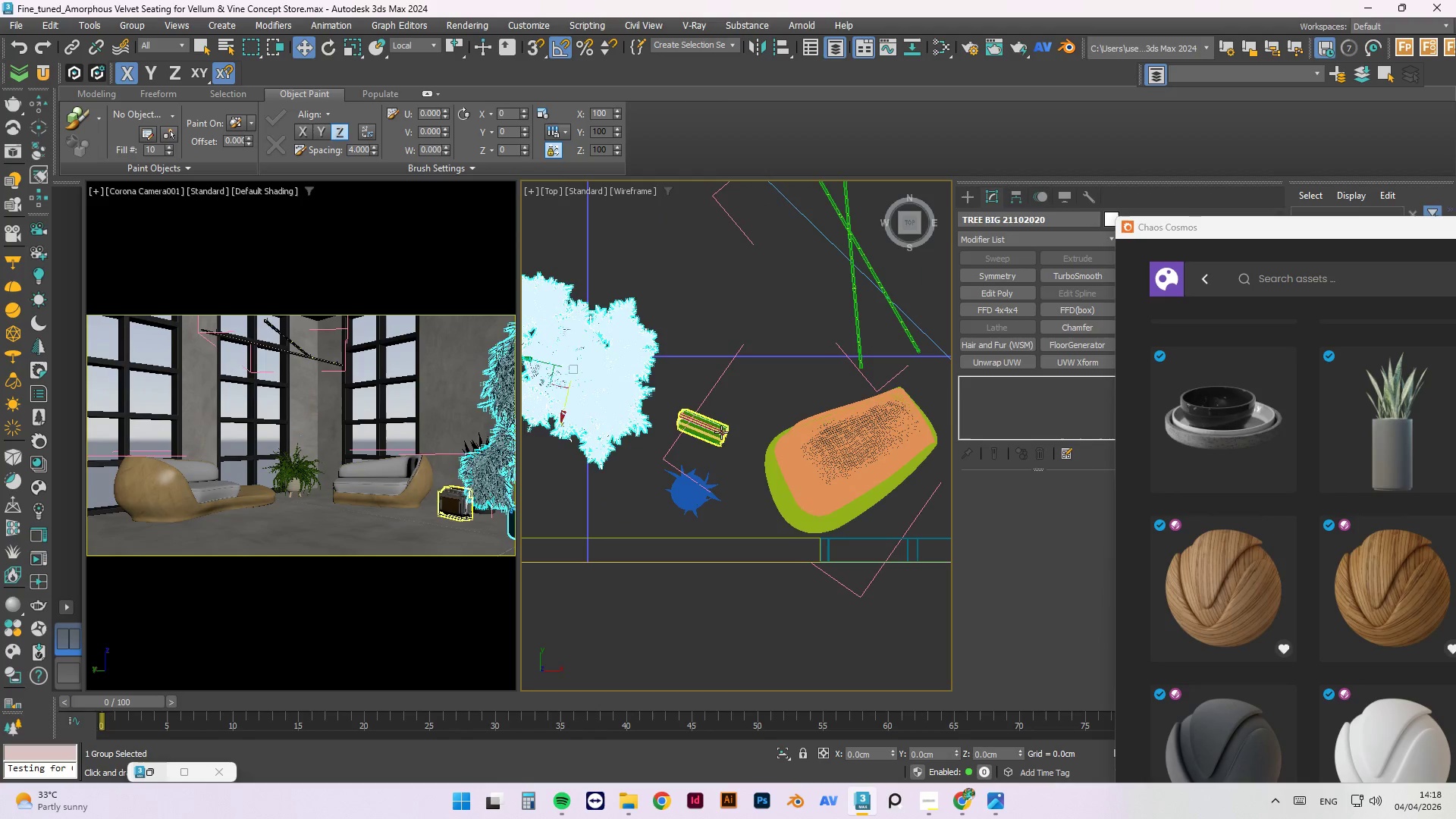 
key(E)
 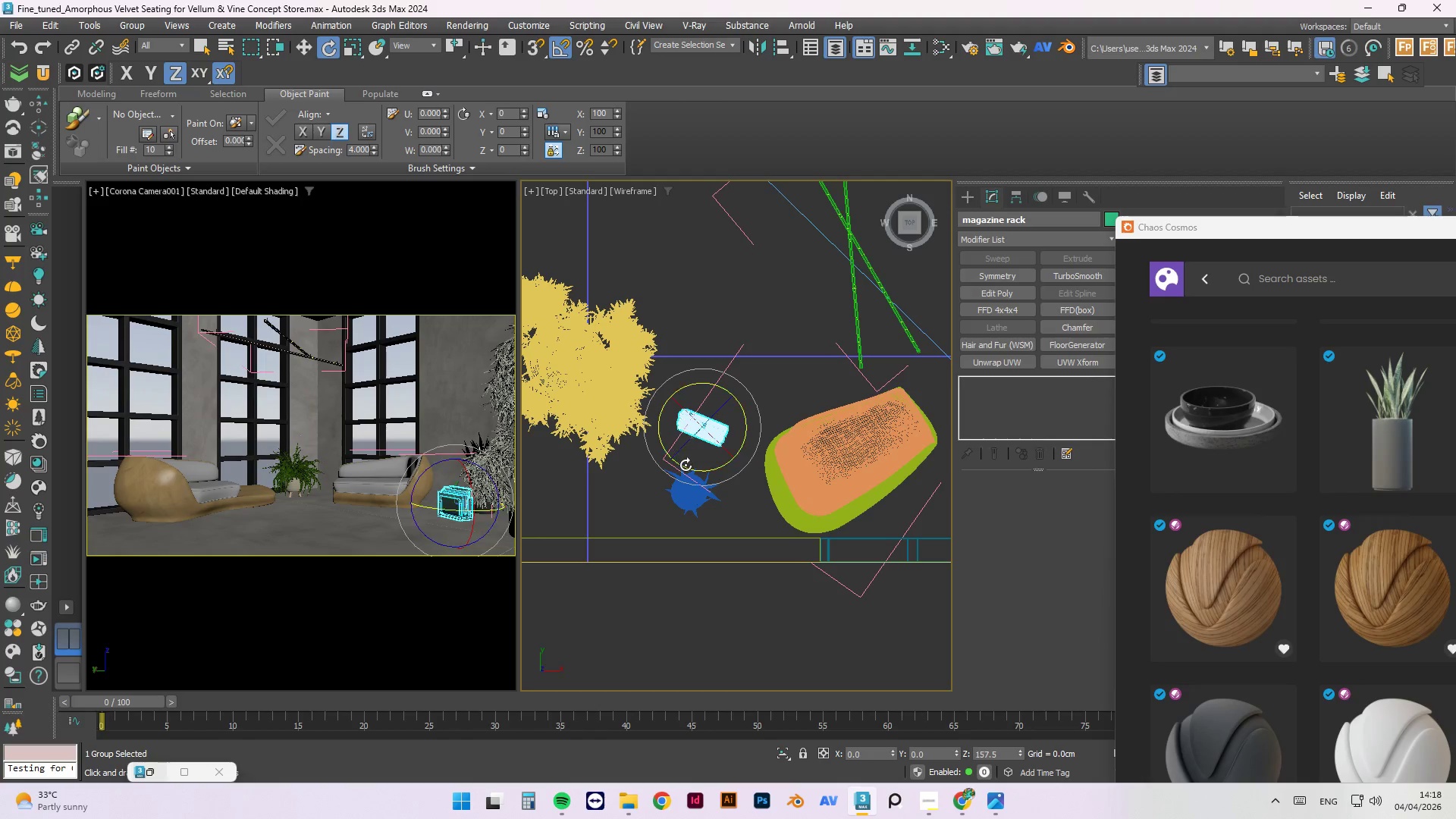 
left_click_drag(start_coordinate=[686, 466], to_coordinate=[698, 467])
 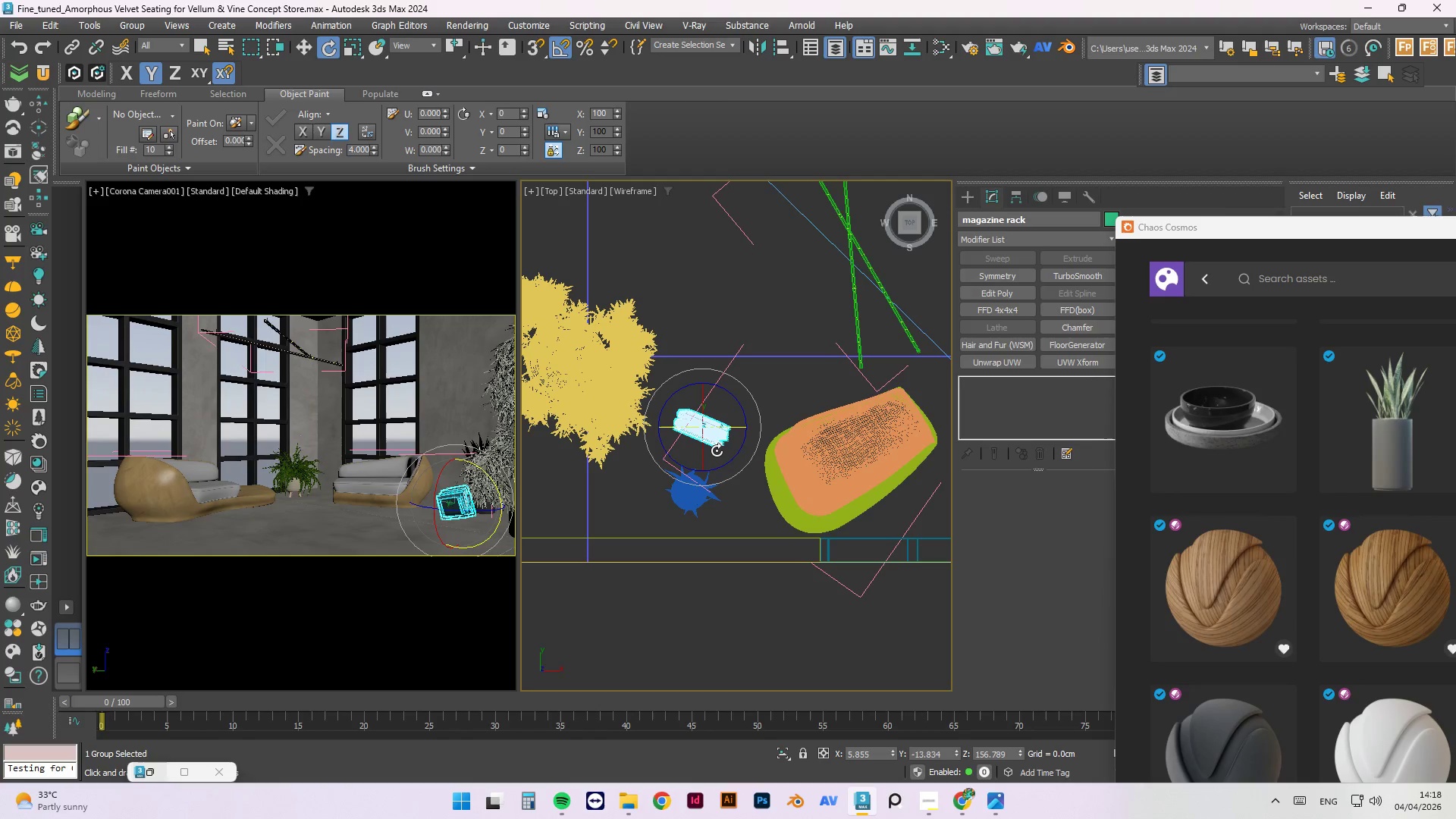 
key(Control+Z)
 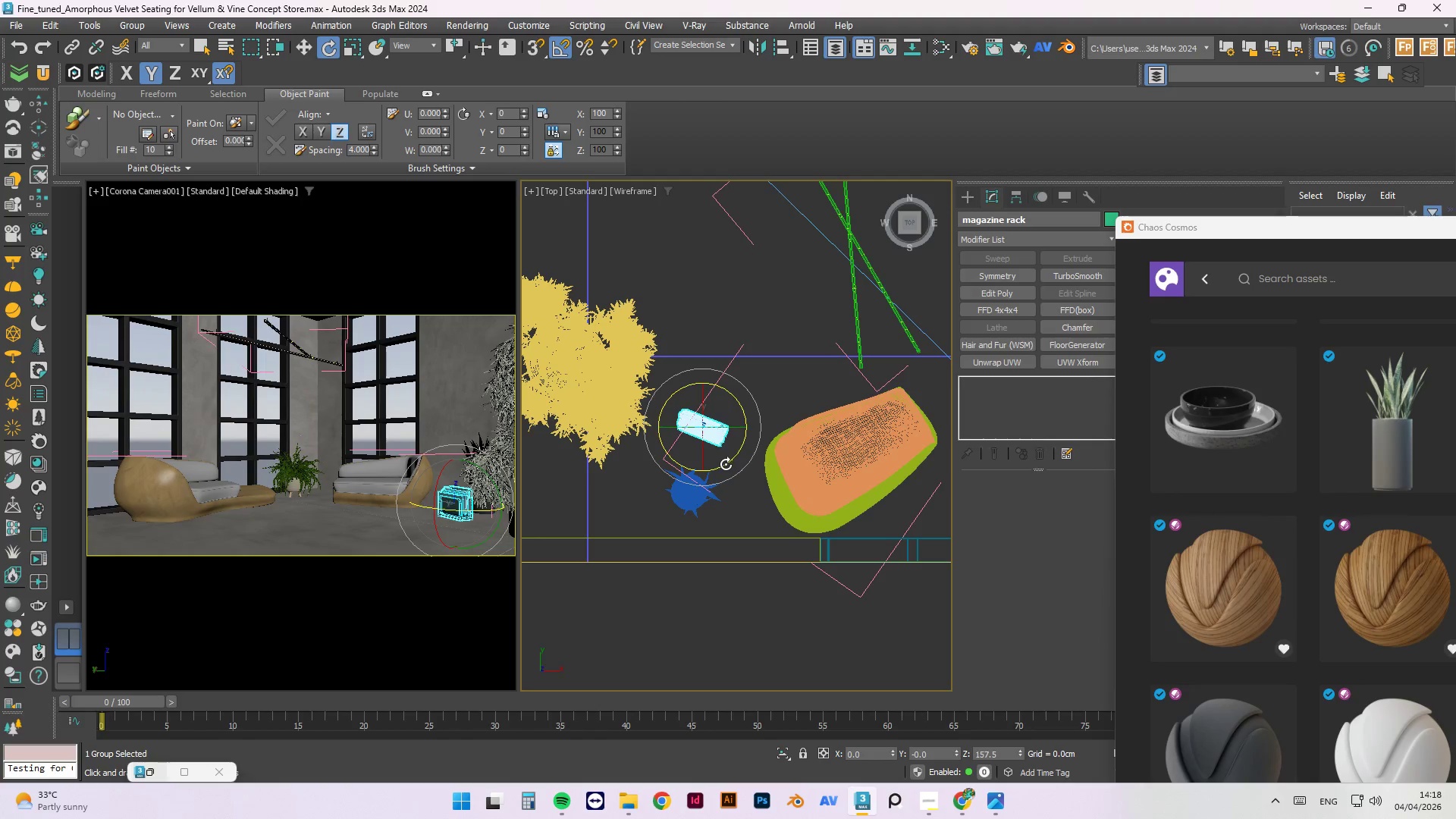 
left_click_drag(start_coordinate=[726, 464], to_coordinate=[733, 454])
 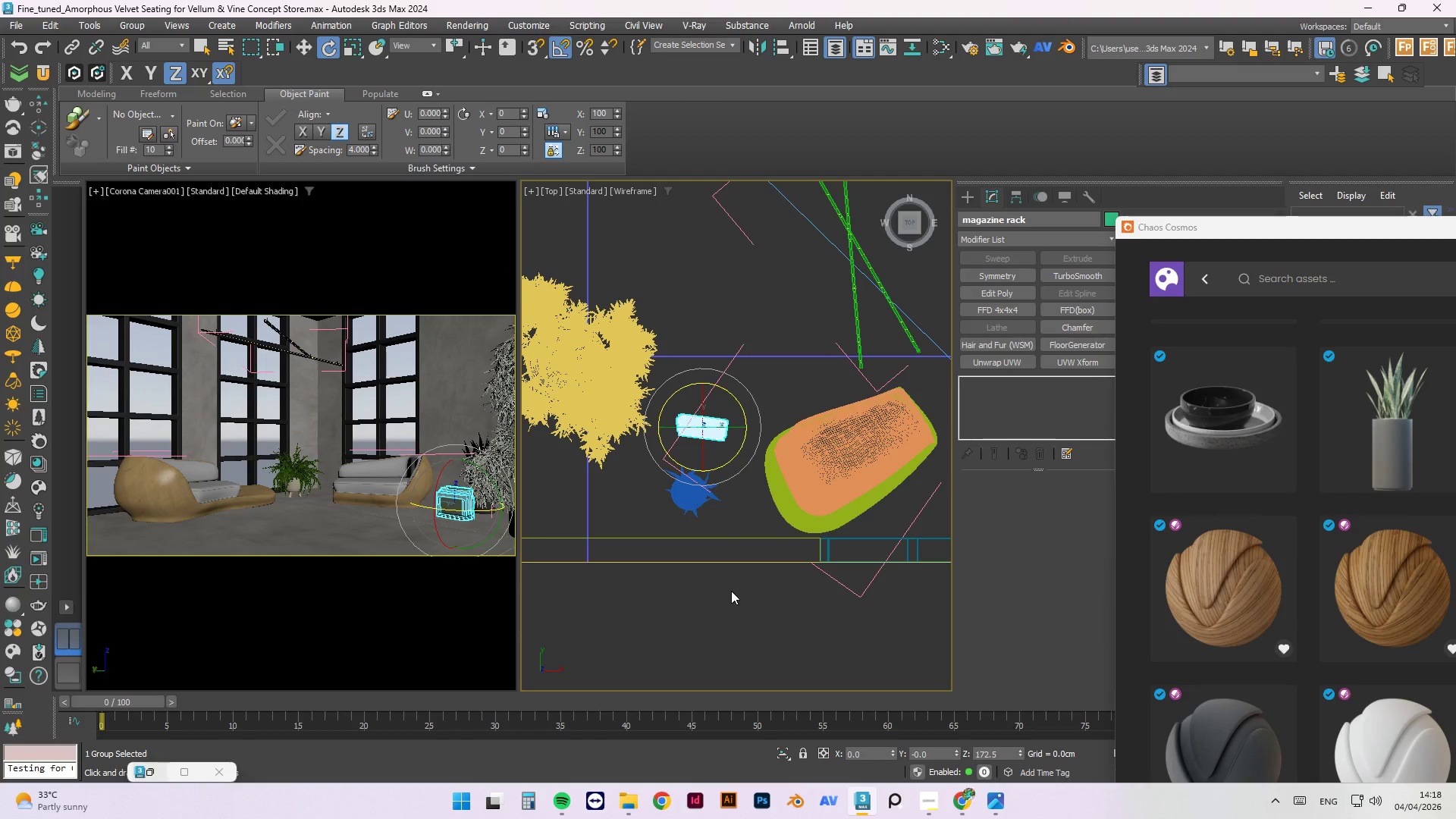 
left_click([731, 601])
 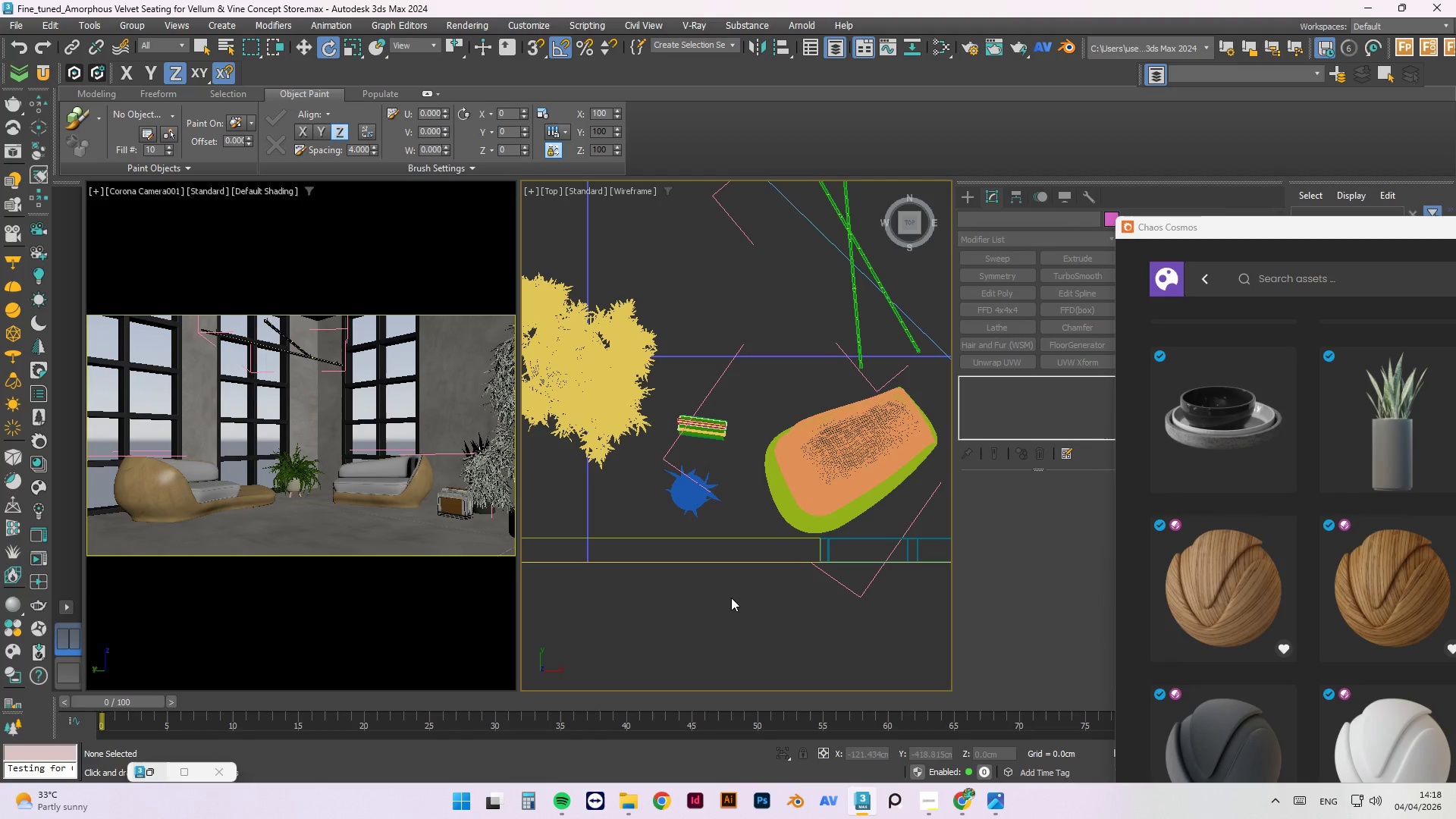 
key(Control+S)
 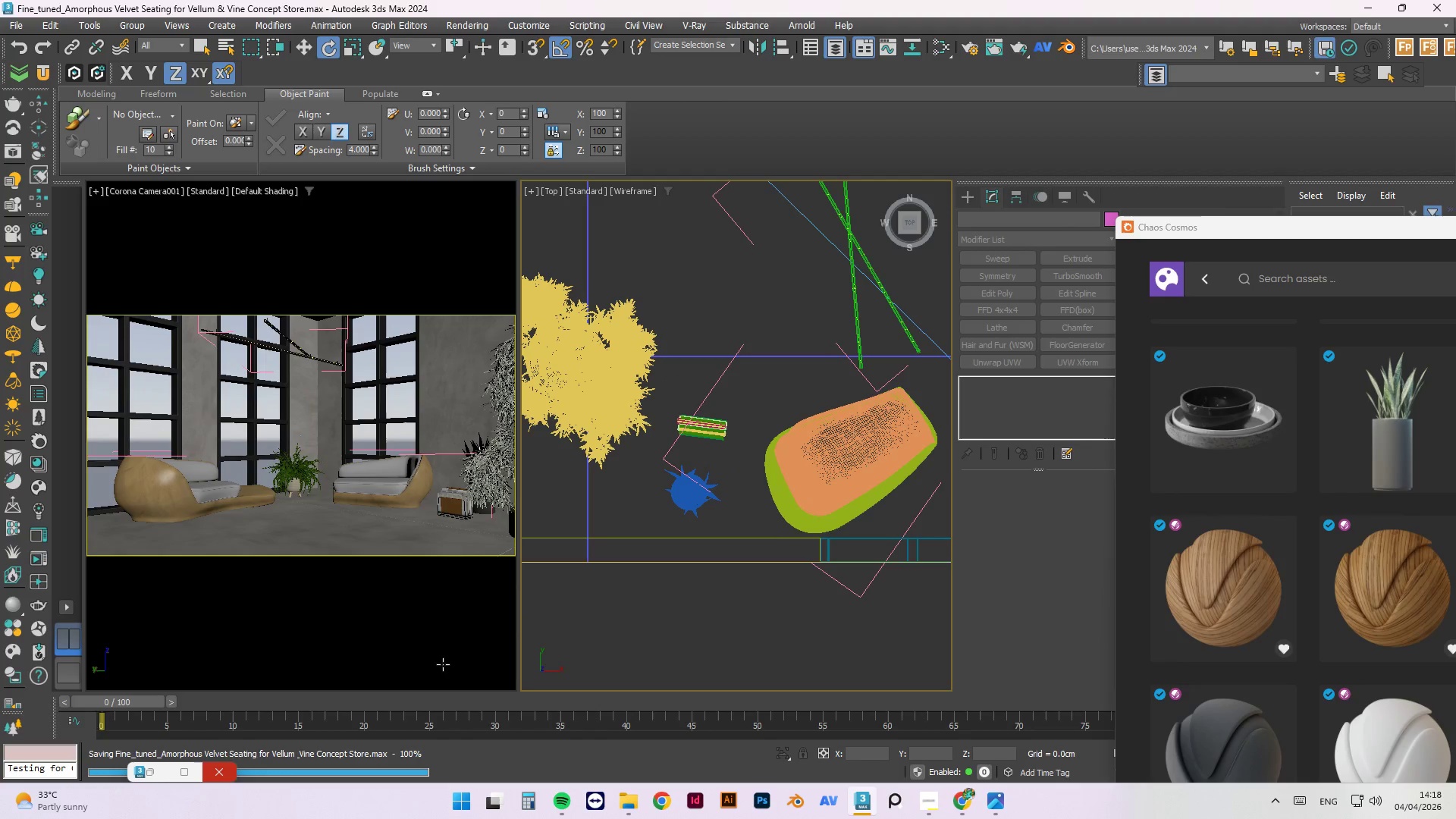 
scroll: coordinate [842, 538], scroll_direction: down, amount: 2.0
 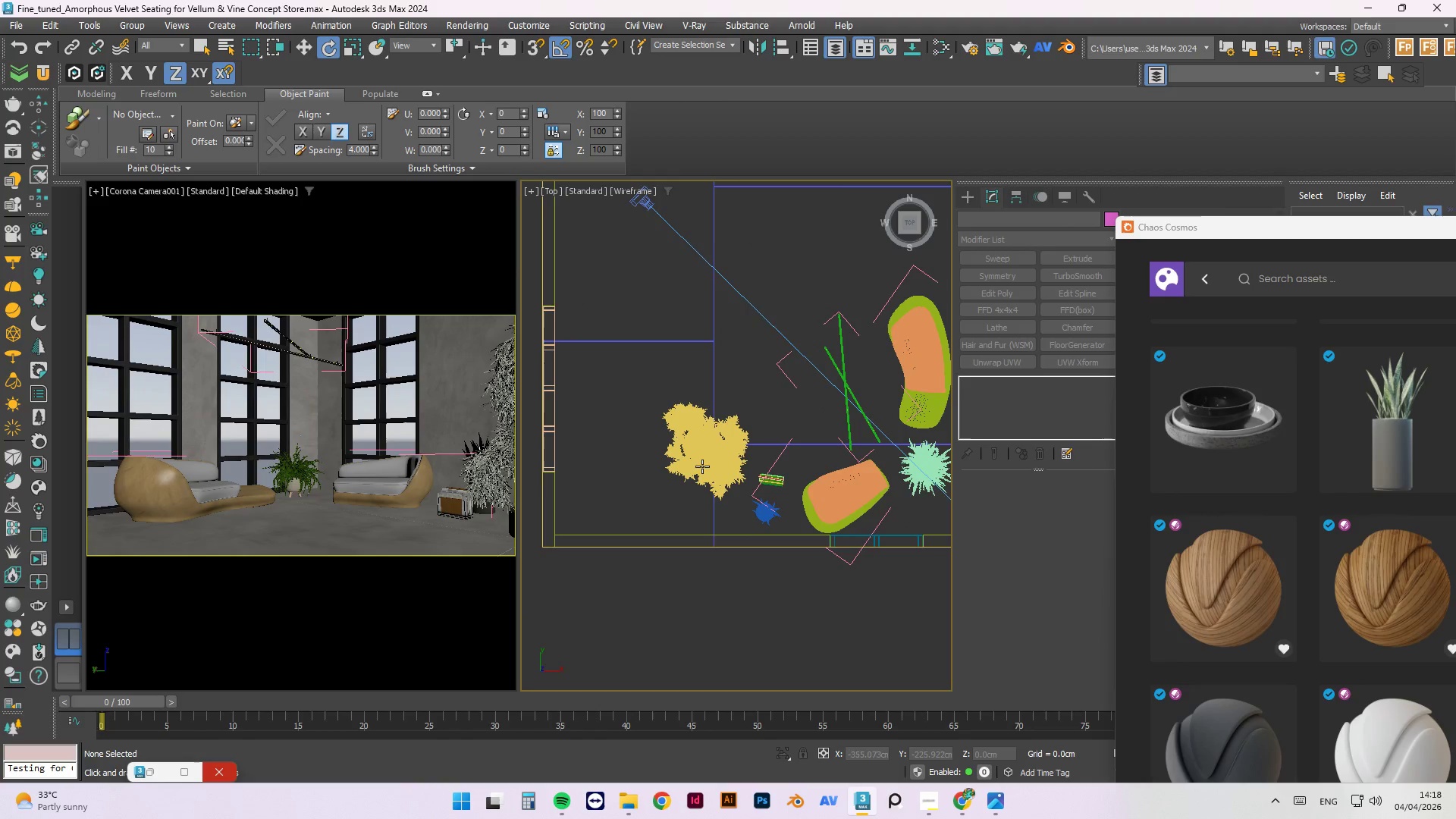 
left_click([702, 459])
 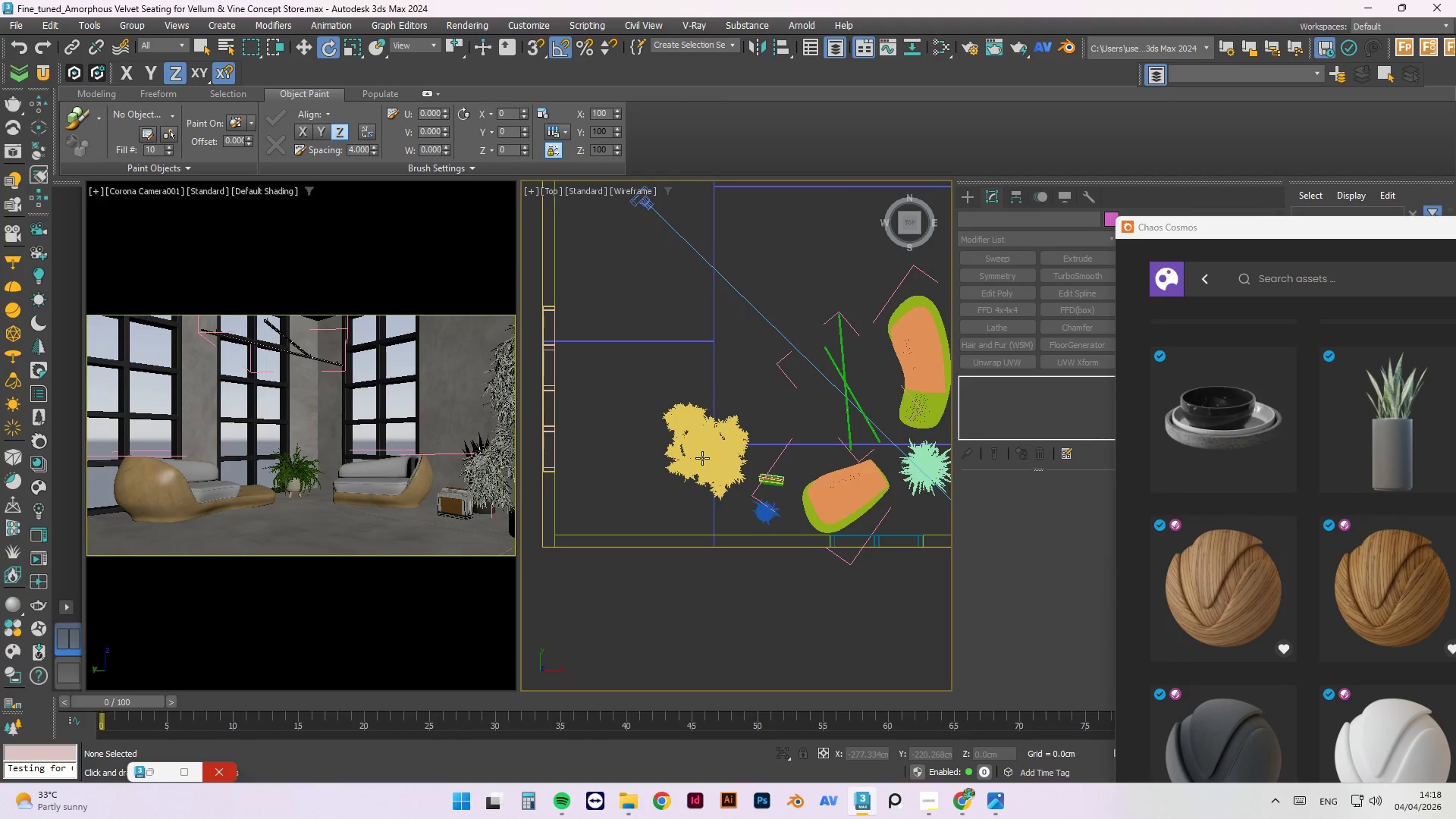 
scroll: coordinate [700, 452], scroll_direction: up, amount: 3.0
 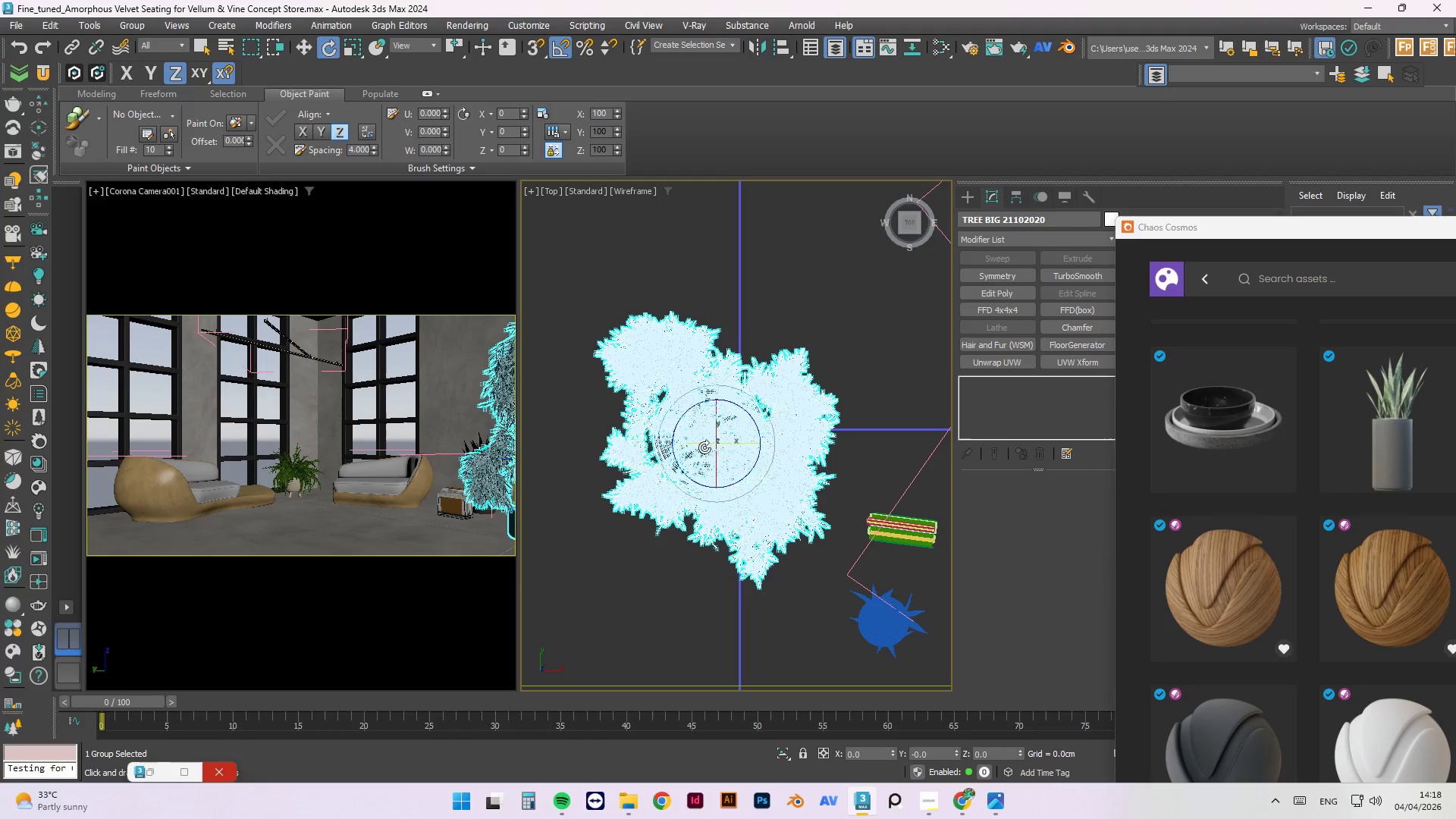 
key(W)
 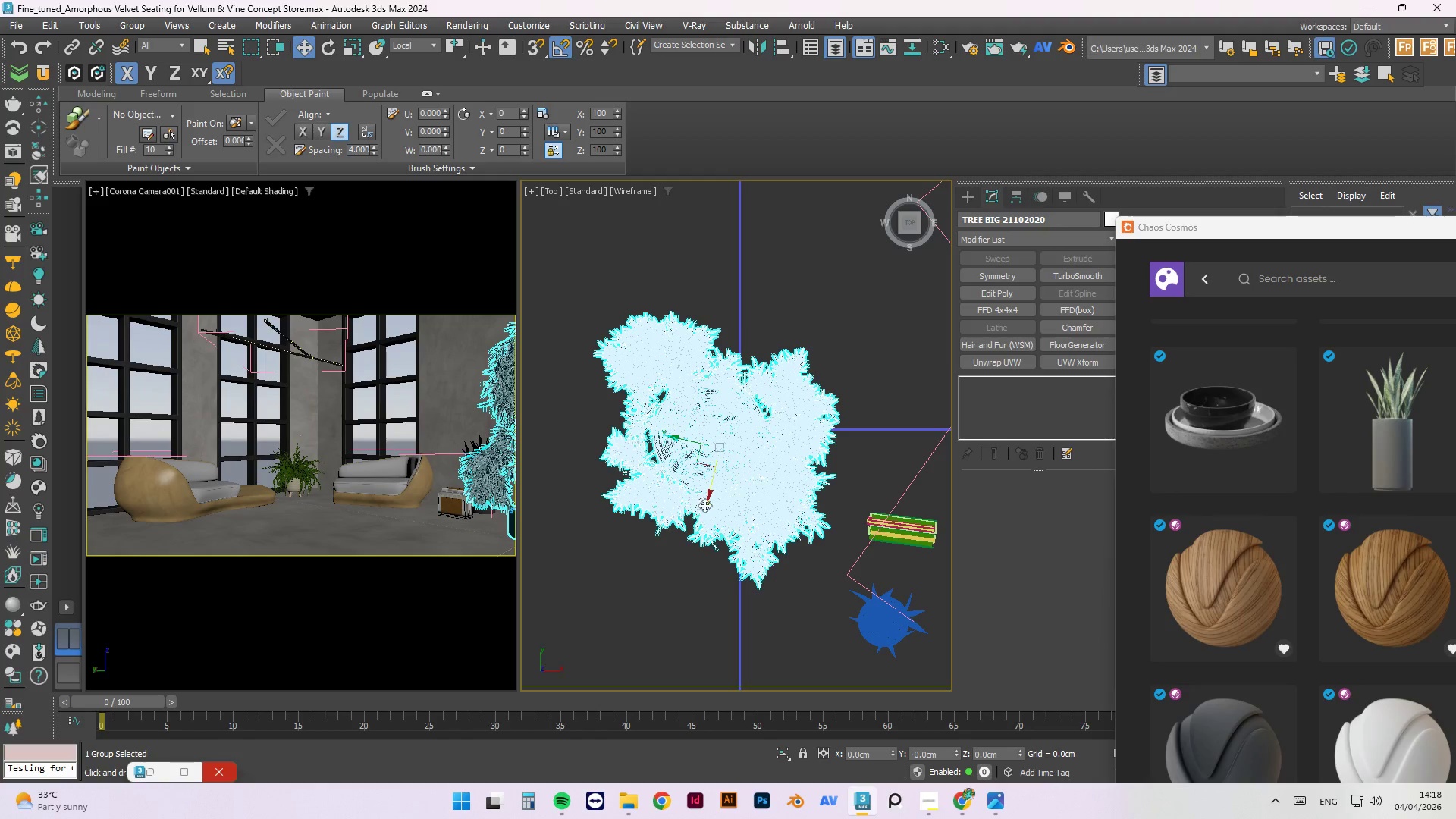 
left_click_drag(start_coordinate=[711, 491], to_coordinate=[714, 476])
 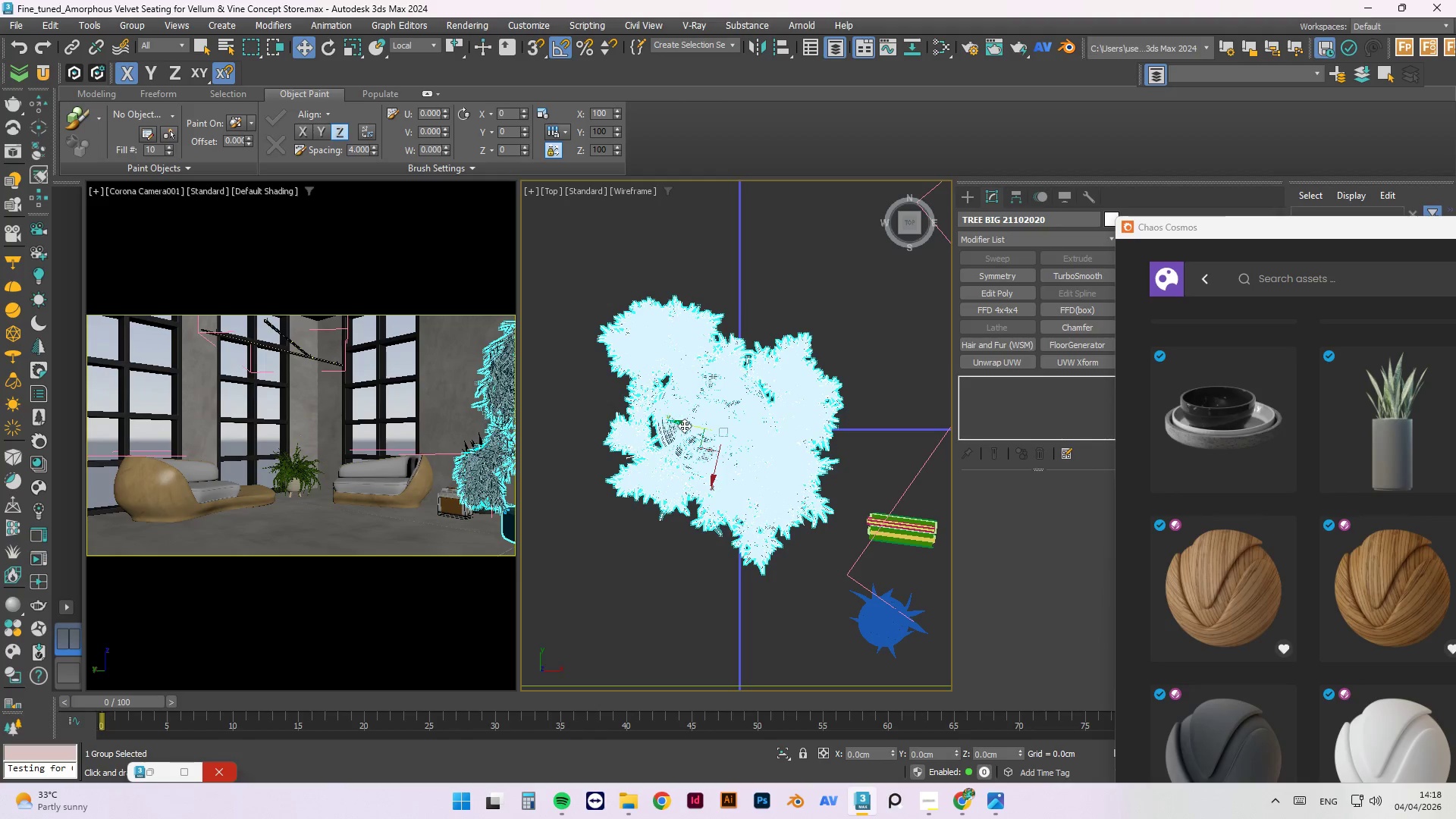 
left_click_drag(start_coordinate=[684, 425], to_coordinate=[675, 428])
 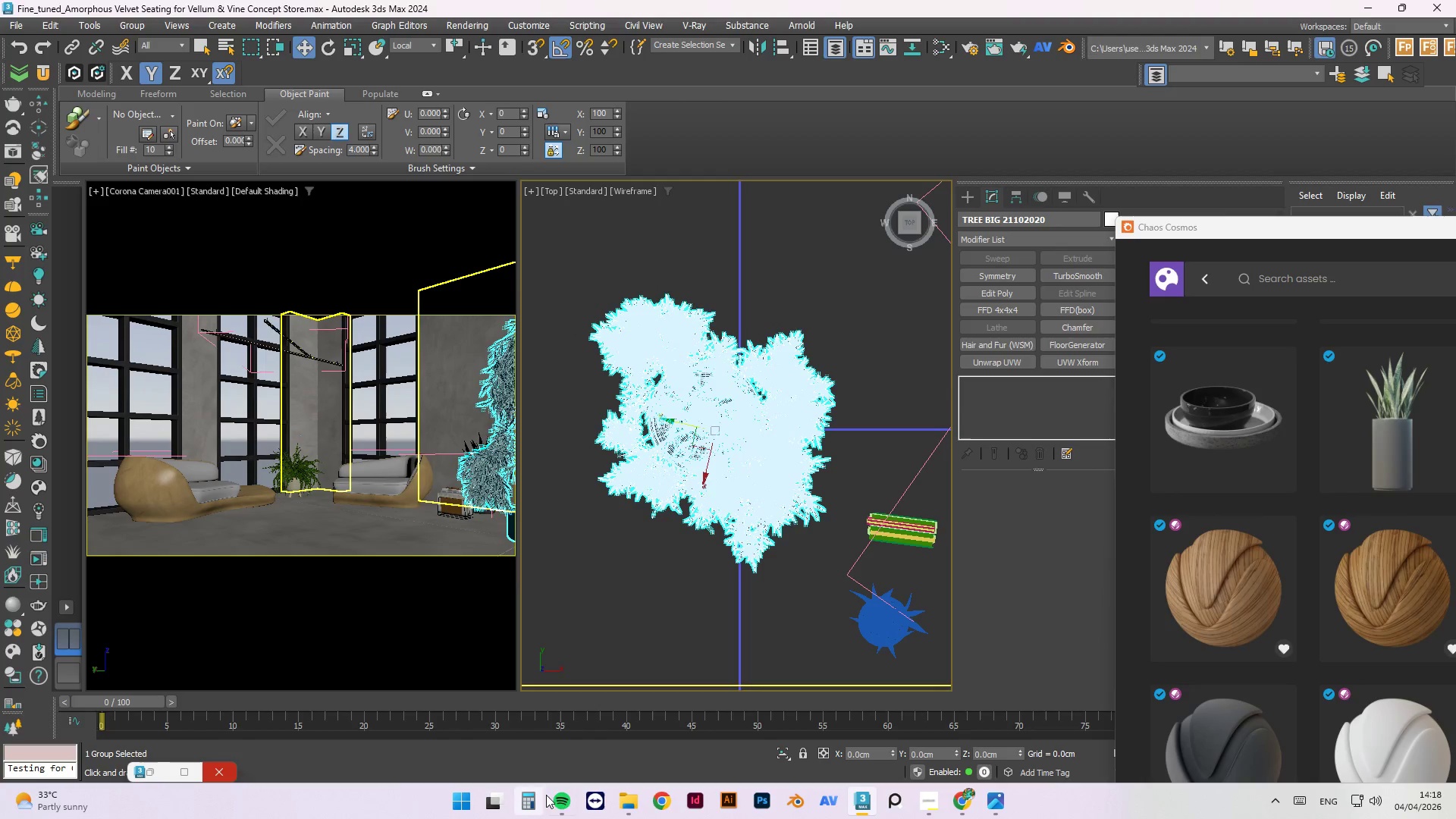 
left_click([561, 804])
 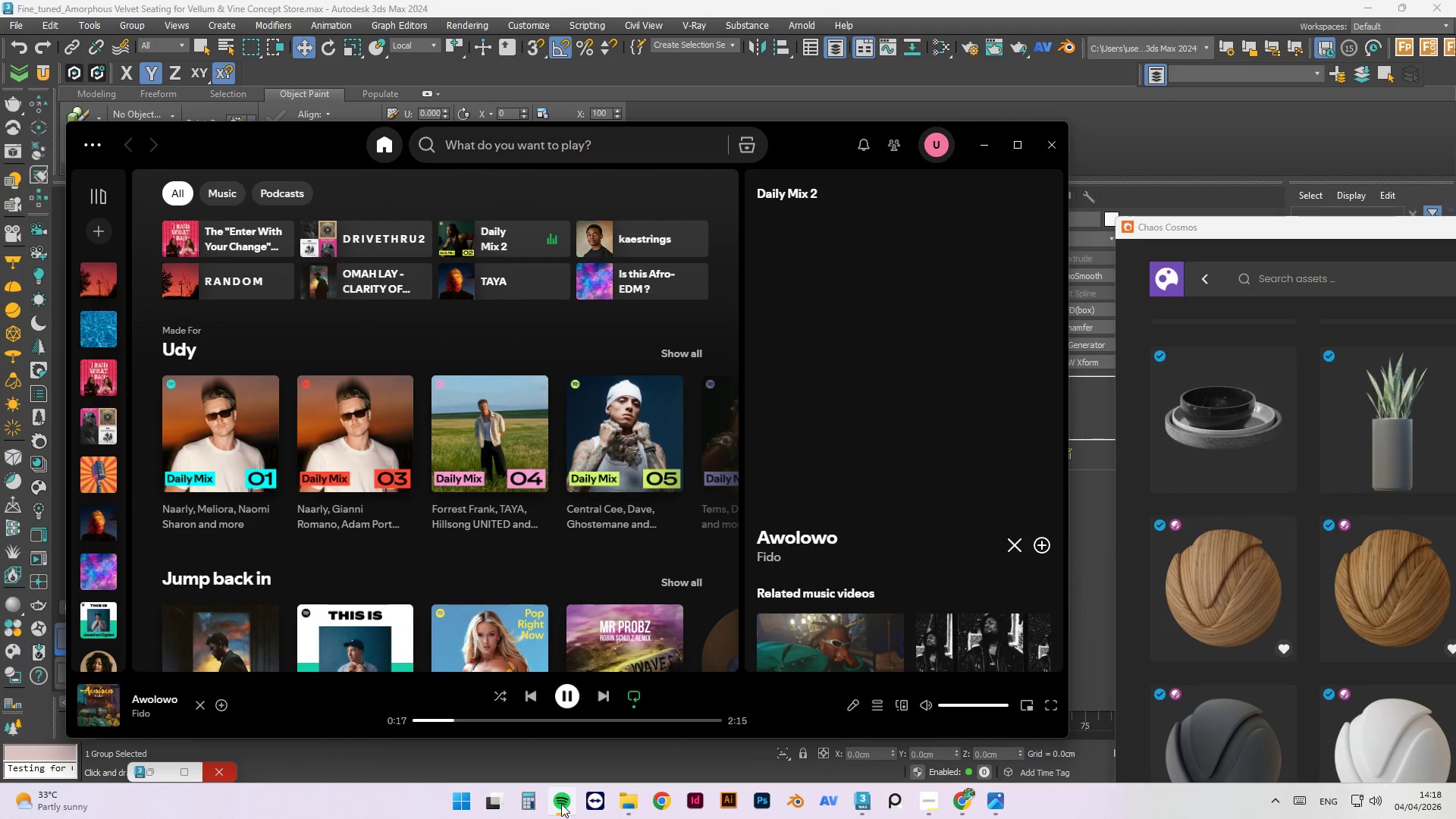 
left_click([561, 804])
 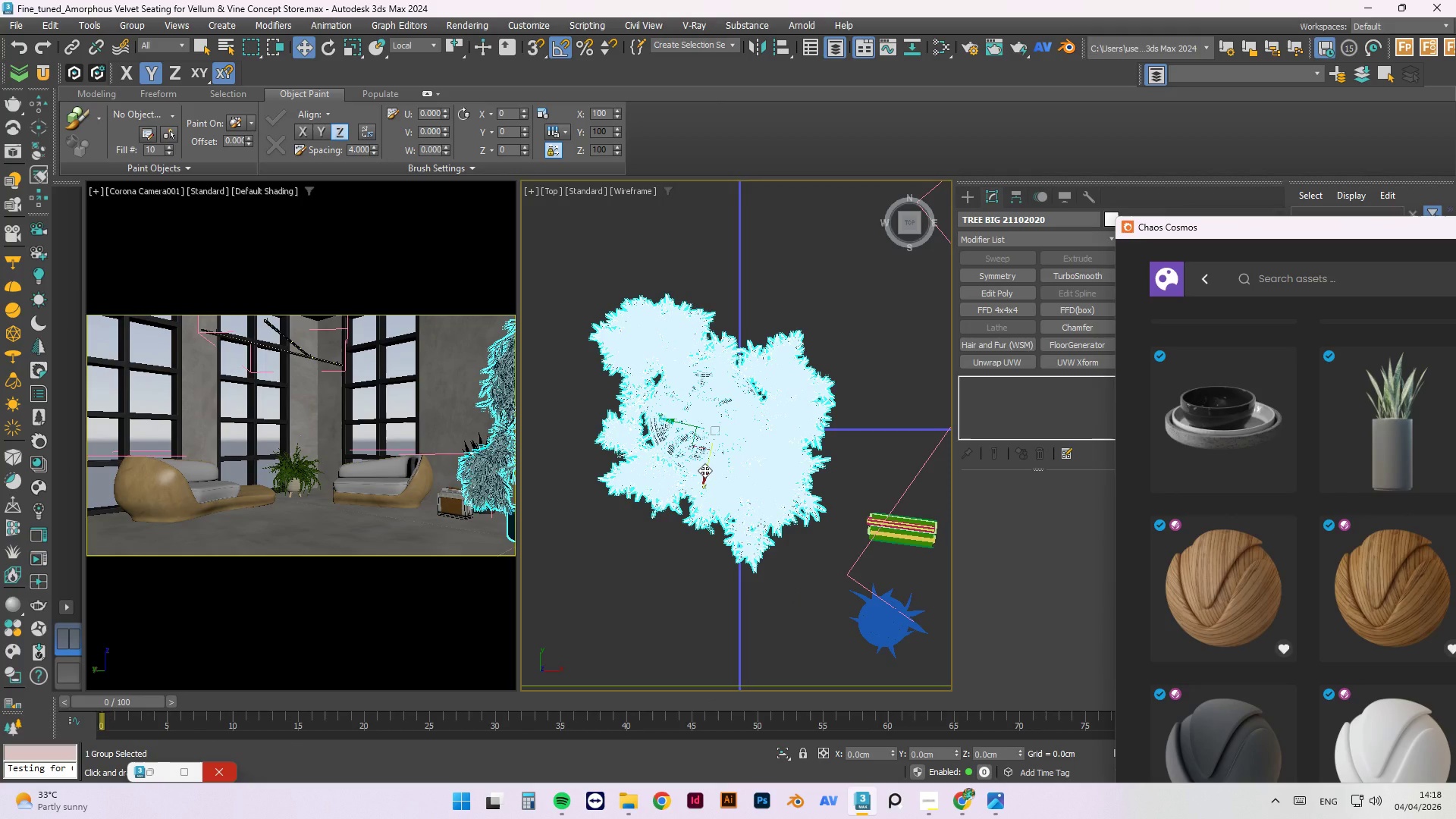 
left_click_drag(start_coordinate=[704, 470], to_coordinate=[707, 465])
 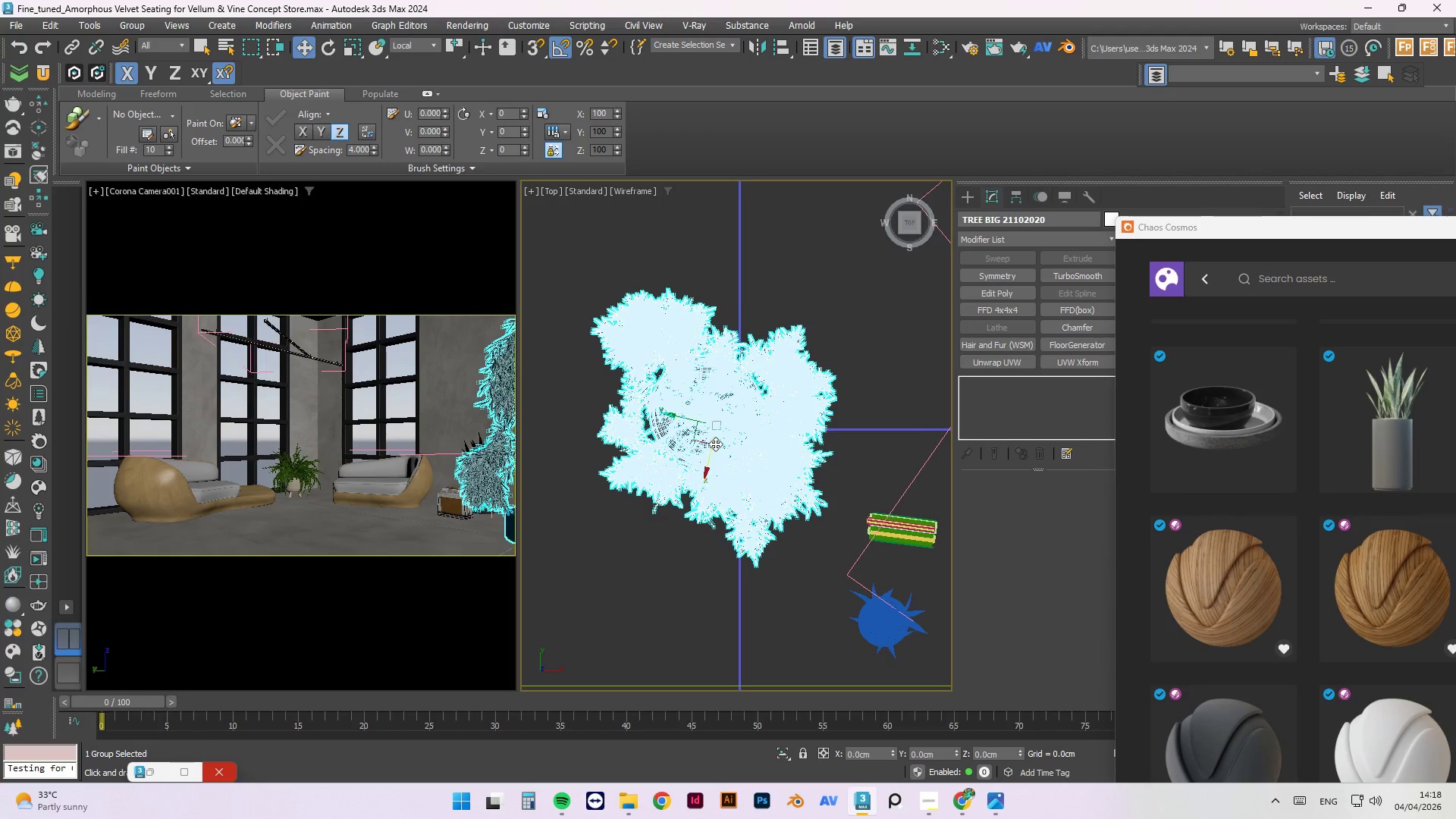 
key(E)
 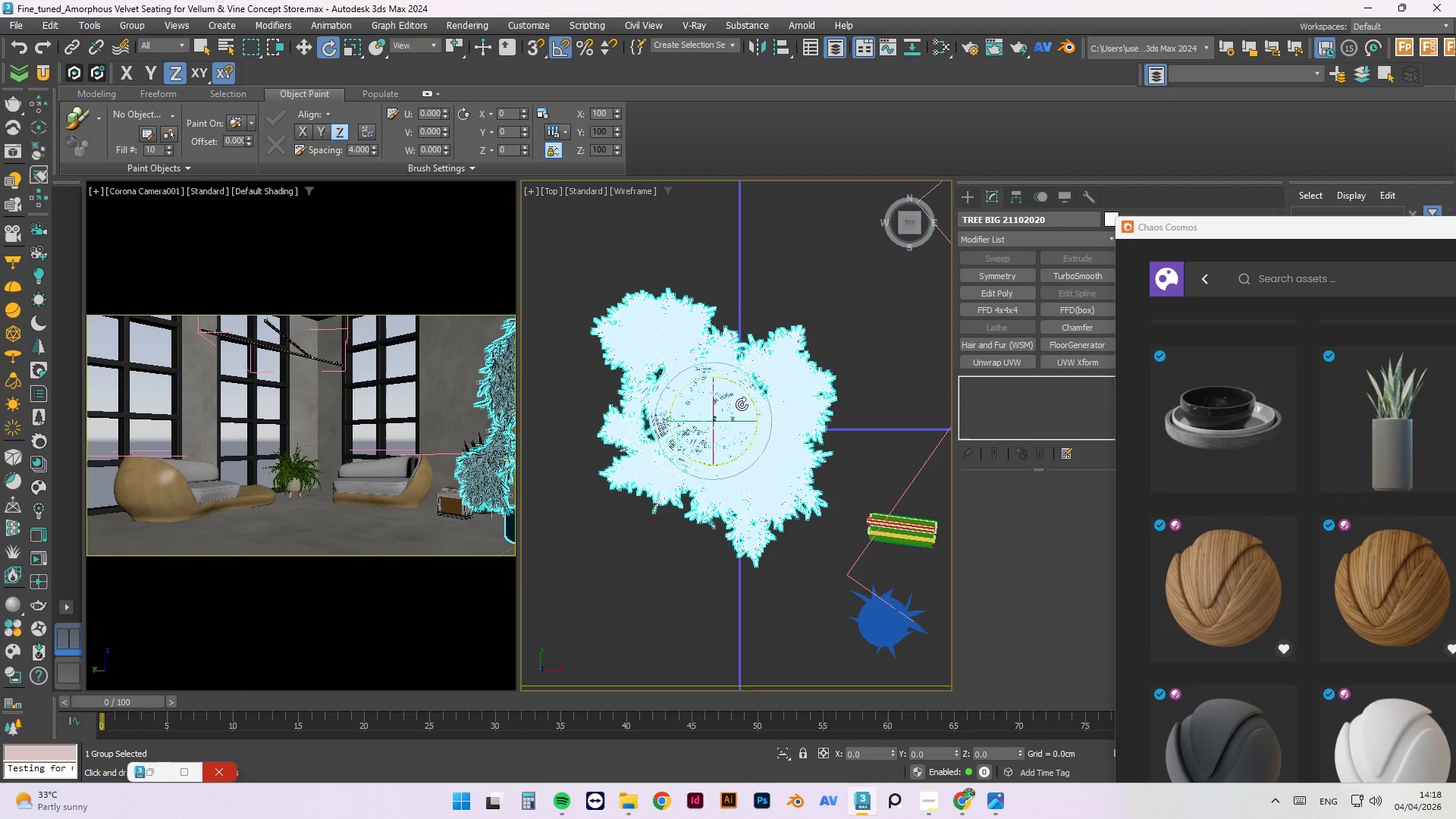 
left_click_drag(start_coordinate=[745, 397], to_coordinate=[763, 430])
 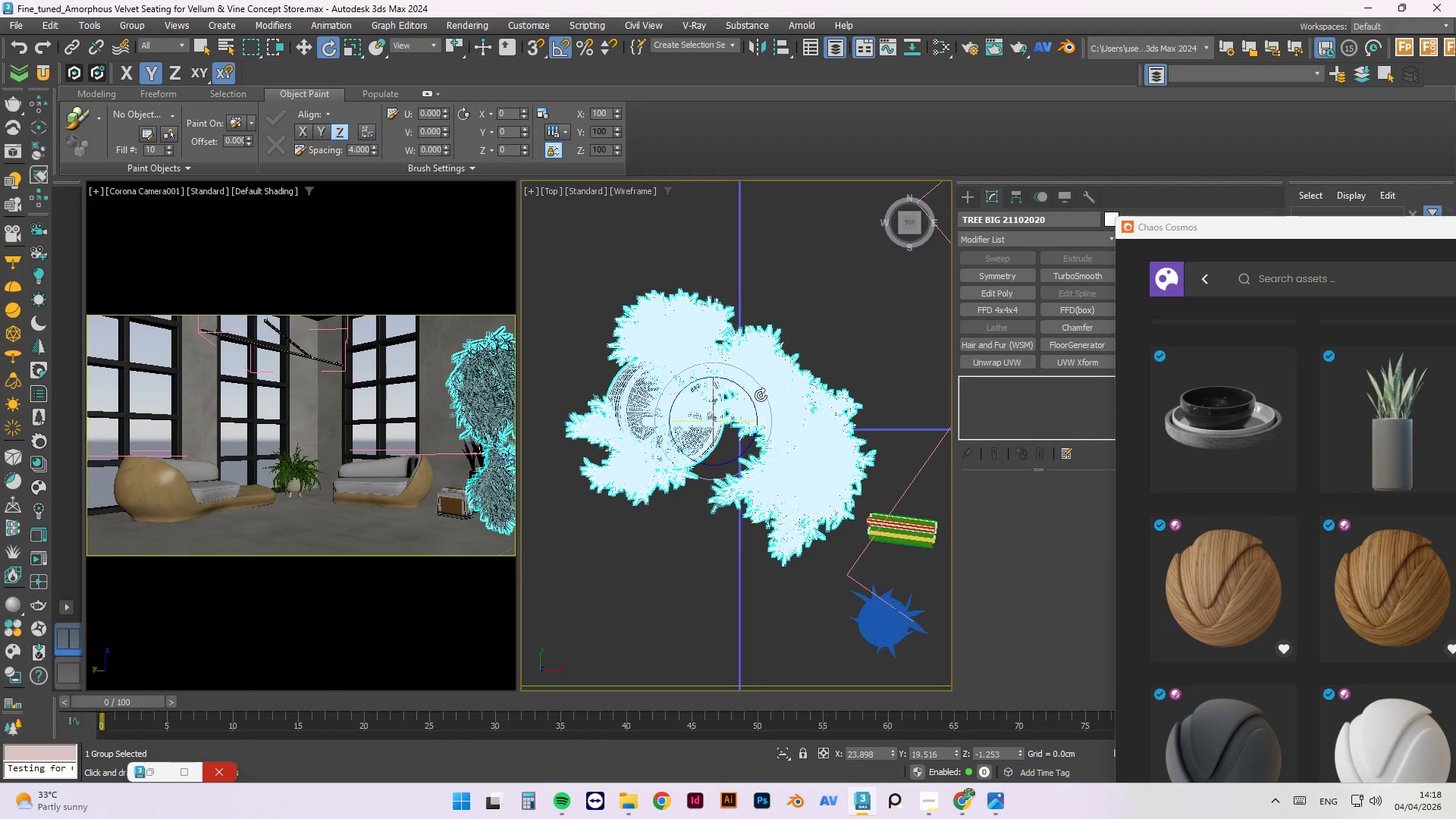 
key(Control+Z)
 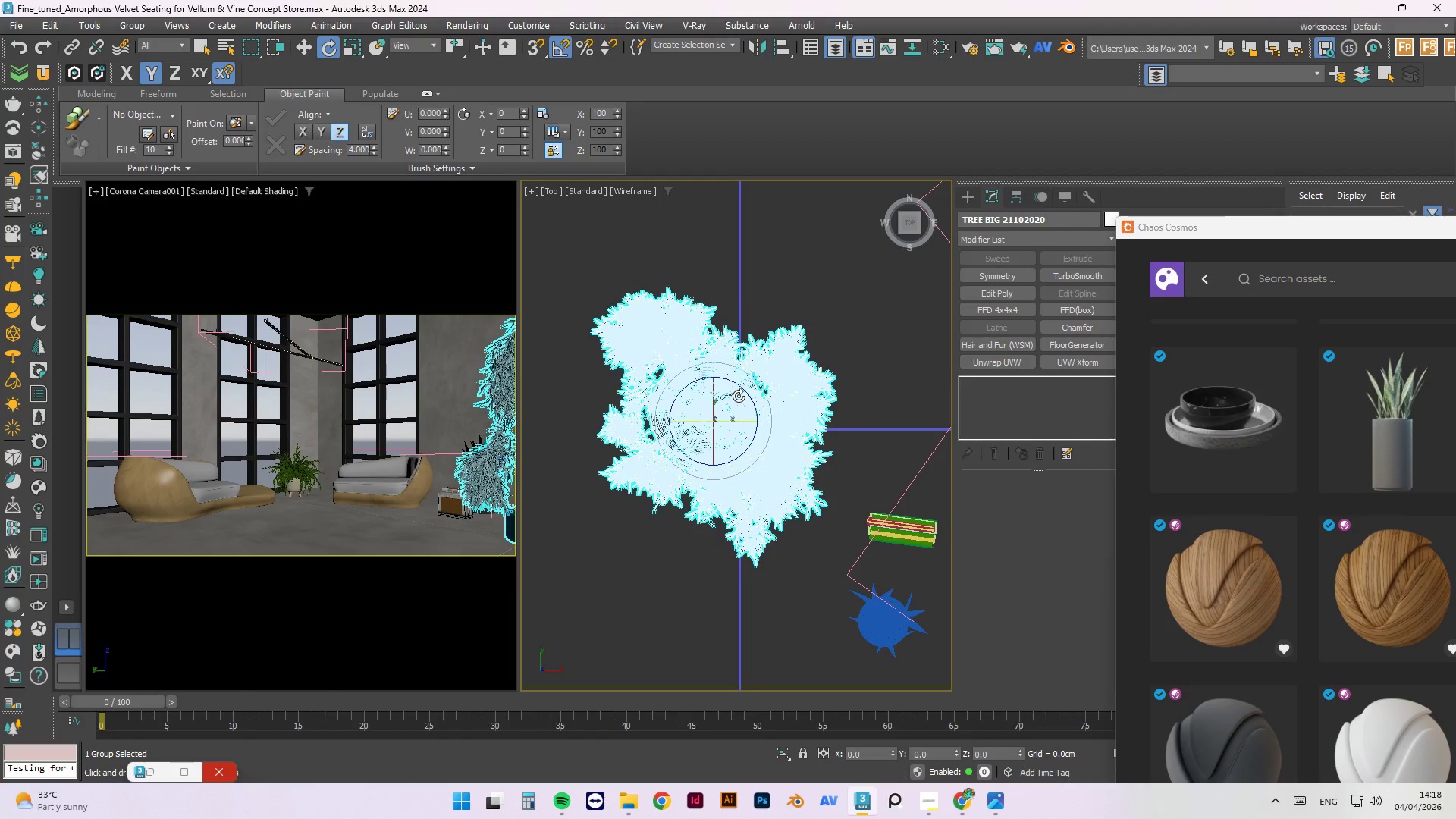 
left_click_drag(start_coordinate=[739, 395], to_coordinate=[729, 374])
 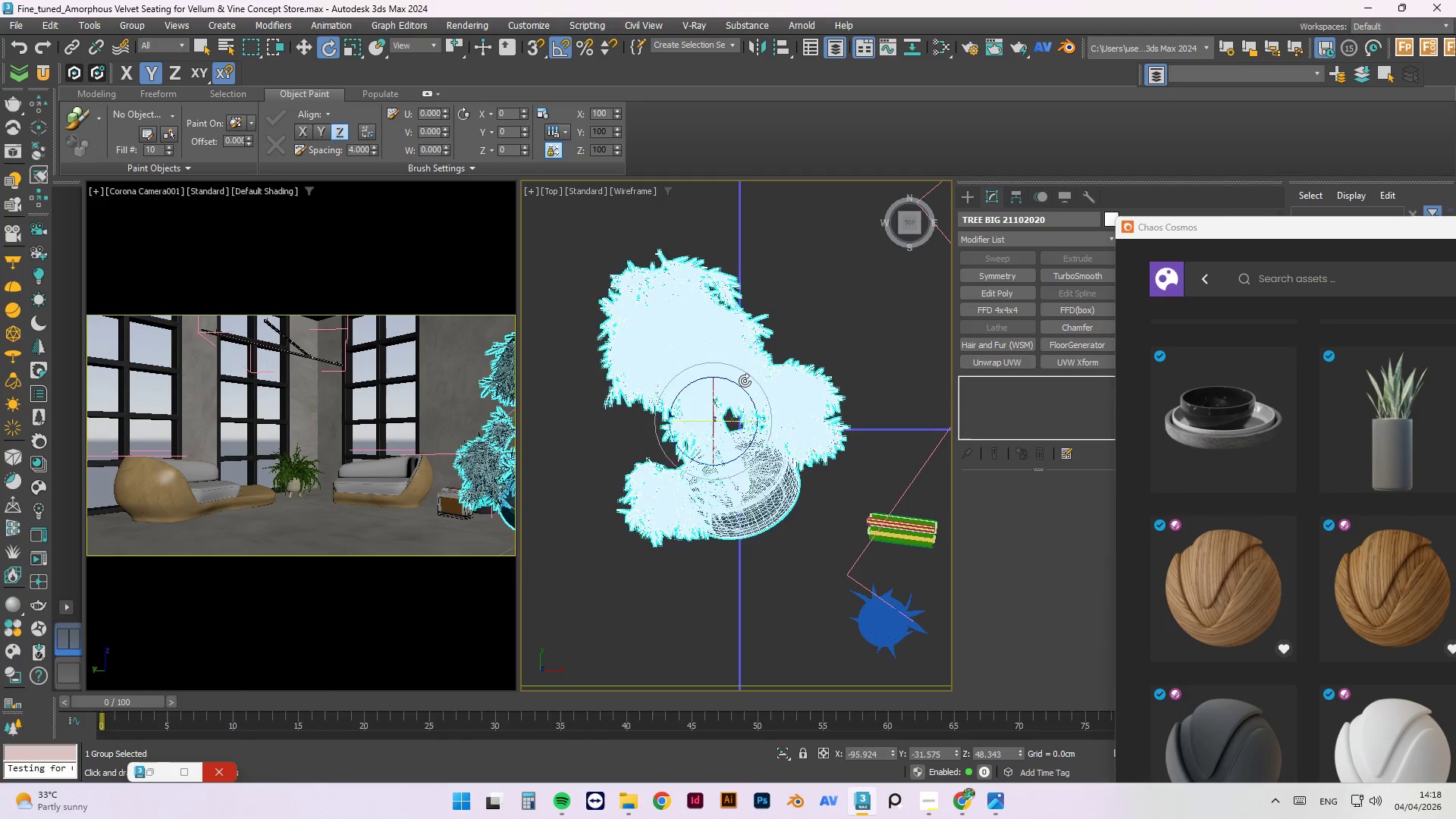 
key(Control+Z)
 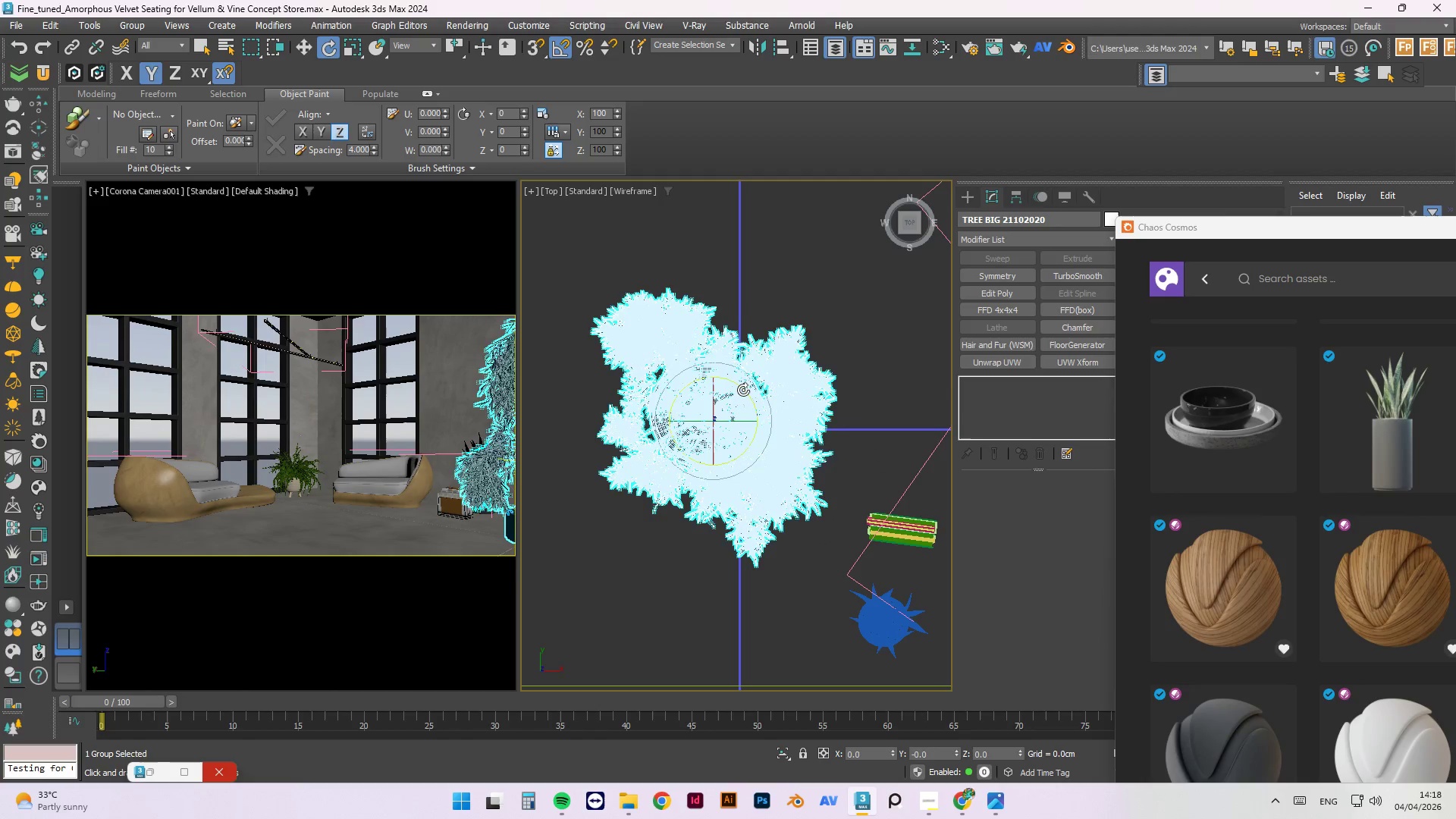 
left_click_drag(start_coordinate=[743, 390], to_coordinate=[771, 368])
 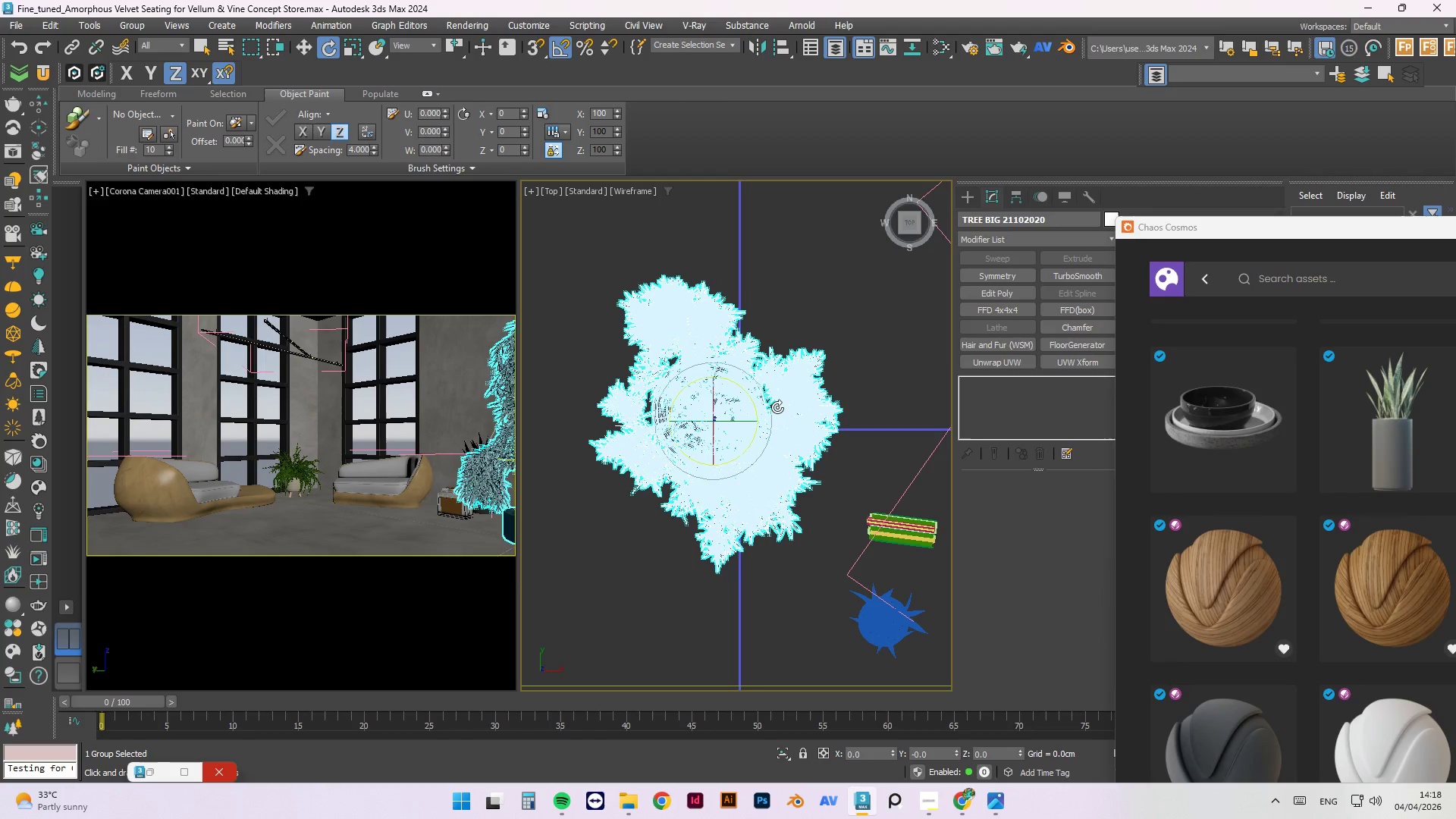 
key(W)
 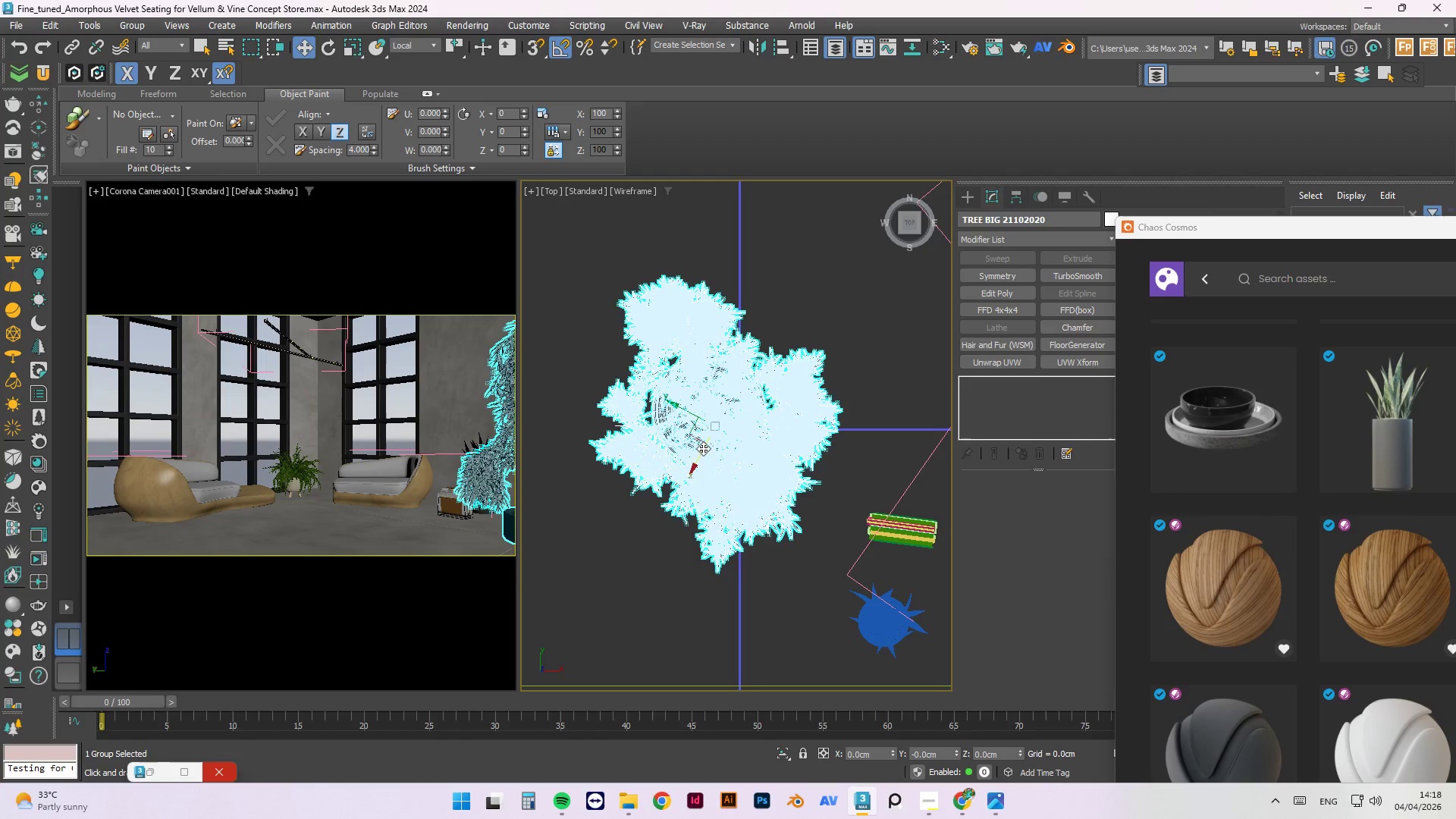 
left_click_drag(start_coordinate=[698, 462], to_coordinate=[701, 458])
 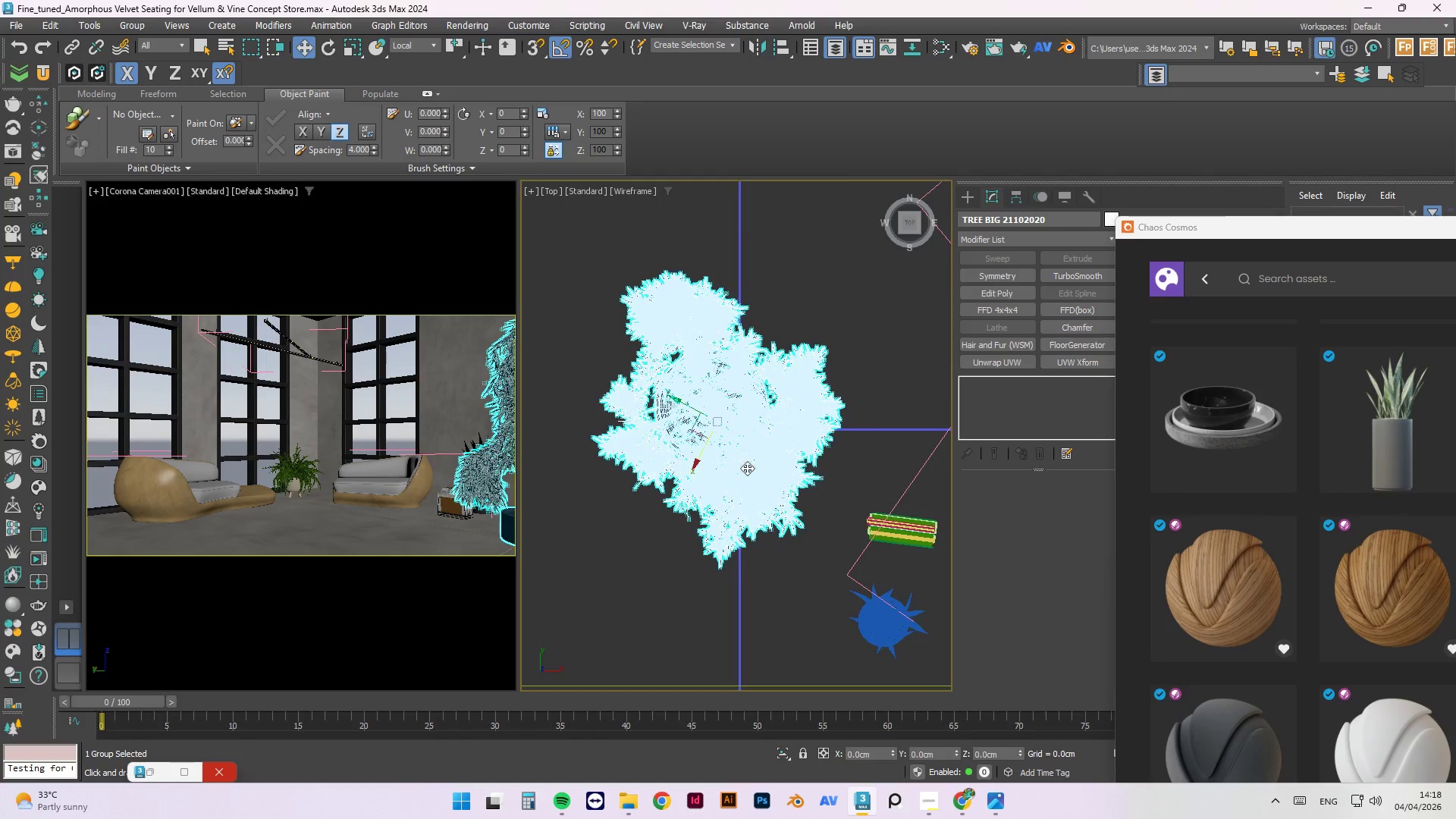 
left_click([764, 575])
 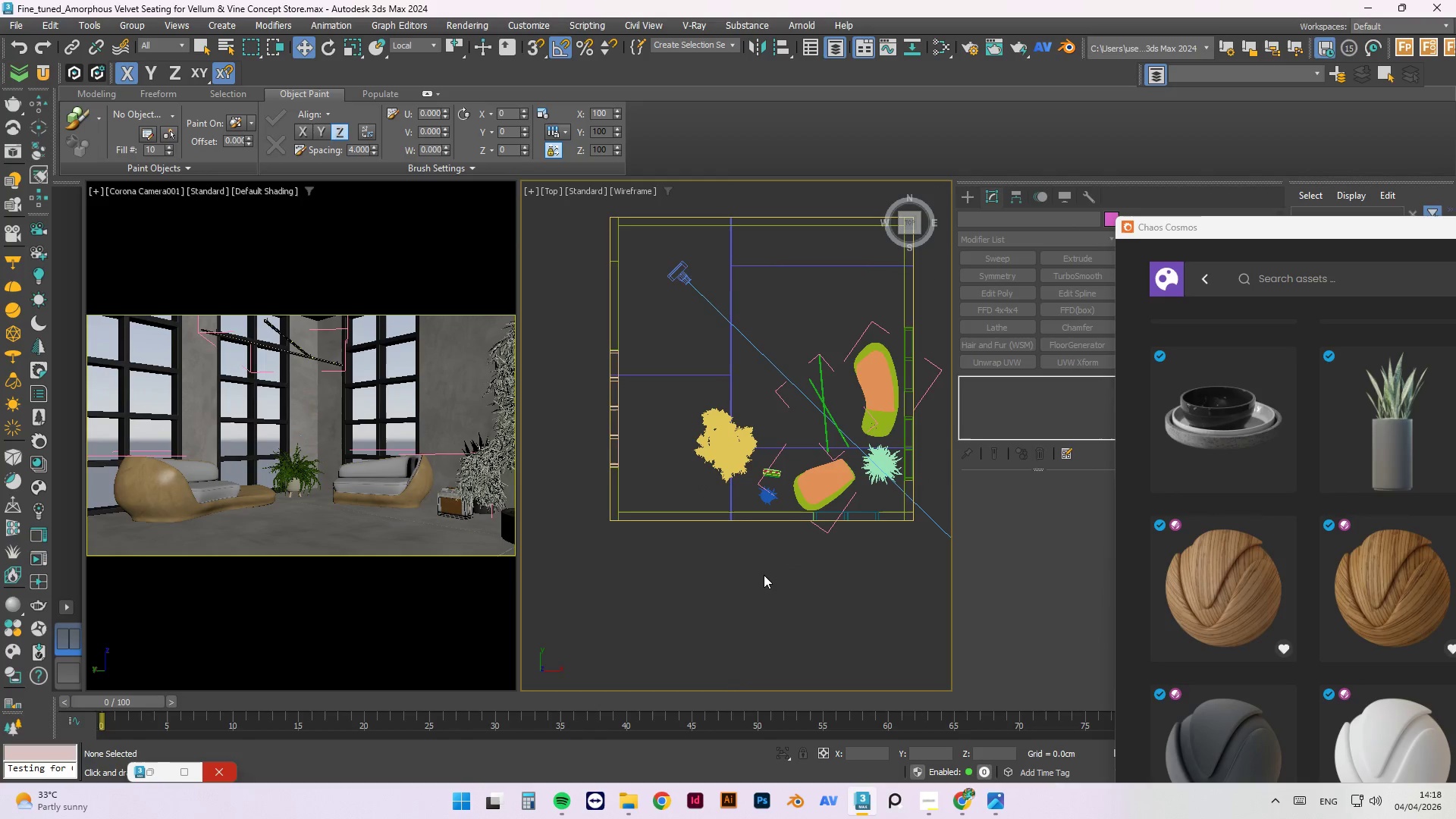 
scroll: coordinate [724, 451], scroll_direction: down, amount: 4.0
 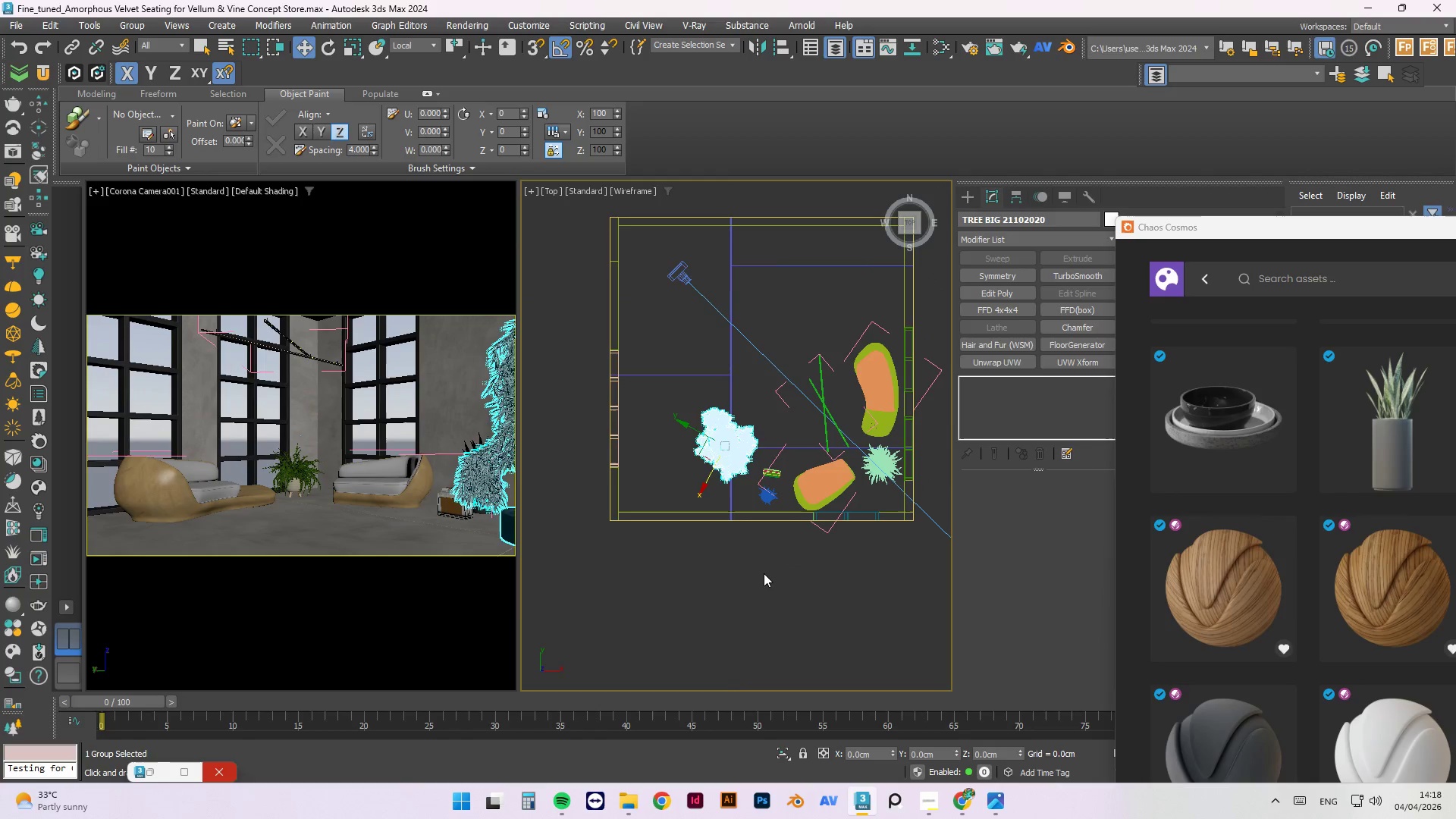 
key(Control+S)
 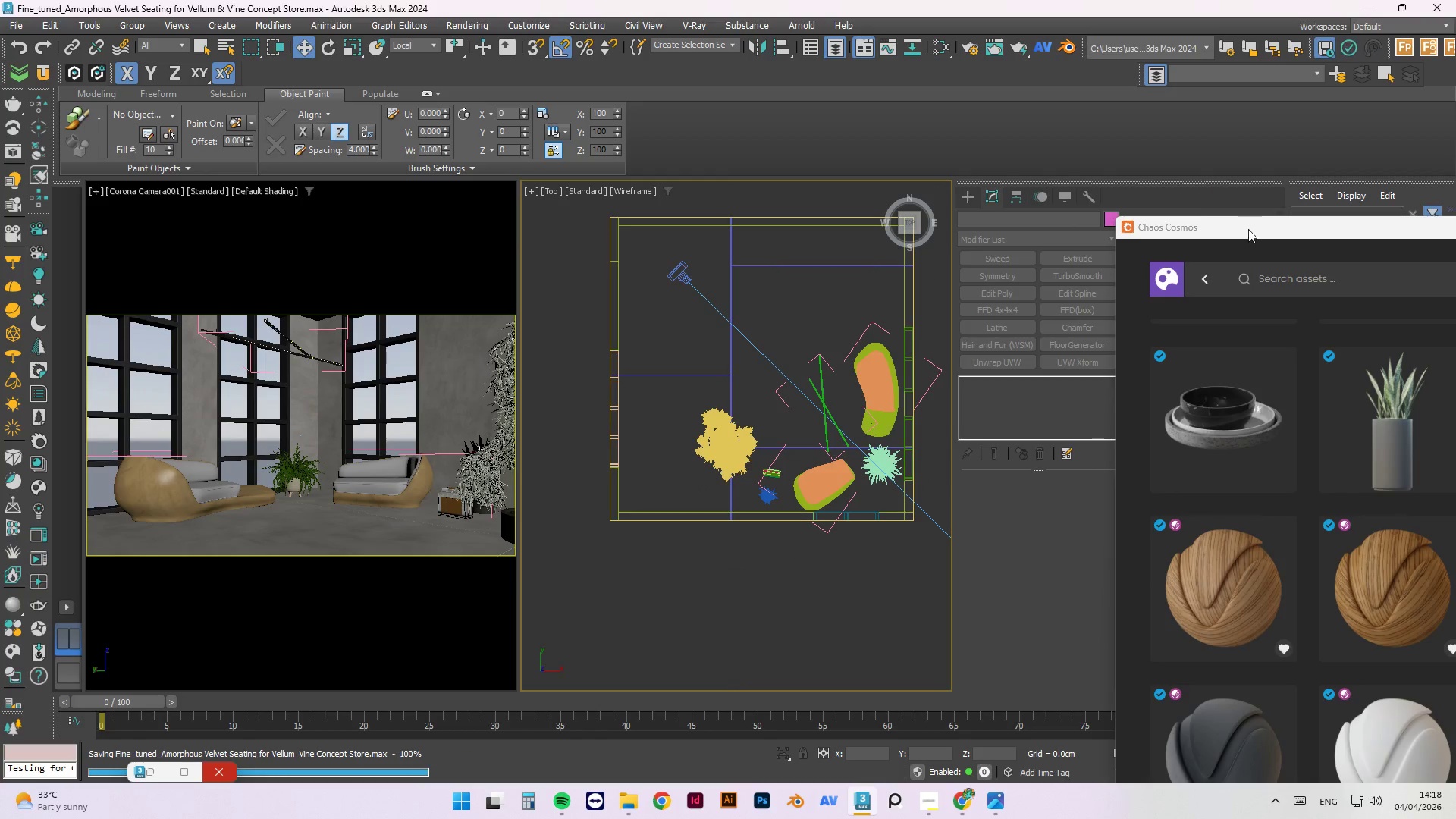 
left_click_drag(start_coordinate=[1247, 231], to_coordinate=[761, 129])
 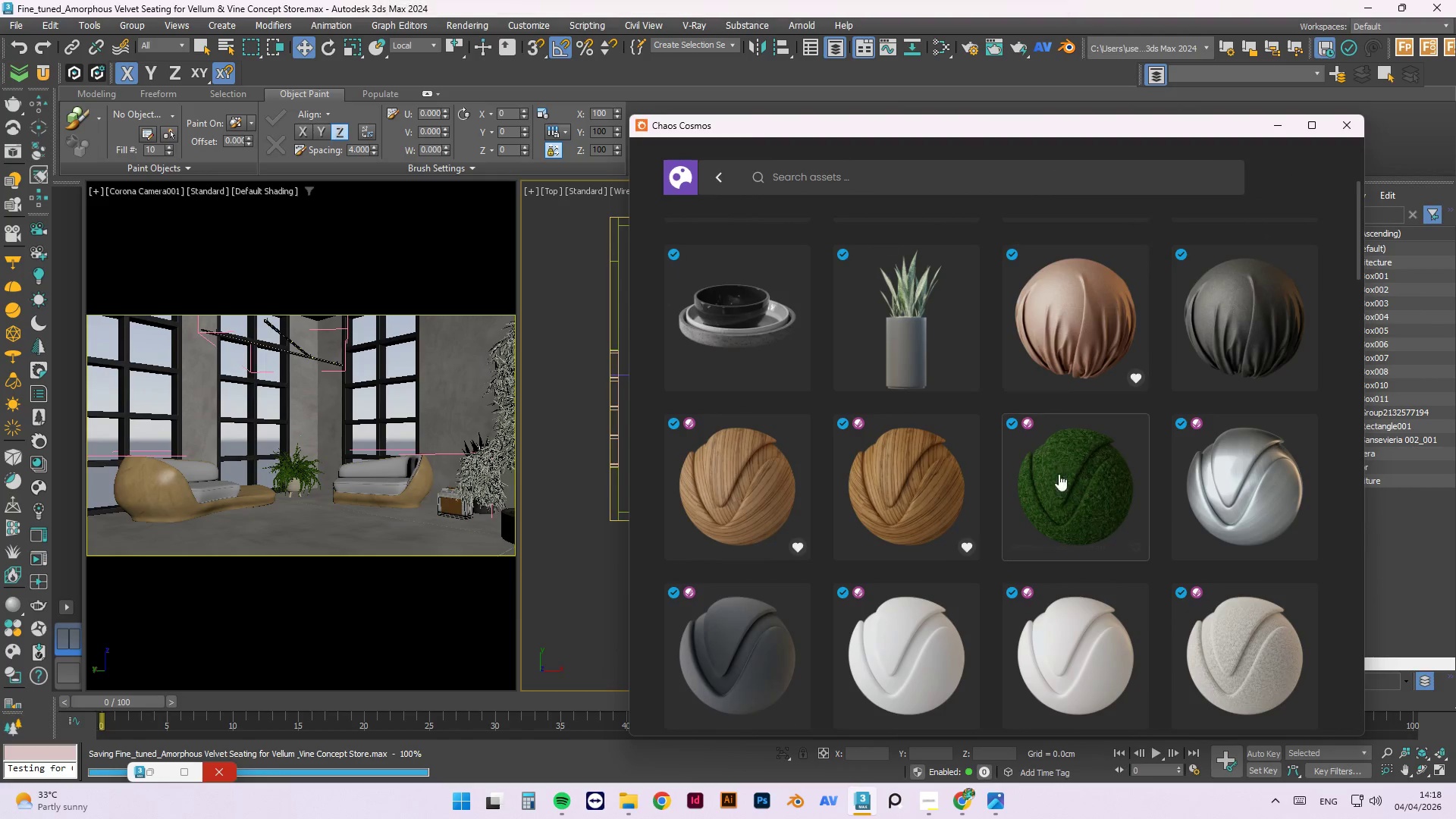 
scroll: coordinate [1013, 481], scroll_direction: down, amount: 7.0
 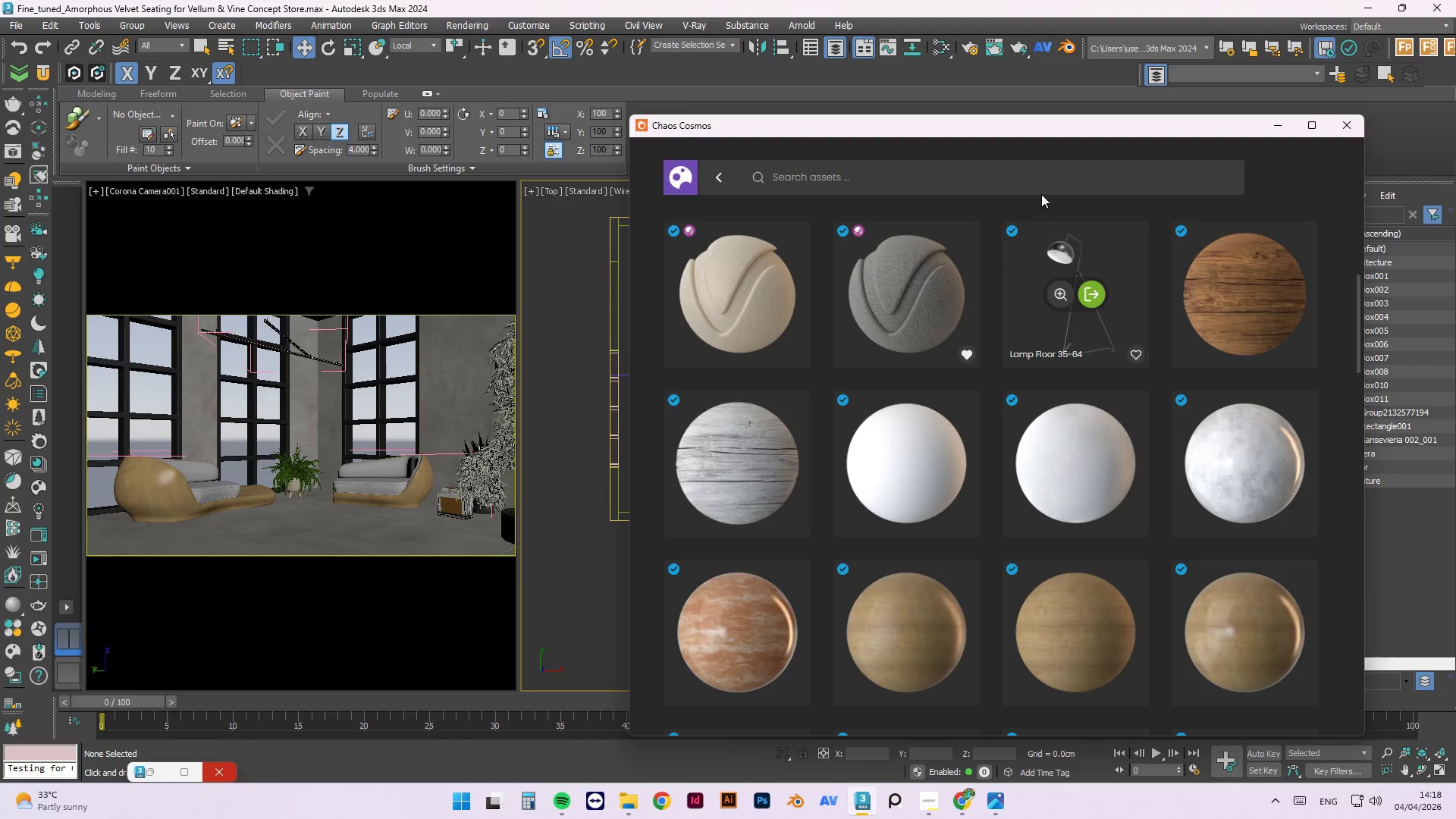 
left_click_drag(start_coordinate=[1015, 133], to_coordinate=[1262, 372])
 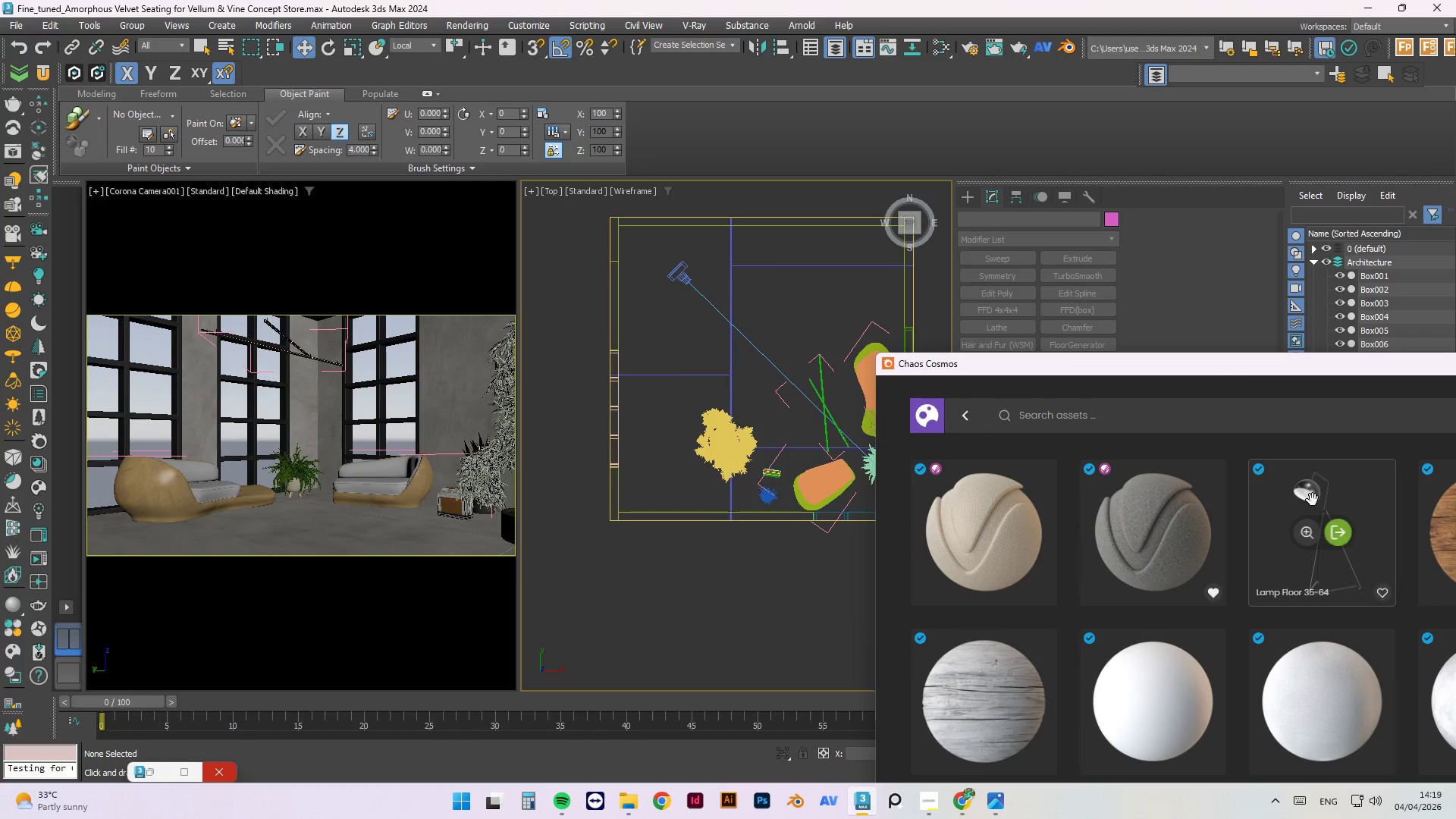 
left_click_drag(start_coordinate=[1313, 500], to_coordinate=[874, 299])
 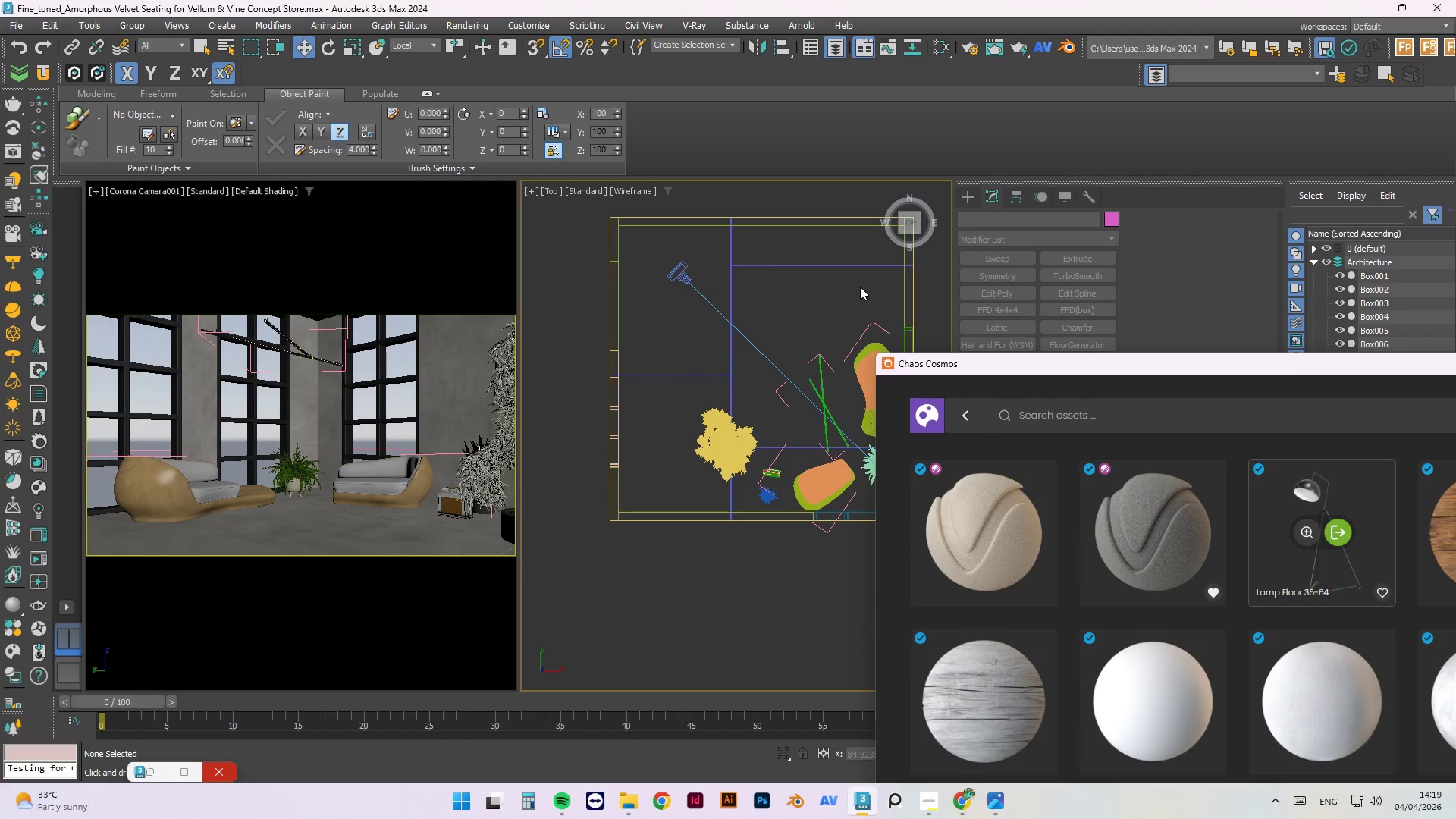 
left_click_drag(start_coordinate=[991, 364], to_coordinate=[964, 659])
 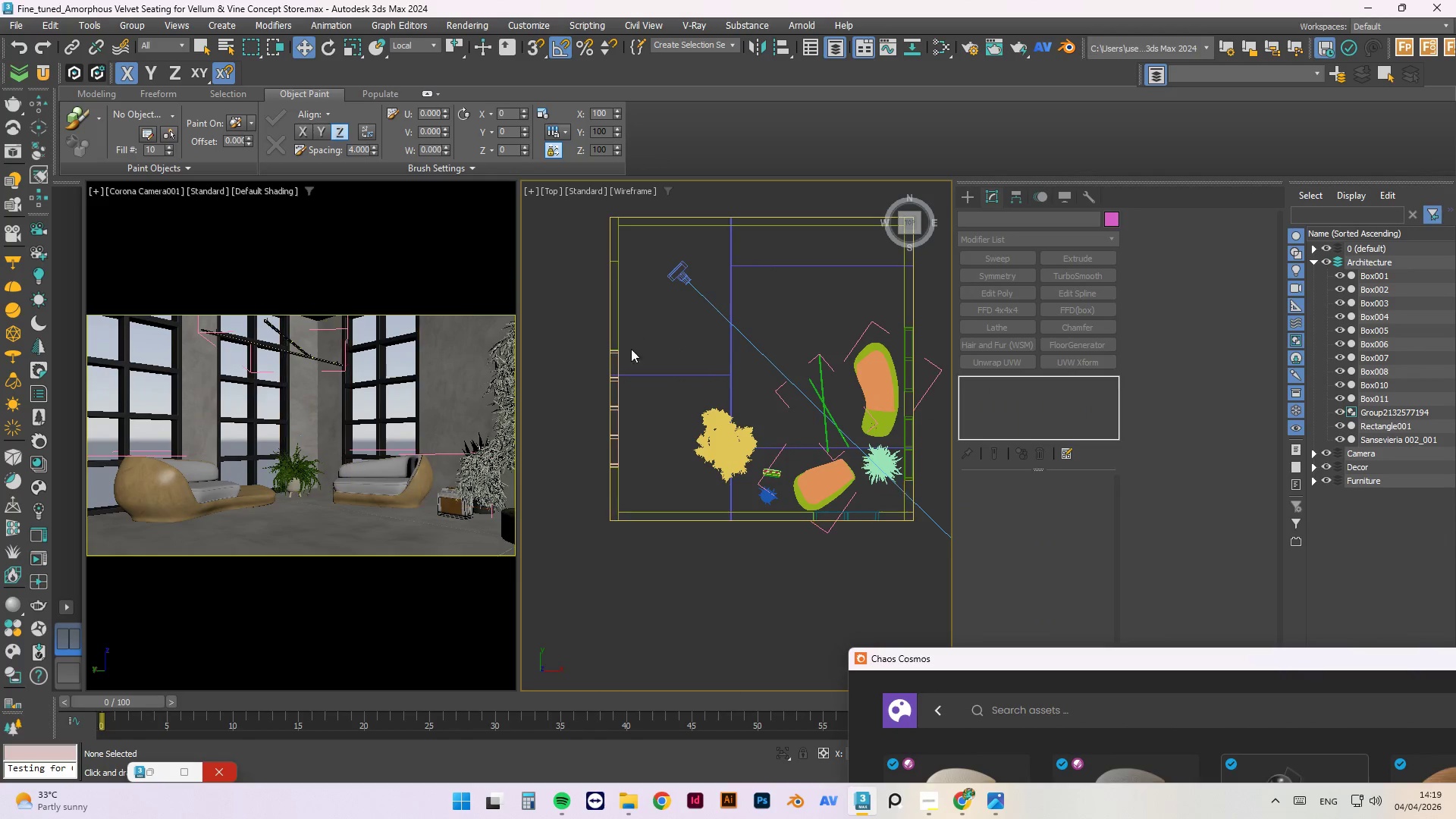 
scroll: coordinate [629, 363], scroll_direction: down, amount: 2.0
 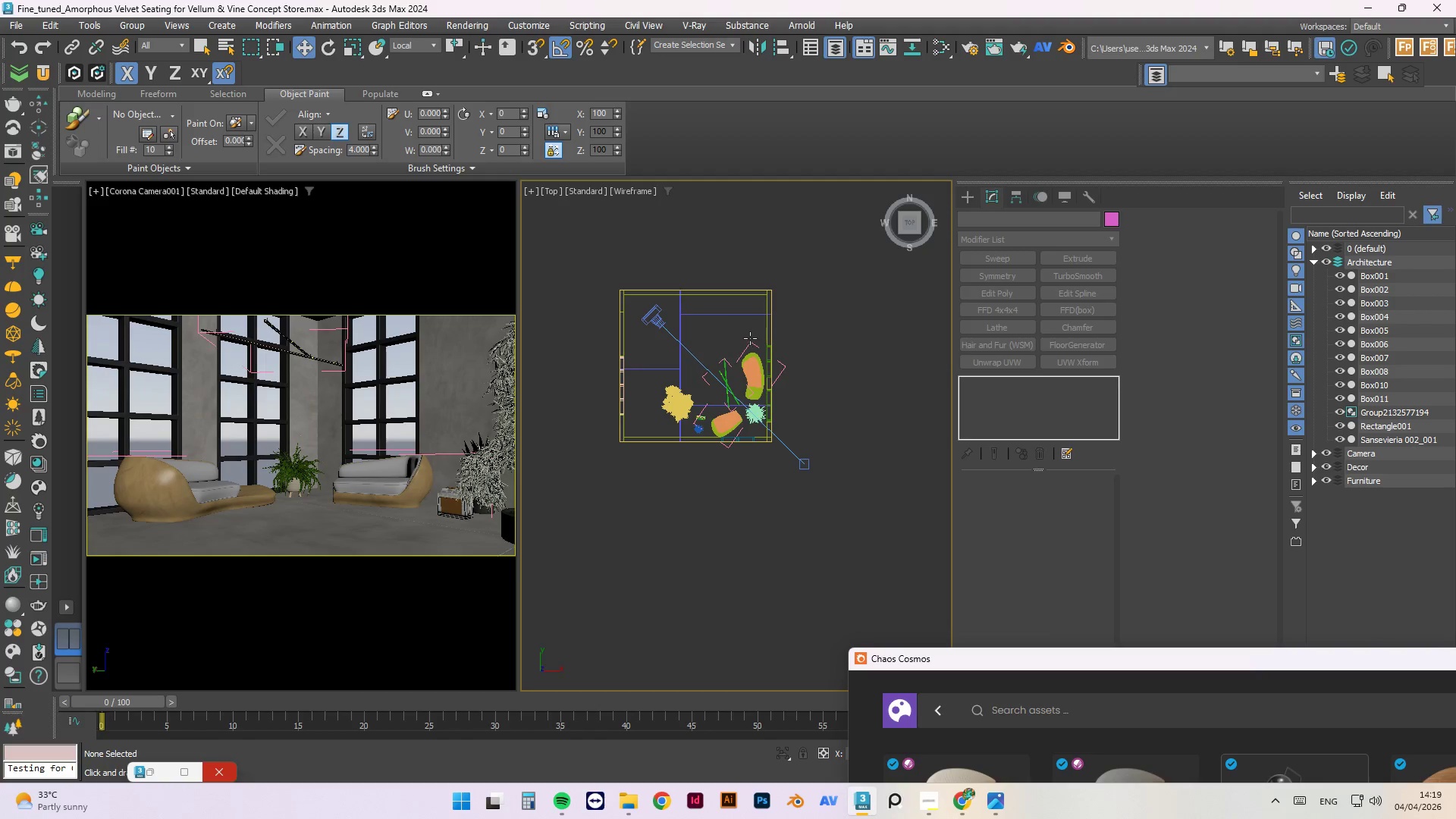 
left_click([740, 331])
 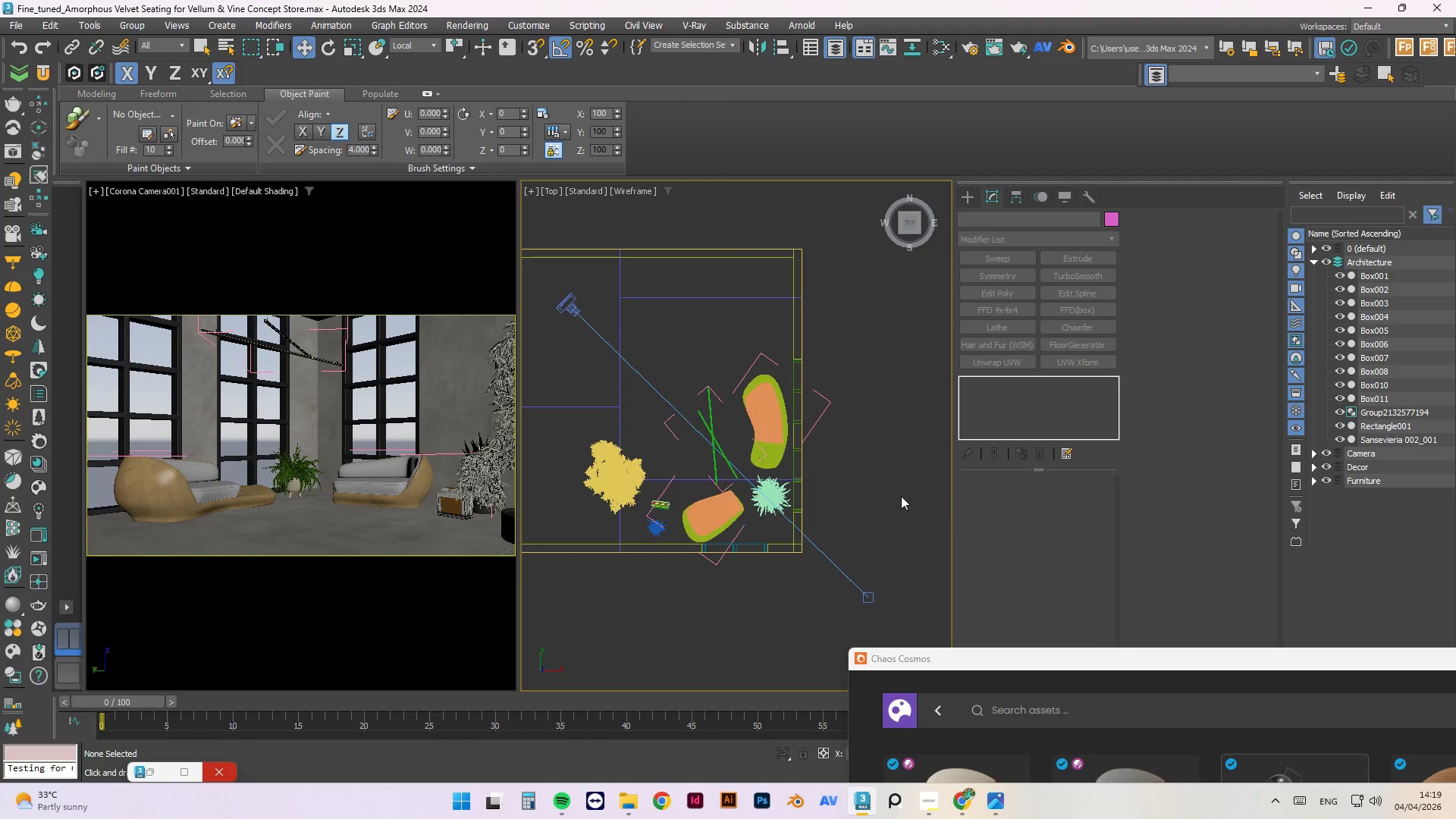 
scroll: coordinate [740, 331], scroll_direction: up, amount: 2.0
 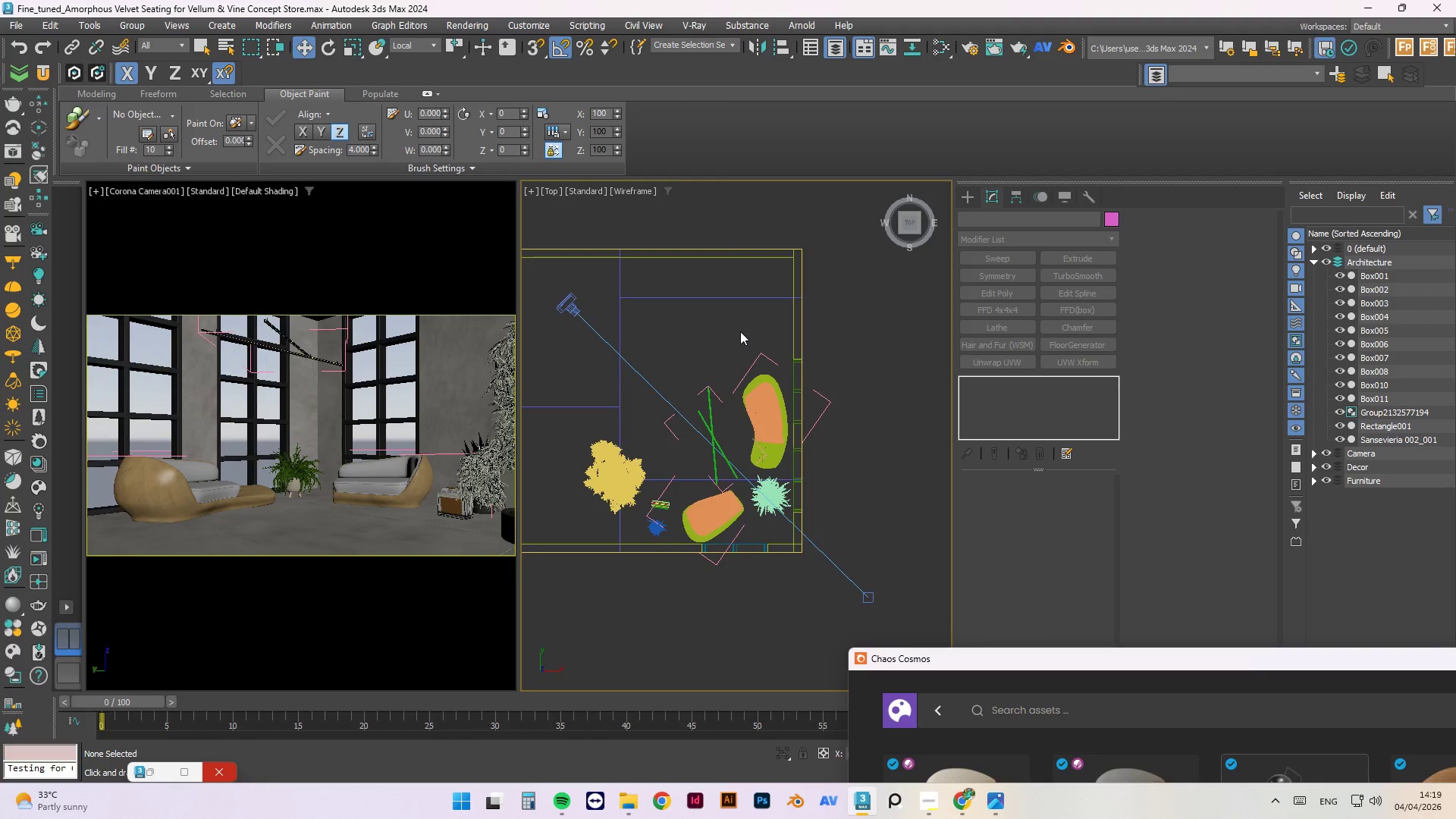 
scroll: coordinate [871, 489], scroll_direction: down, amount: 2.0
 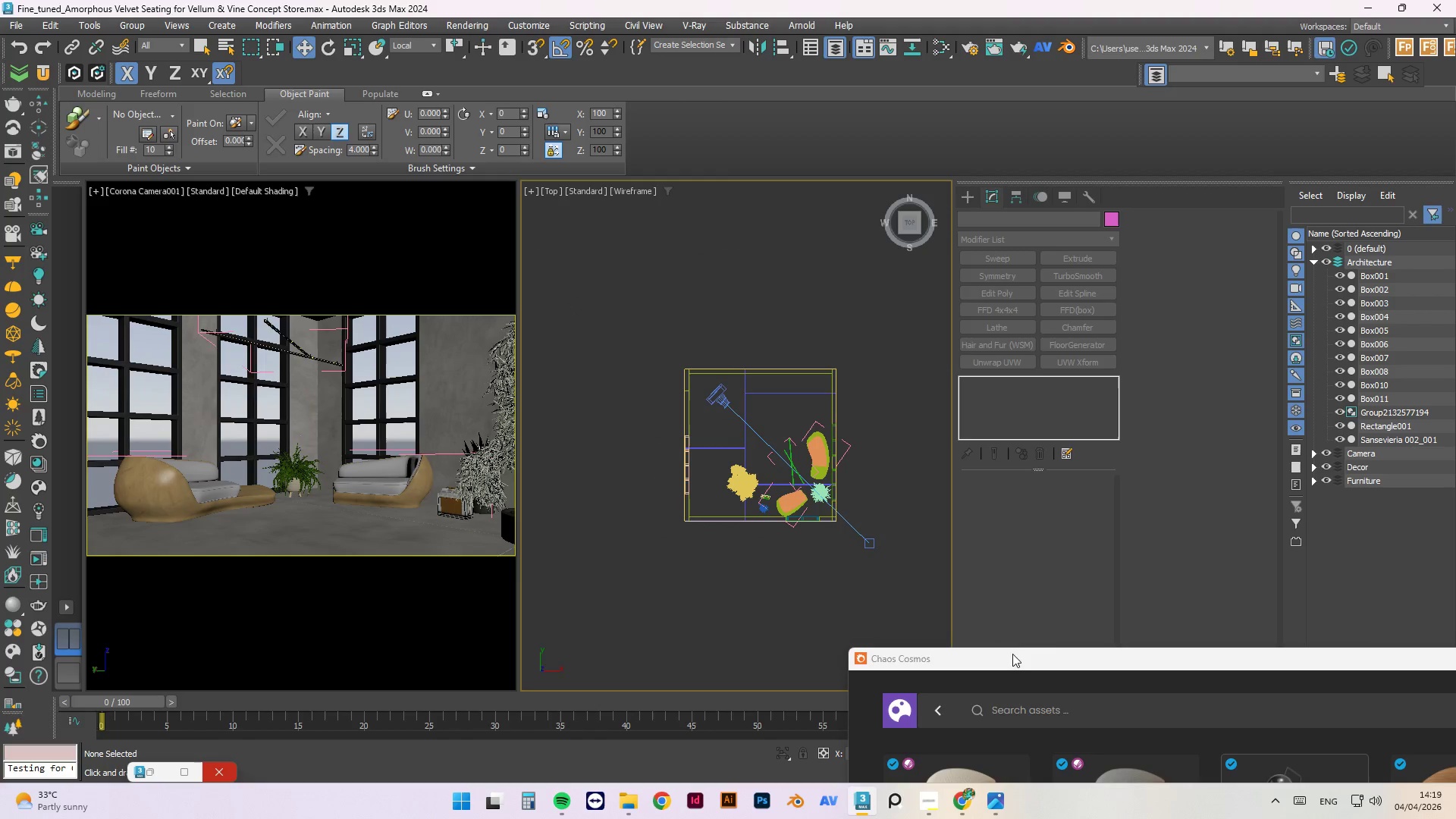 
left_click_drag(start_coordinate=[1011, 657], to_coordinate=[927, 376])
 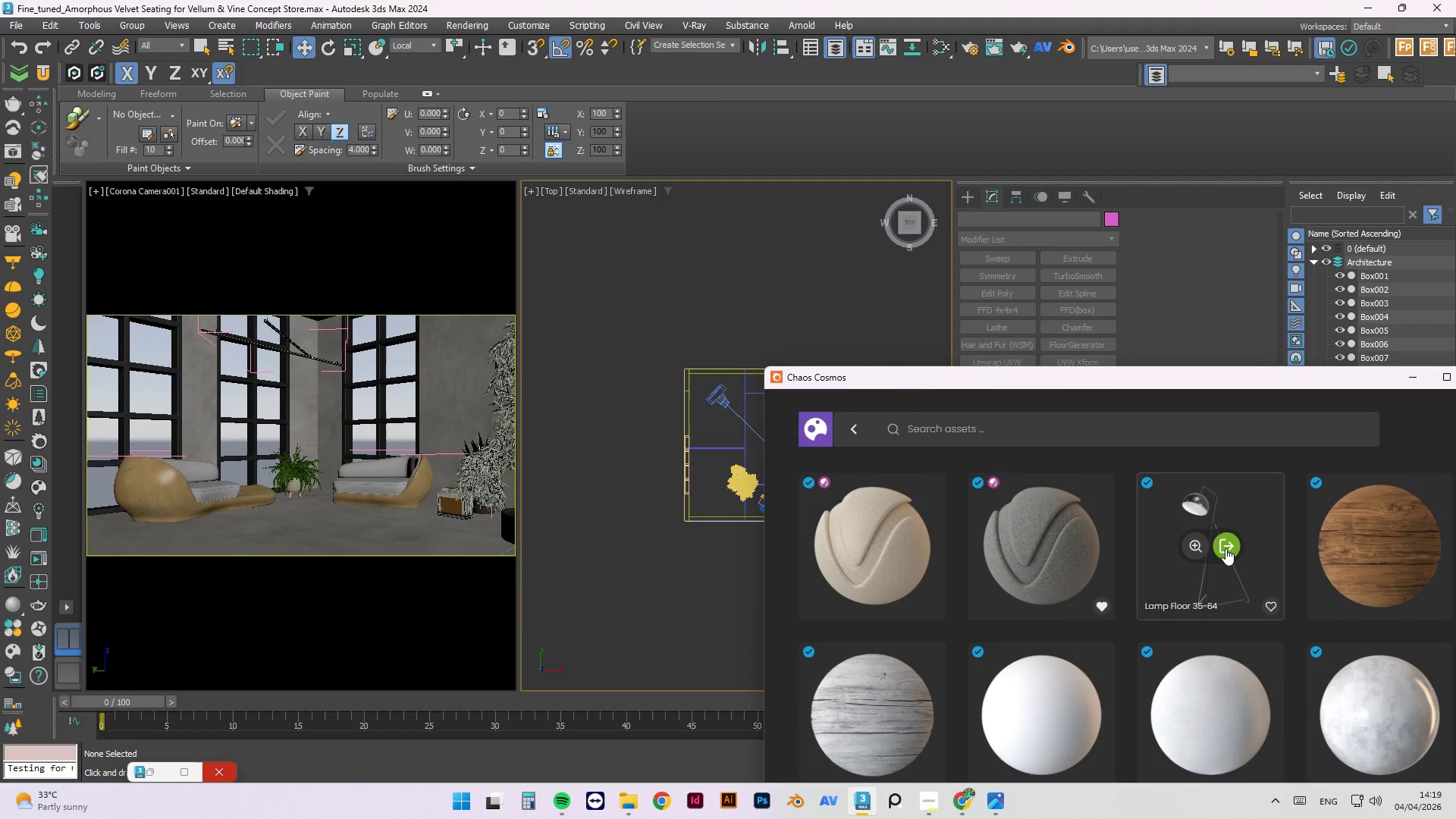 
left_click([1225, 548])
 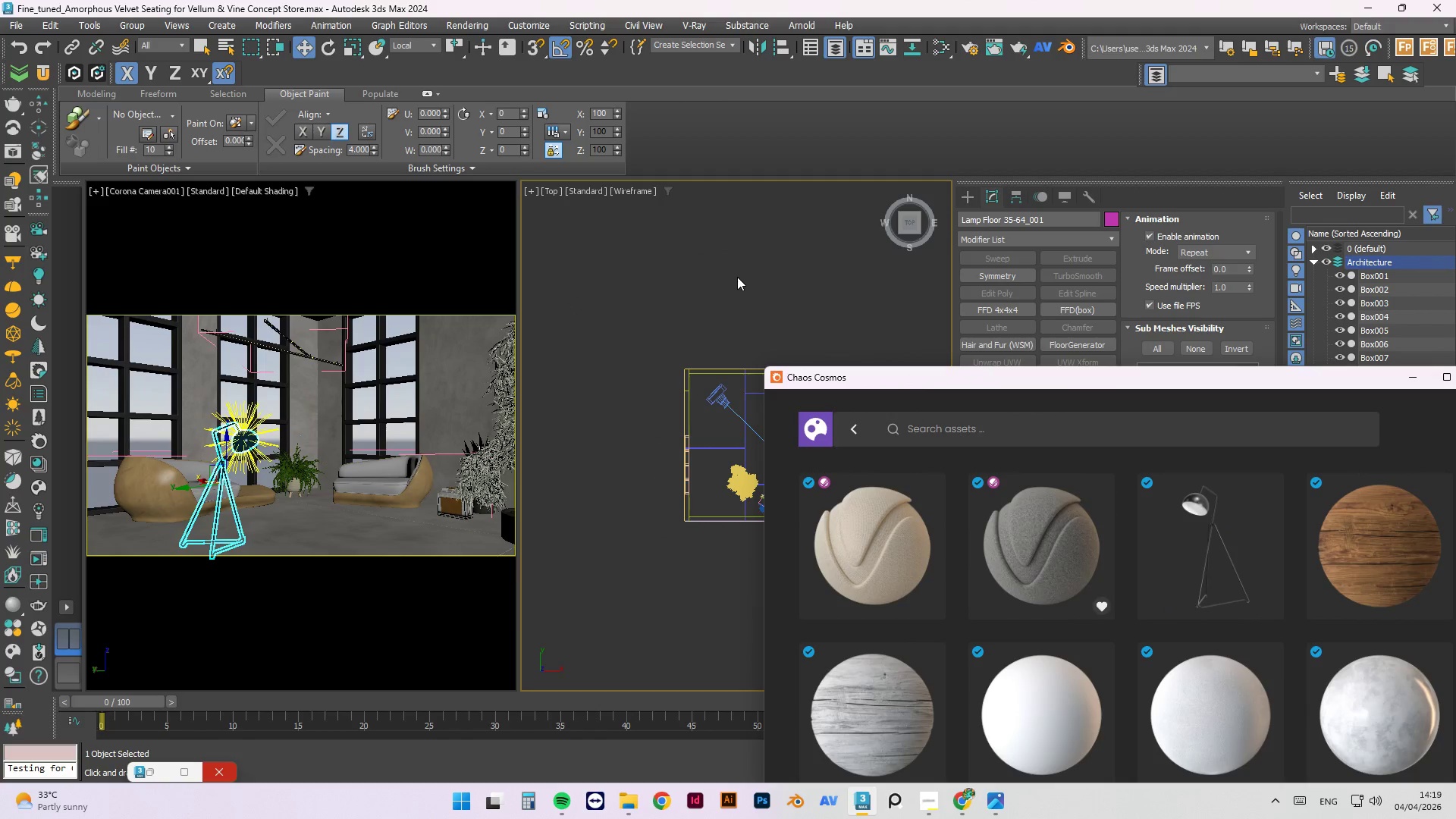 
scroll: coordinate [650, 331], scroll_direction: down, amount: 2.0
 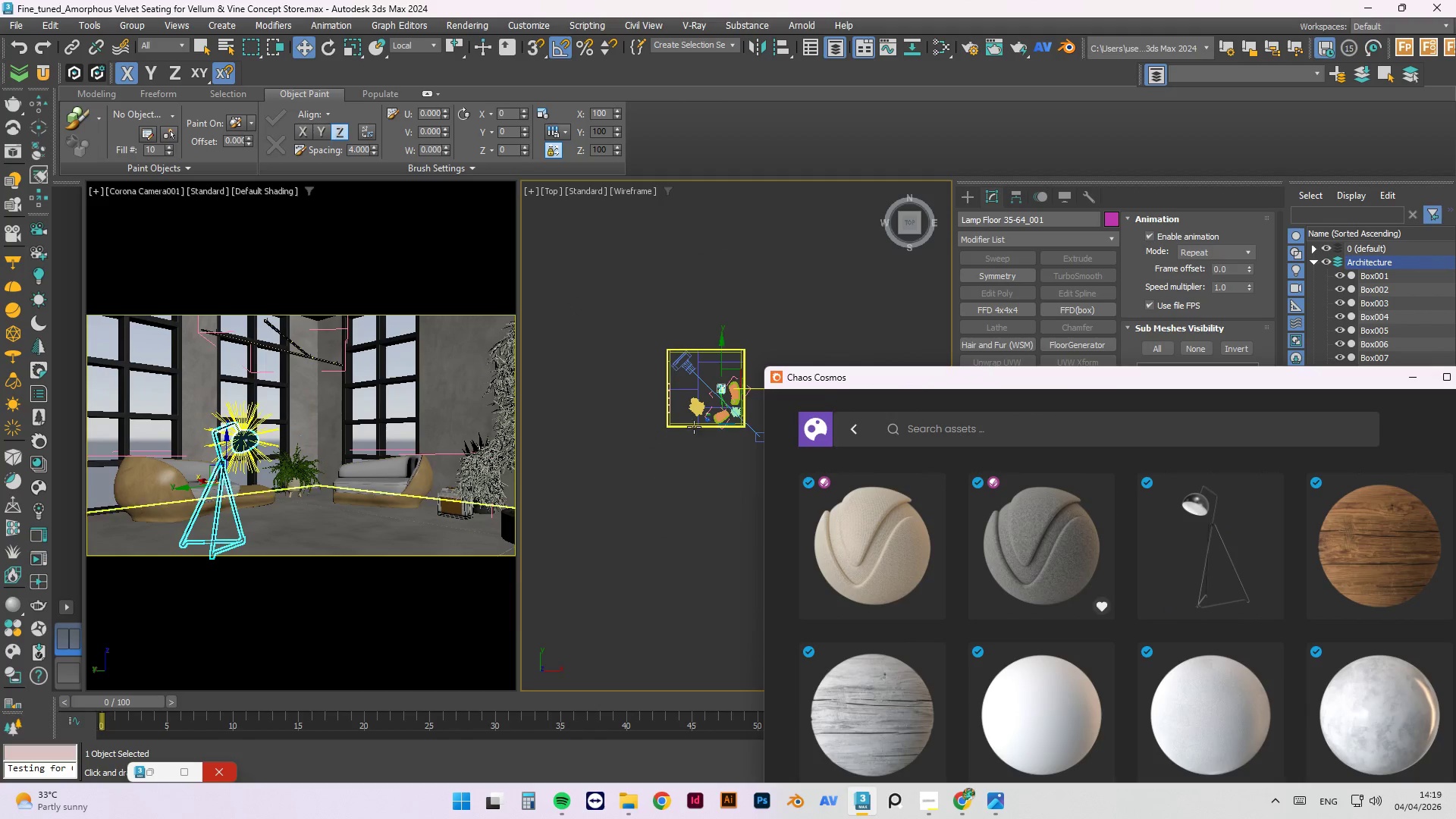 
scroll: coordinate [726, 371], scroll_direction: up, amount: 6.0
 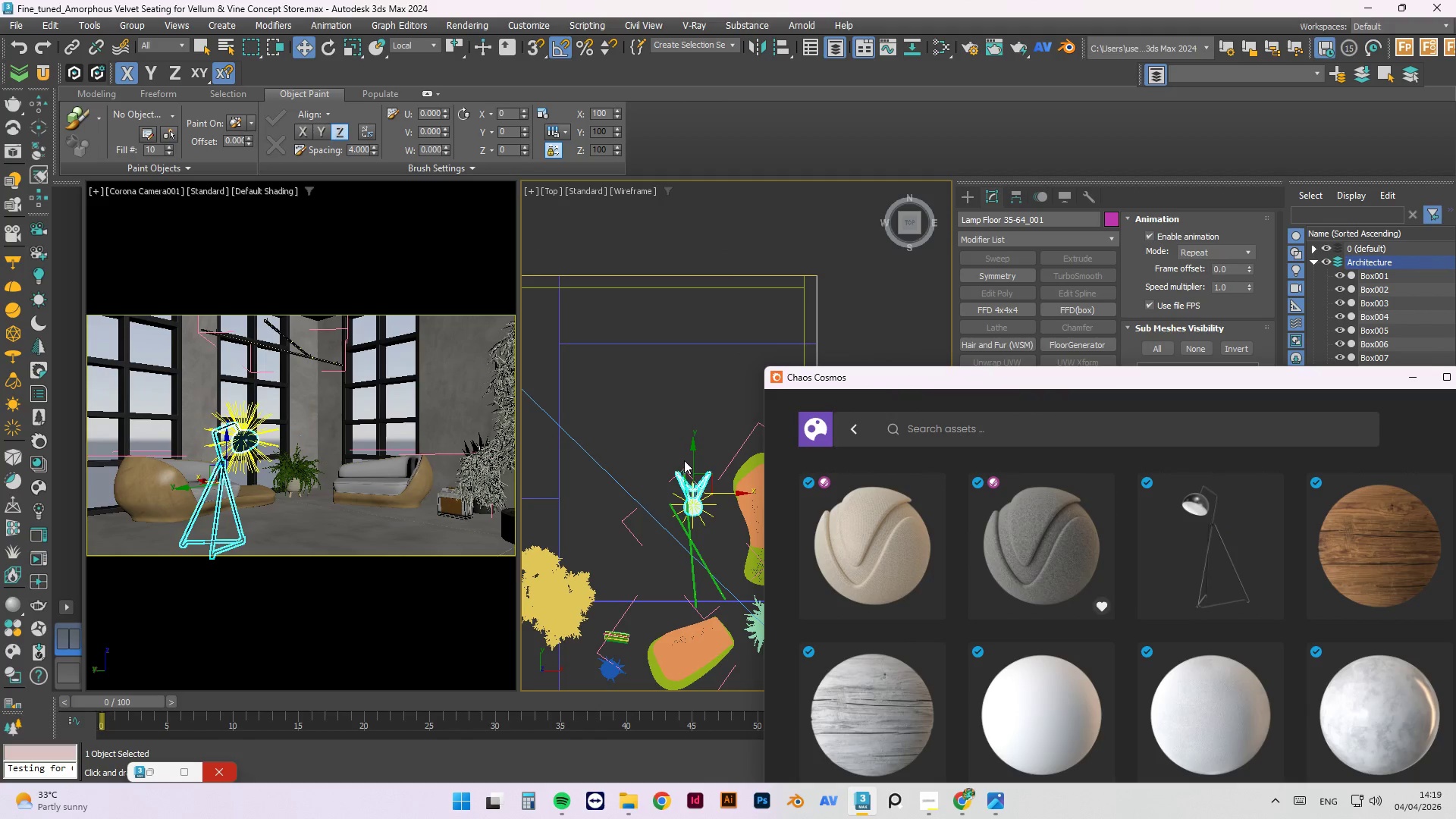 
scroll: coordinate [647, 431], scroll_direction: down, amount: 1.0
 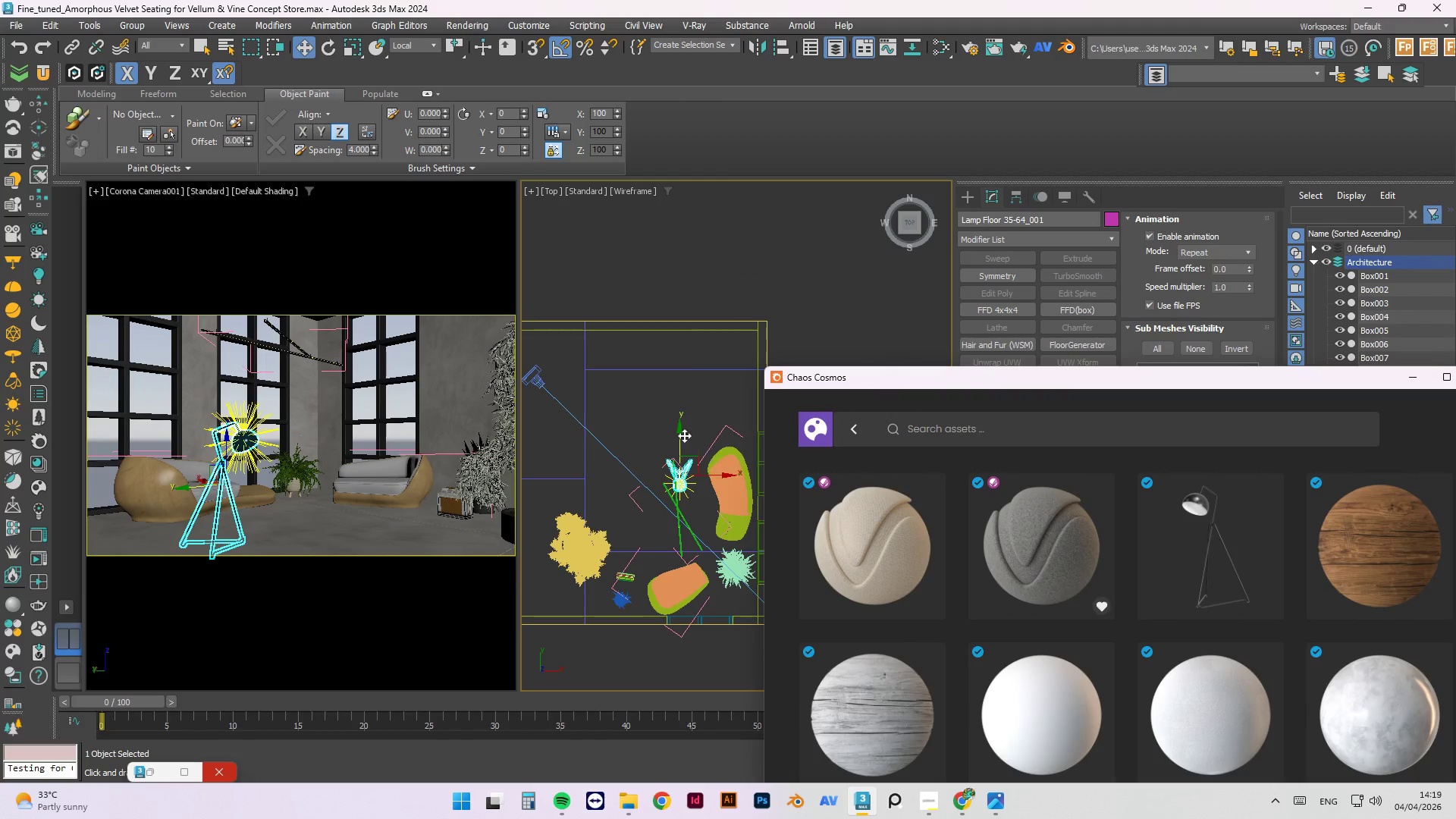 
left_click_drag(start_coordinate=[678, 433], to_coordinate=[681, 378])
 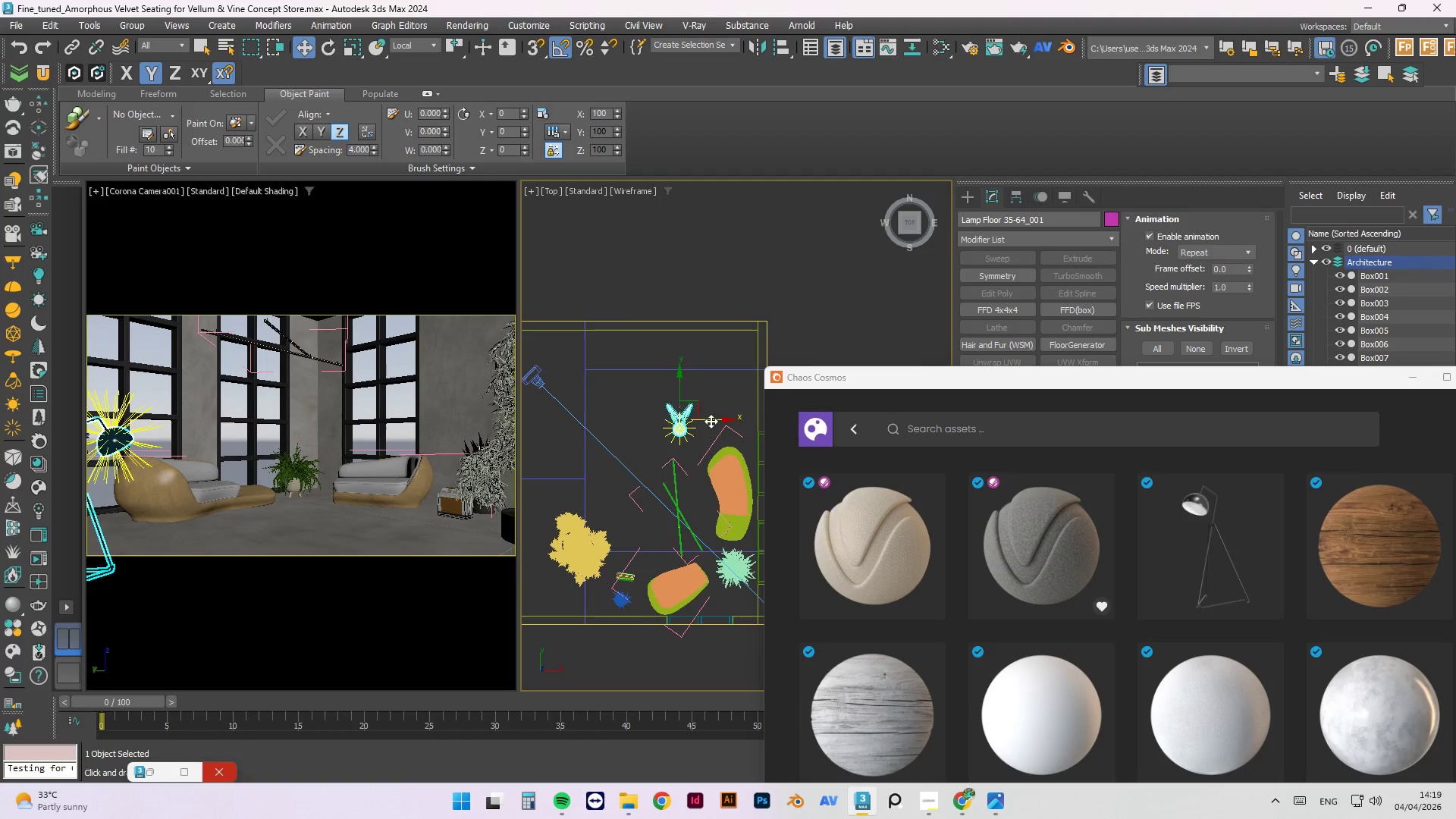 
left_click_drag(start_coordinate=[711, 418], to_coordinate=[761, 422])
 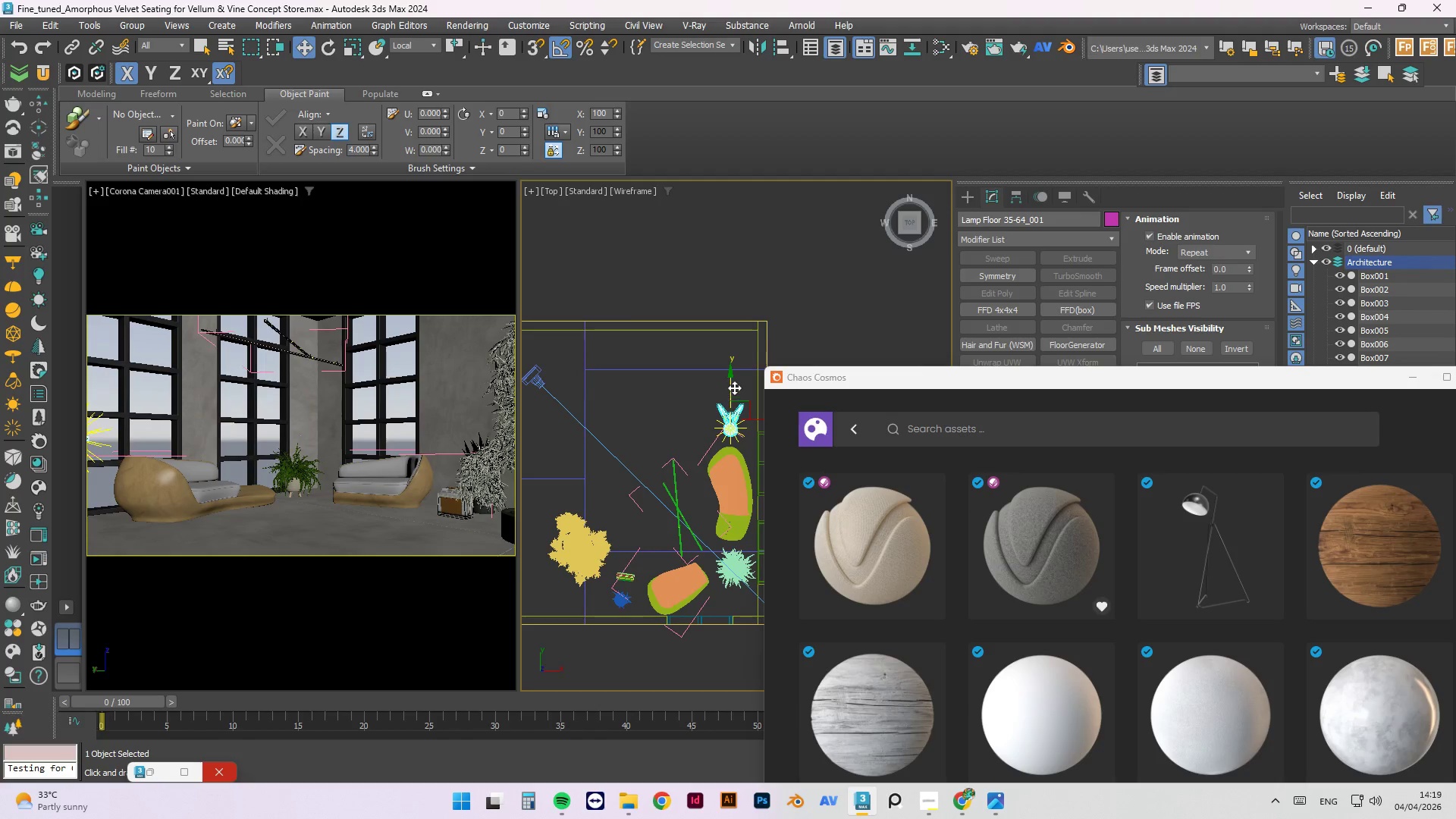 
left_click_drag(start_coordinate=[733, 383], to_coordinate=[742, 408])
 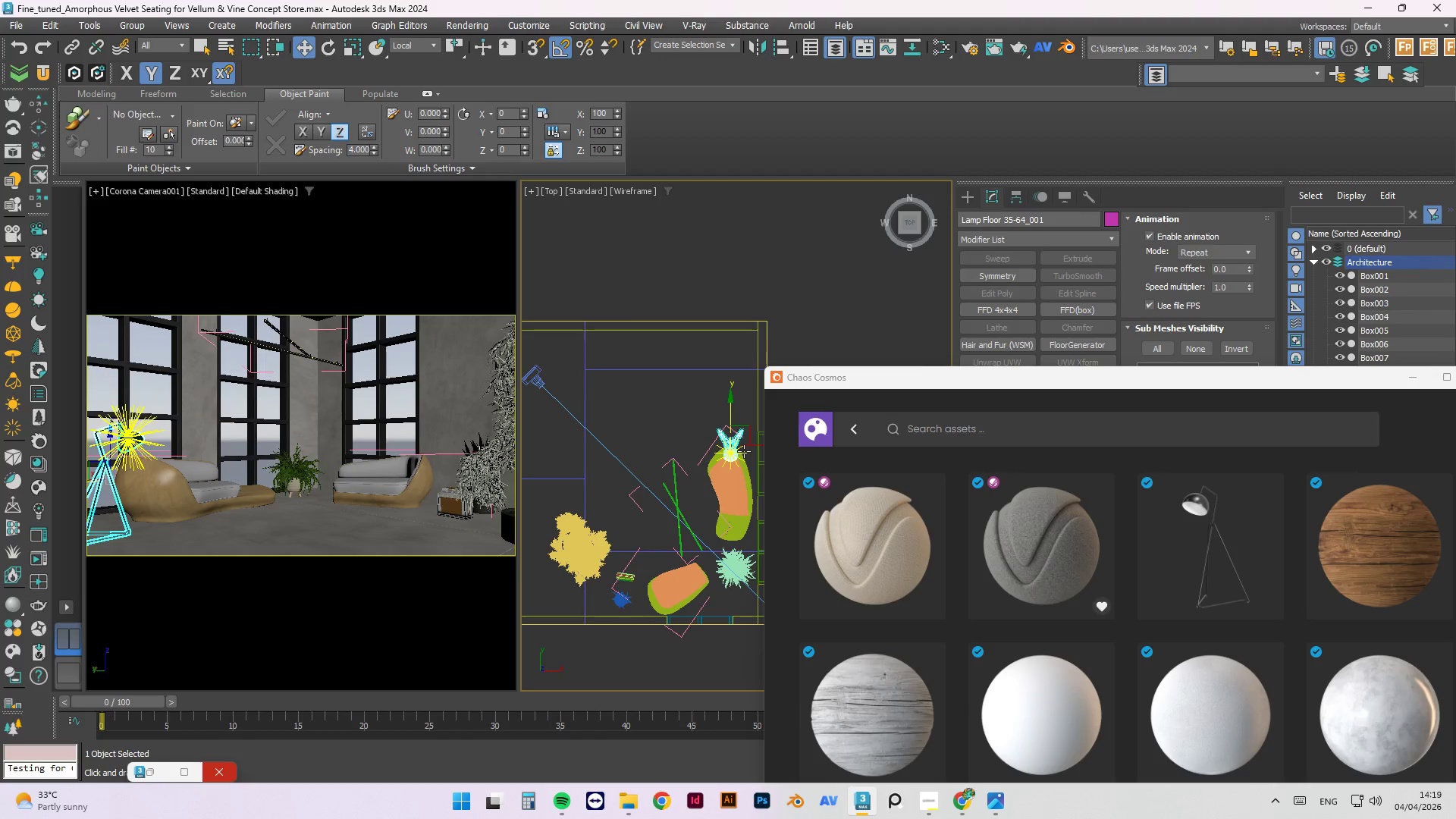 
key(E)
 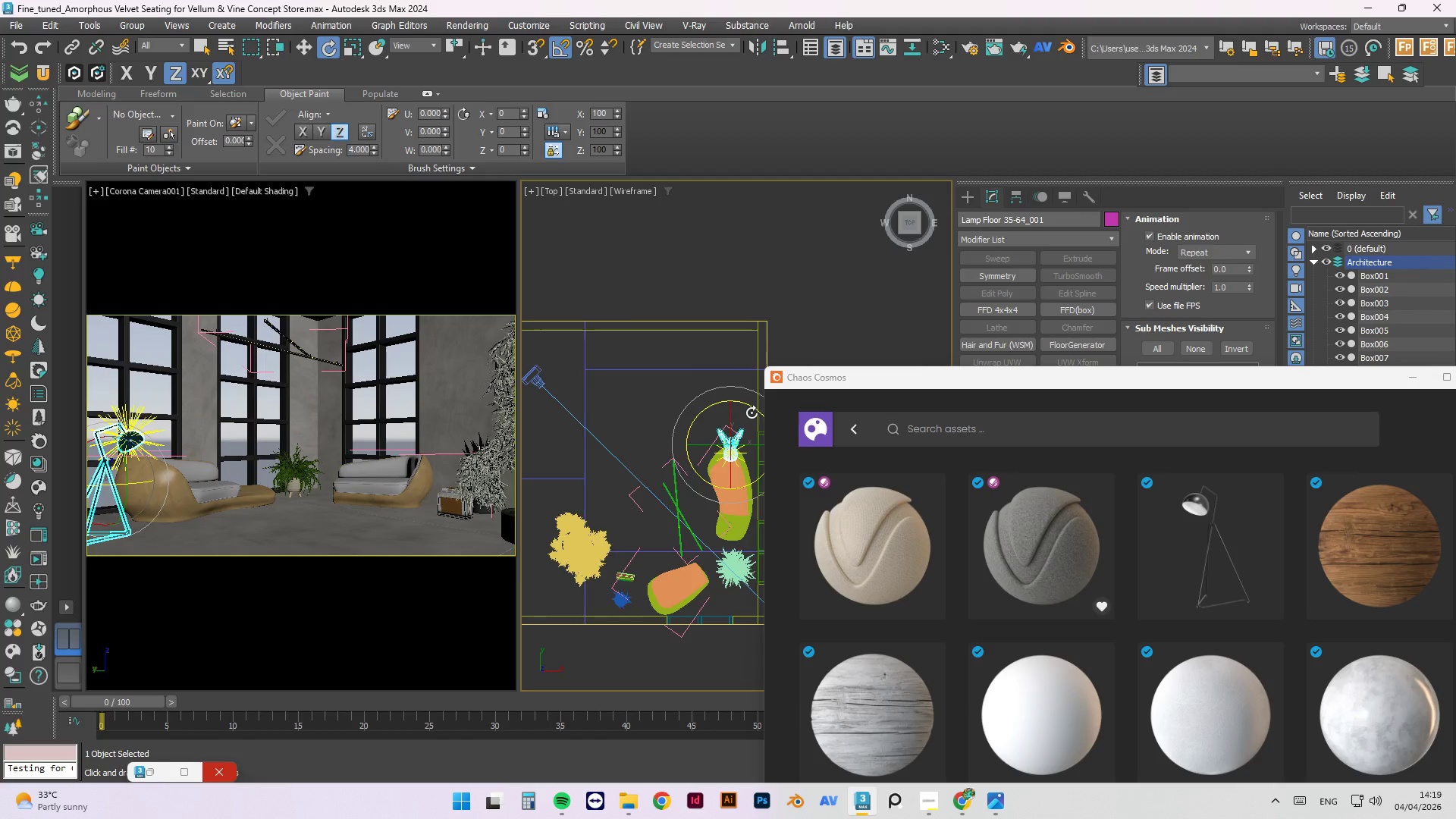 
scroll: coordinate [755, 429], scroll_direction: up, amount: 3.0
 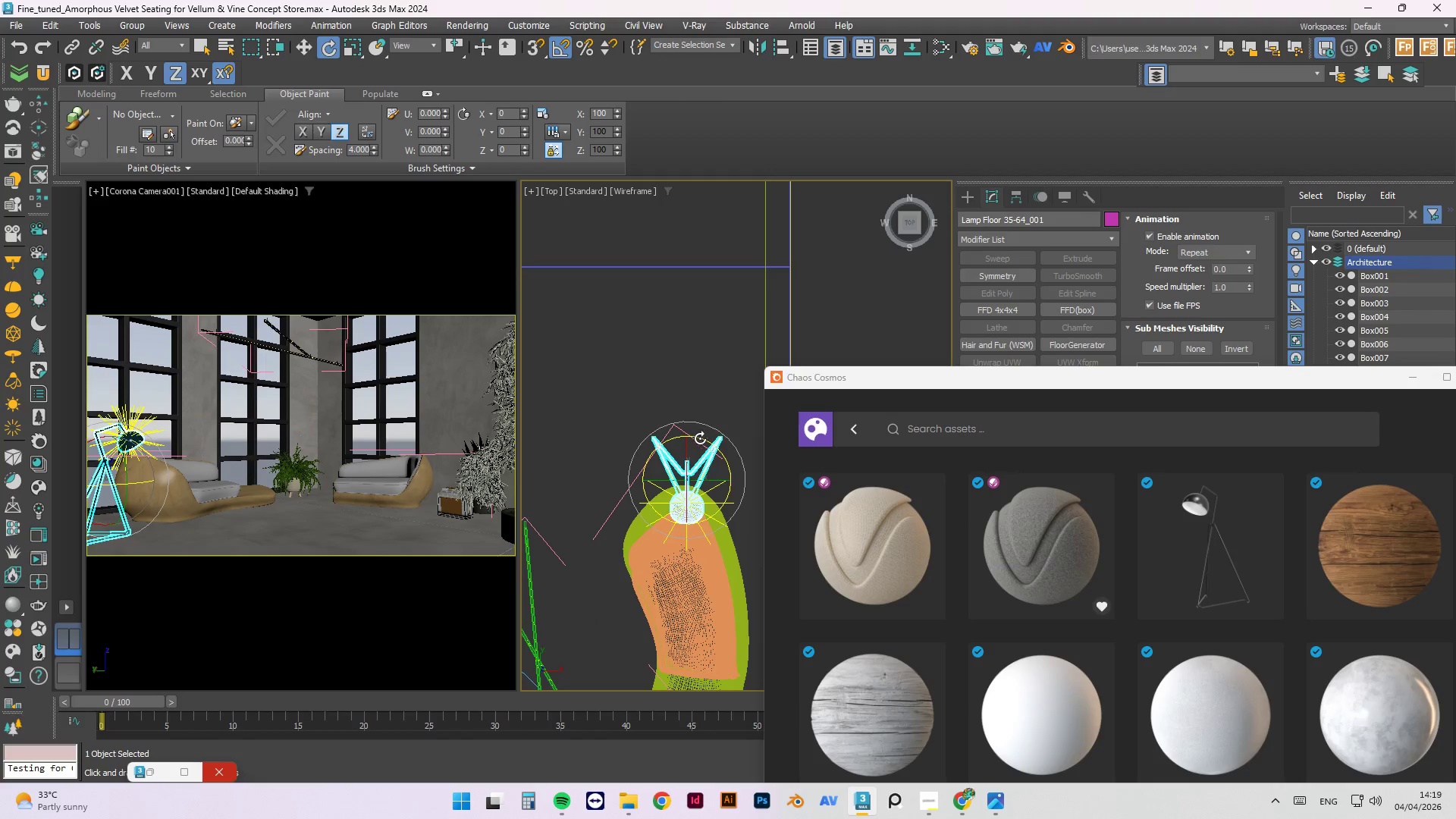 
left_click_drag(start_coordinate=[699, 439], to_coordinate=[739, 444])
 